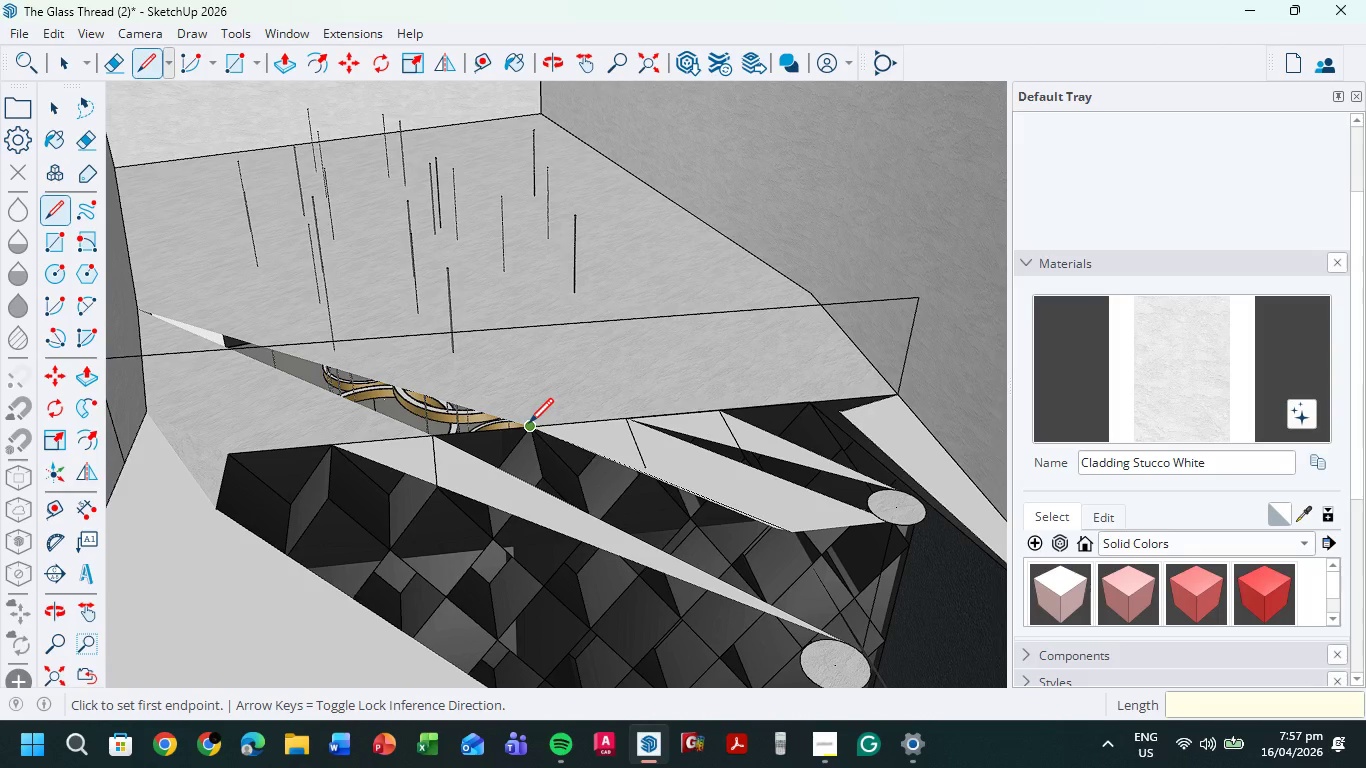 
key(Control+Z)
 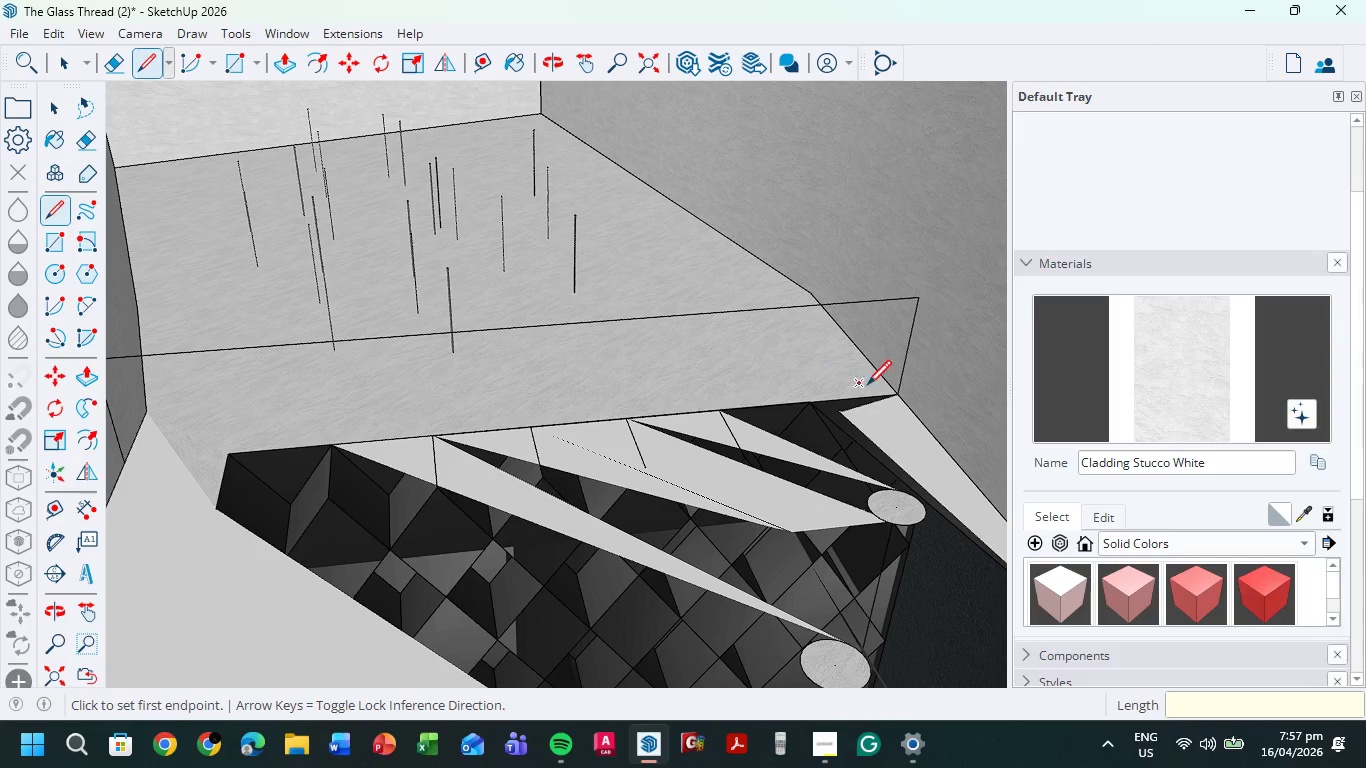 
left_click([901, 390])
 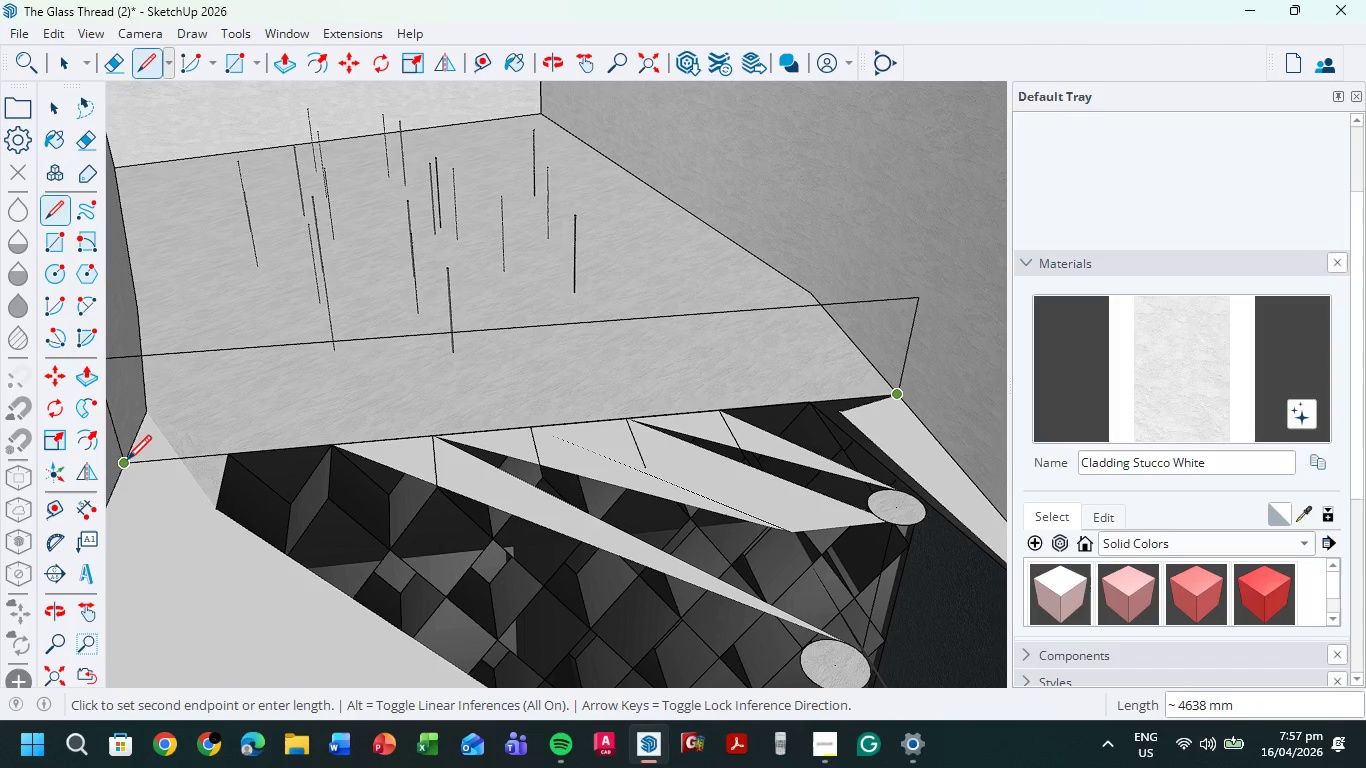 
left_click([127, 462])
 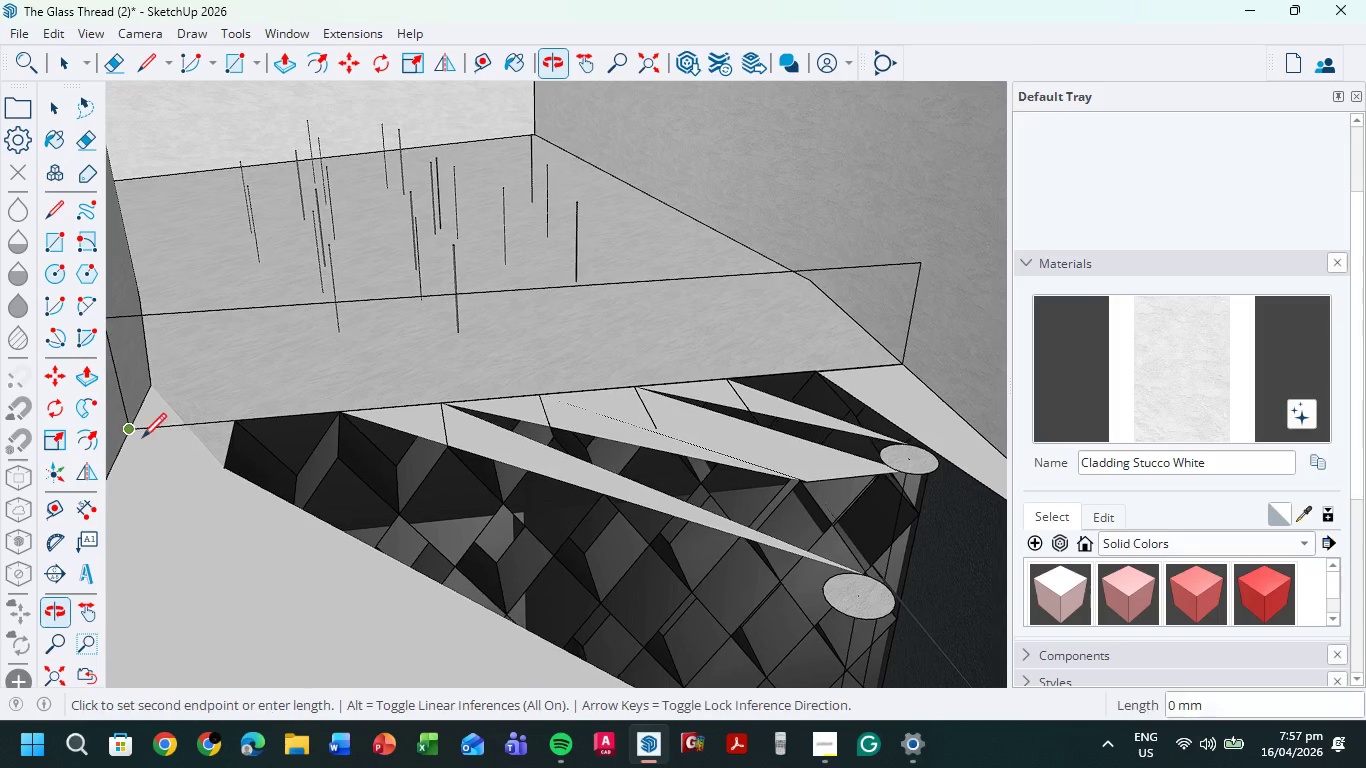 
scroll: coordinate [224, 404], scroll_direction: down, amount: 3.0
 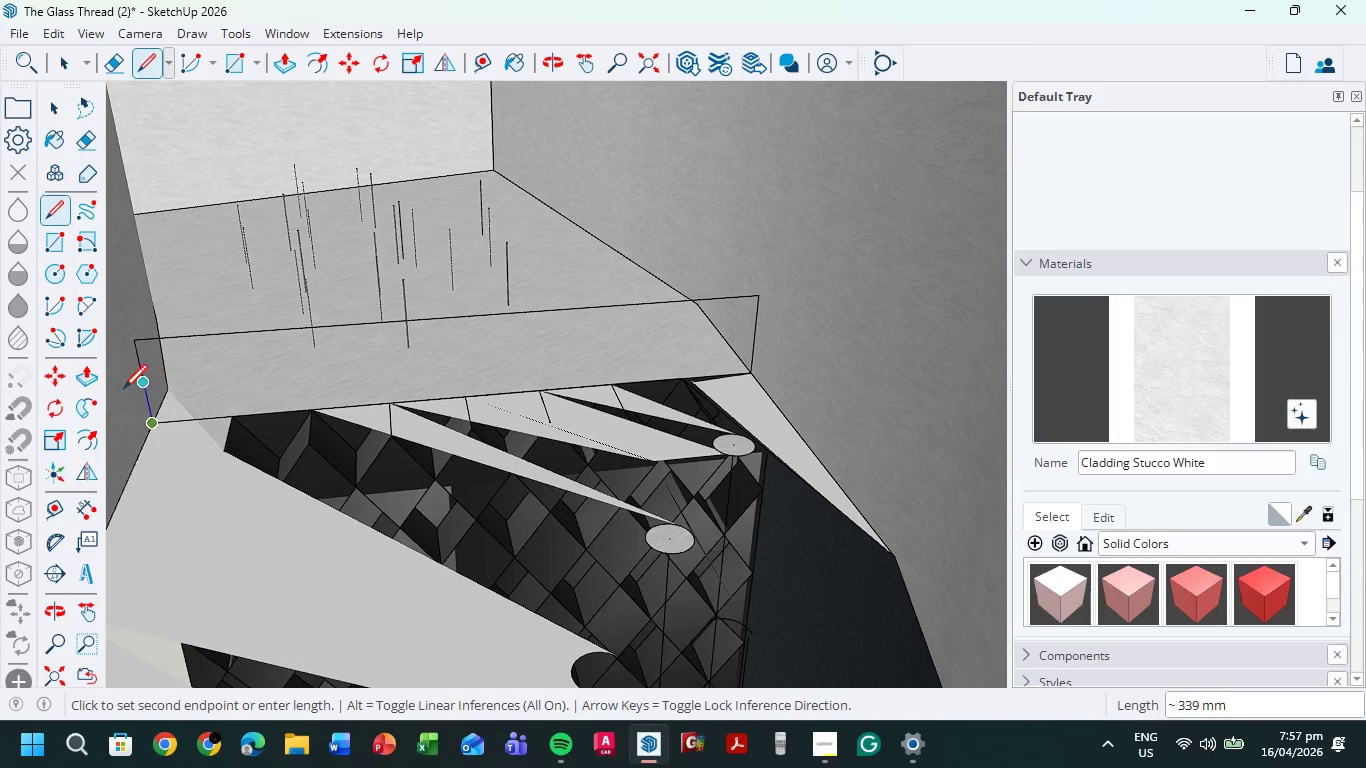 
scroll: coordinate [141, 388], scroll_direction: up, amount: 5.0
 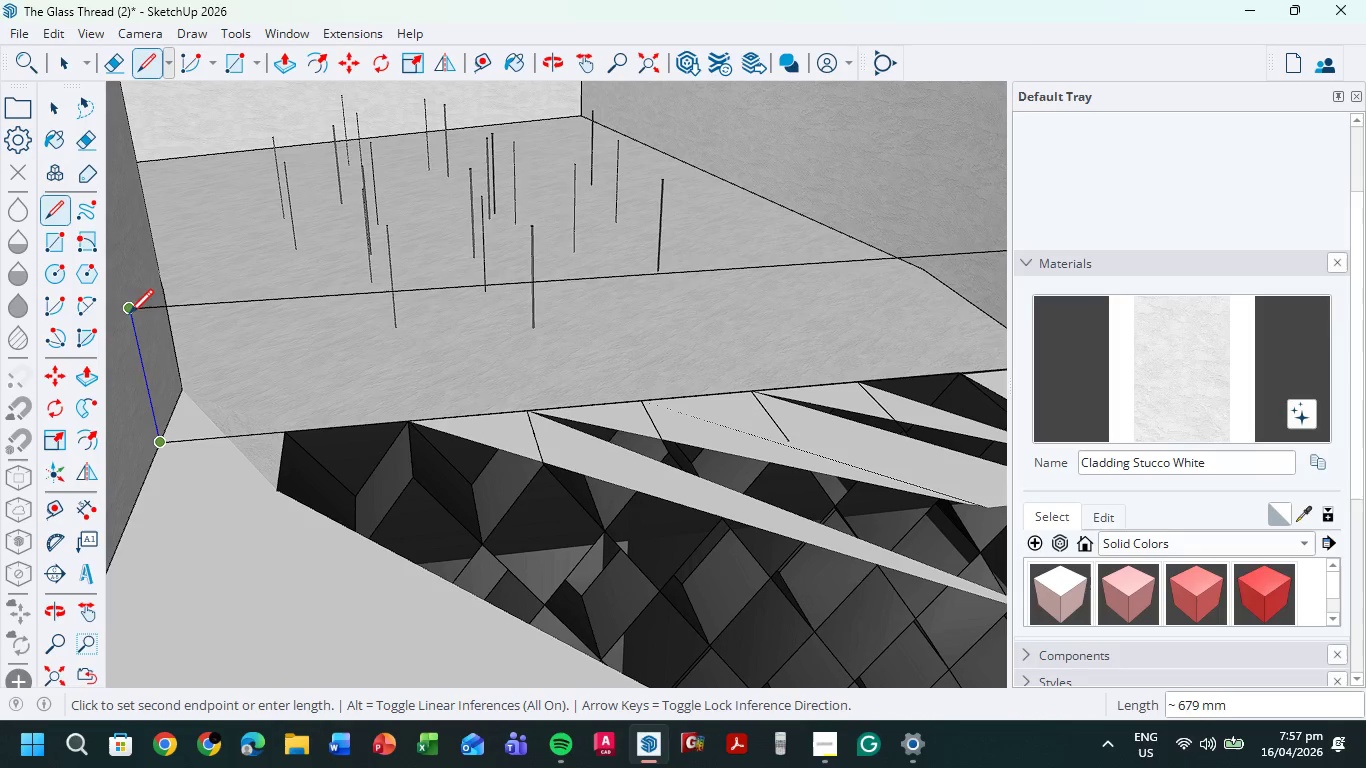 
left_click([129, 313])
 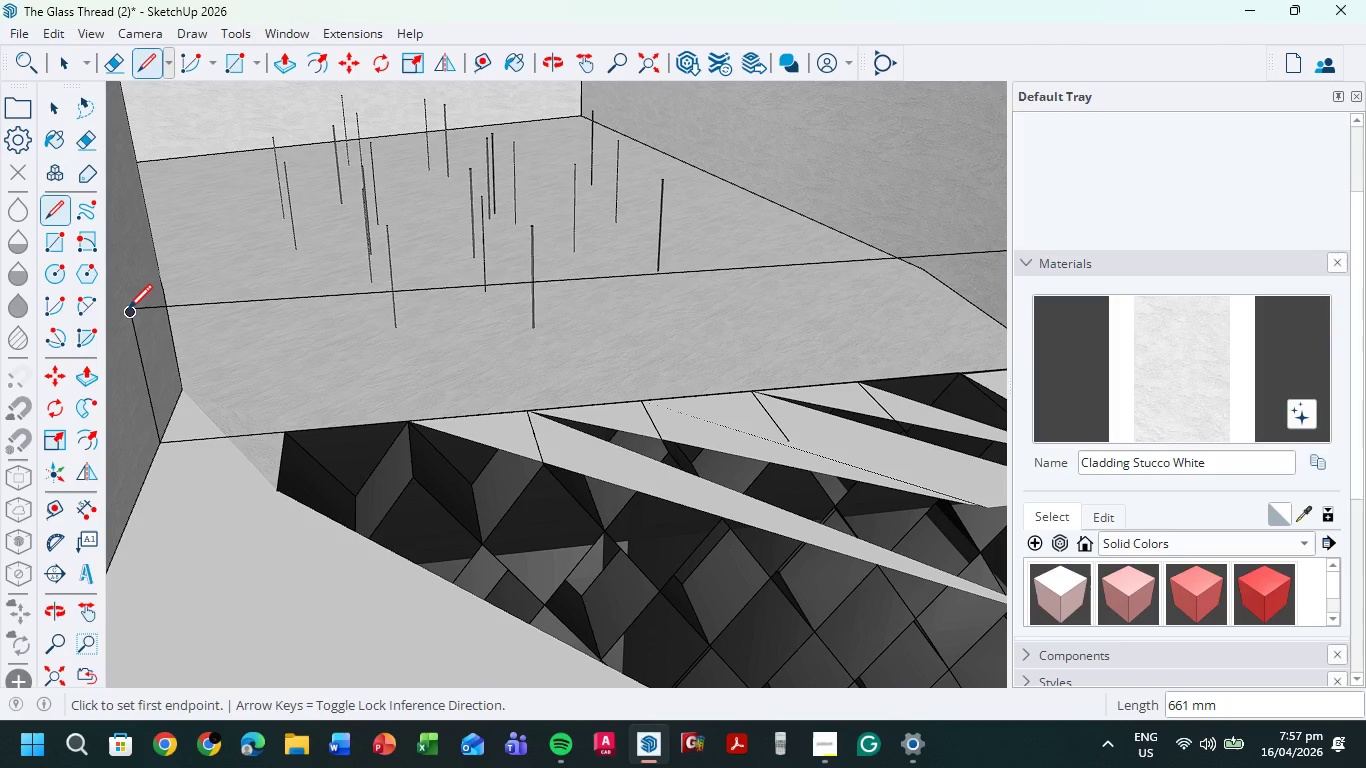 
left_click([128, 311])
 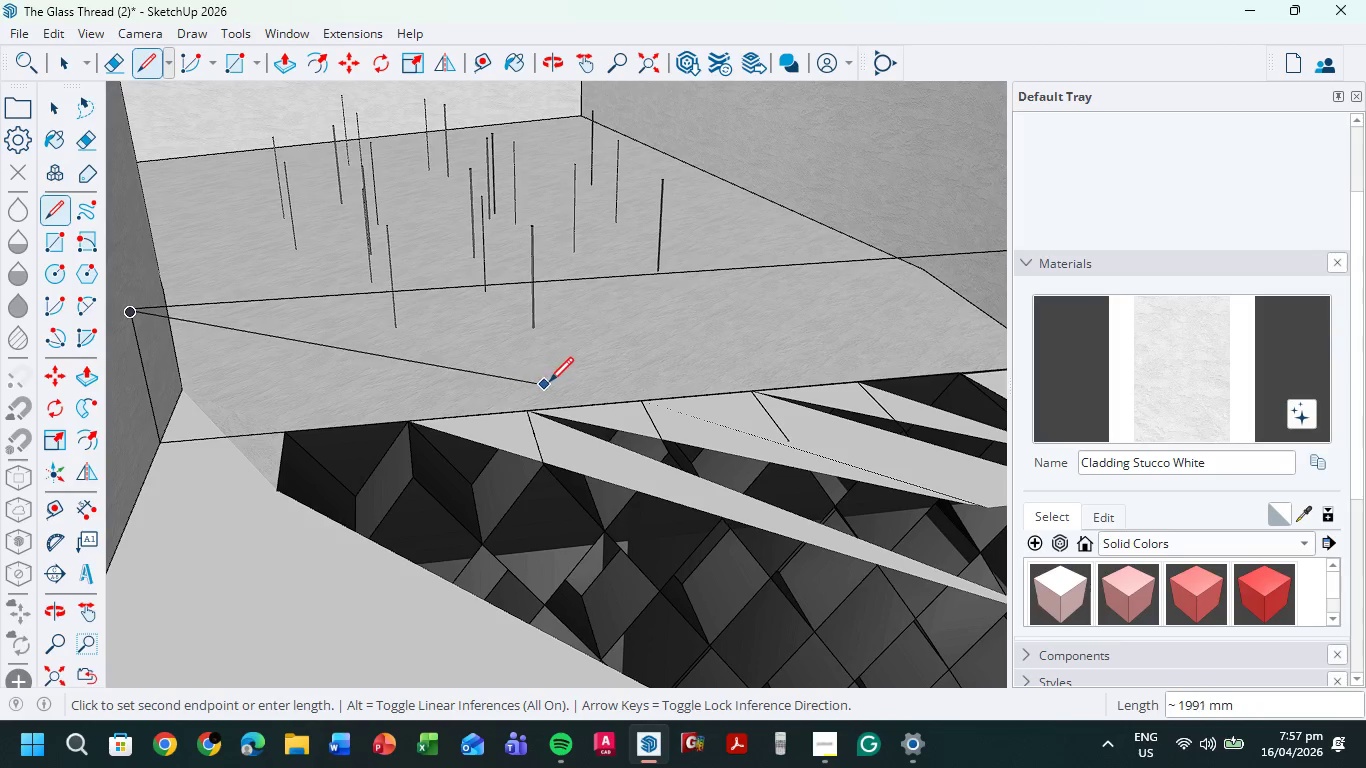 
key(CapsLock)
 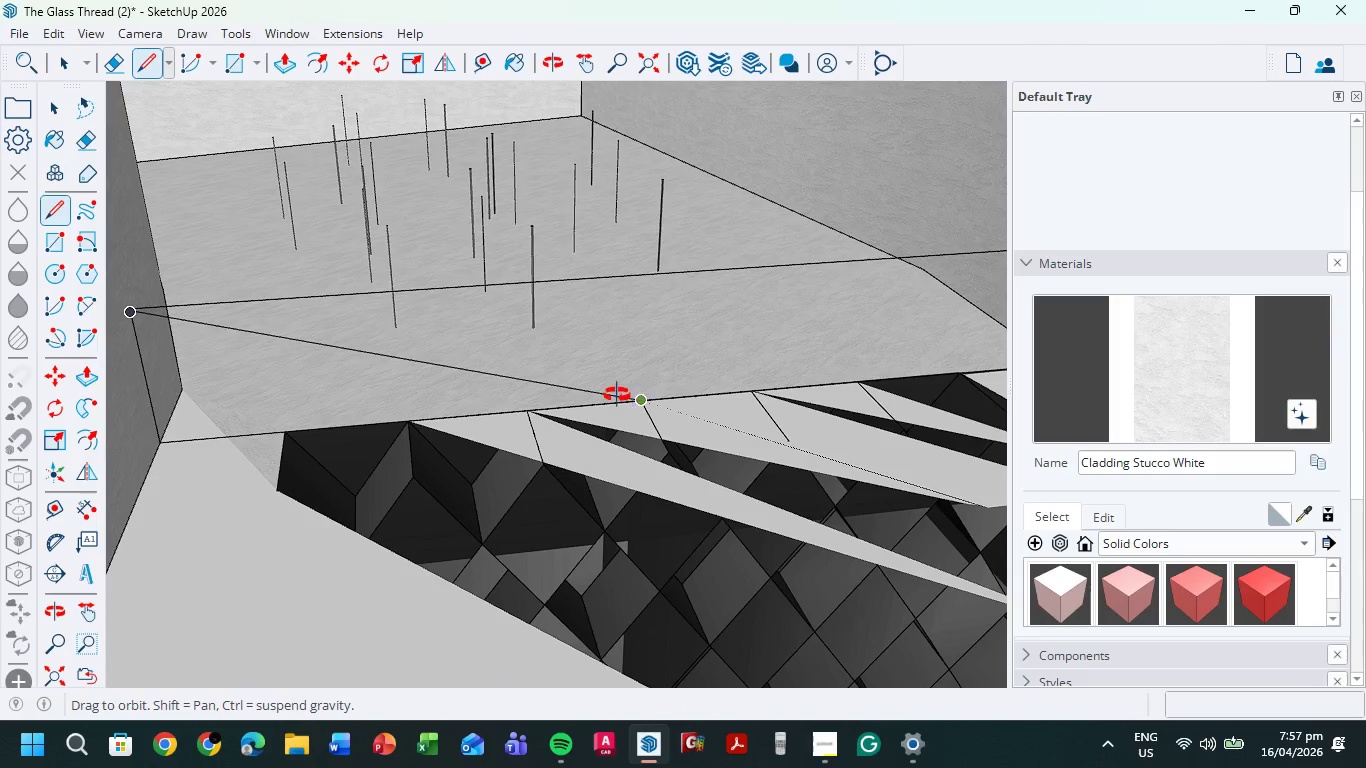 
hold_key(key=ShiftLeft, duration=0.38)
 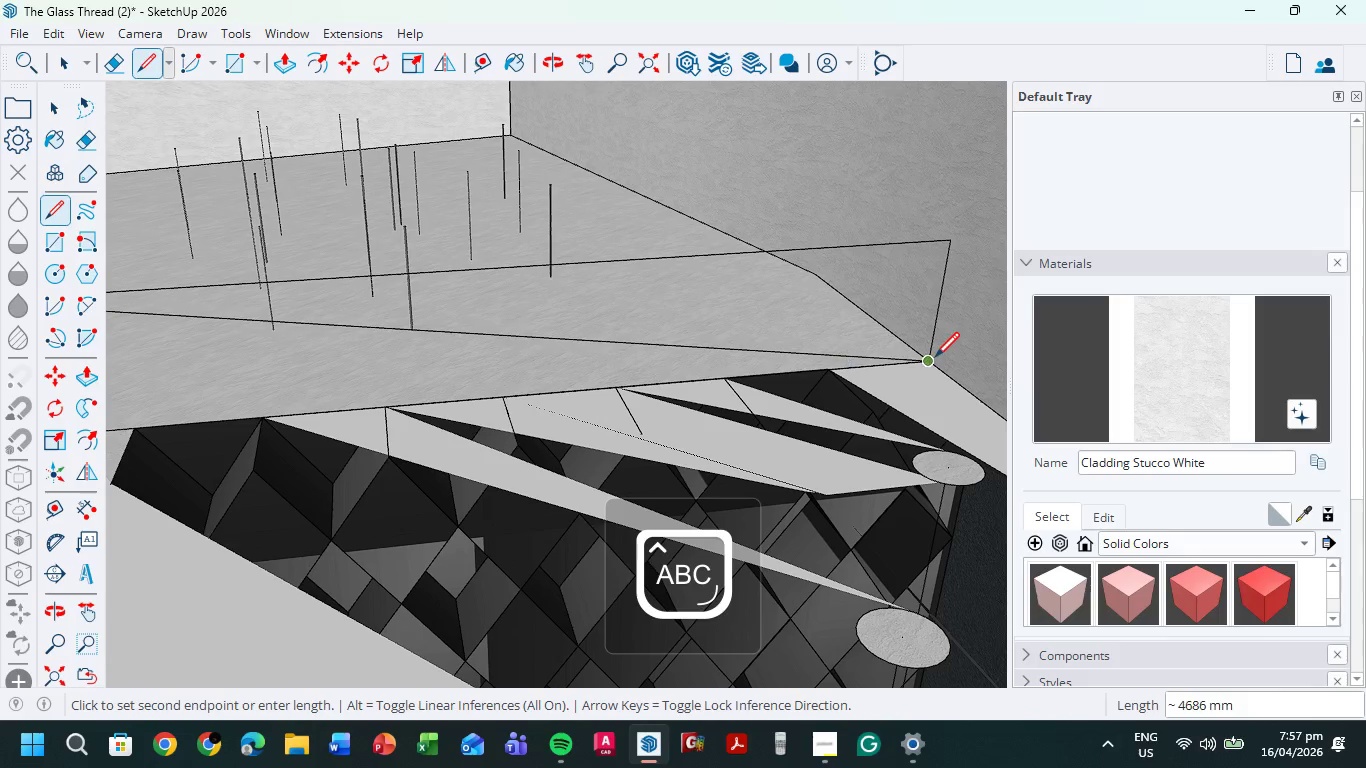 
left_click([935, 359])
 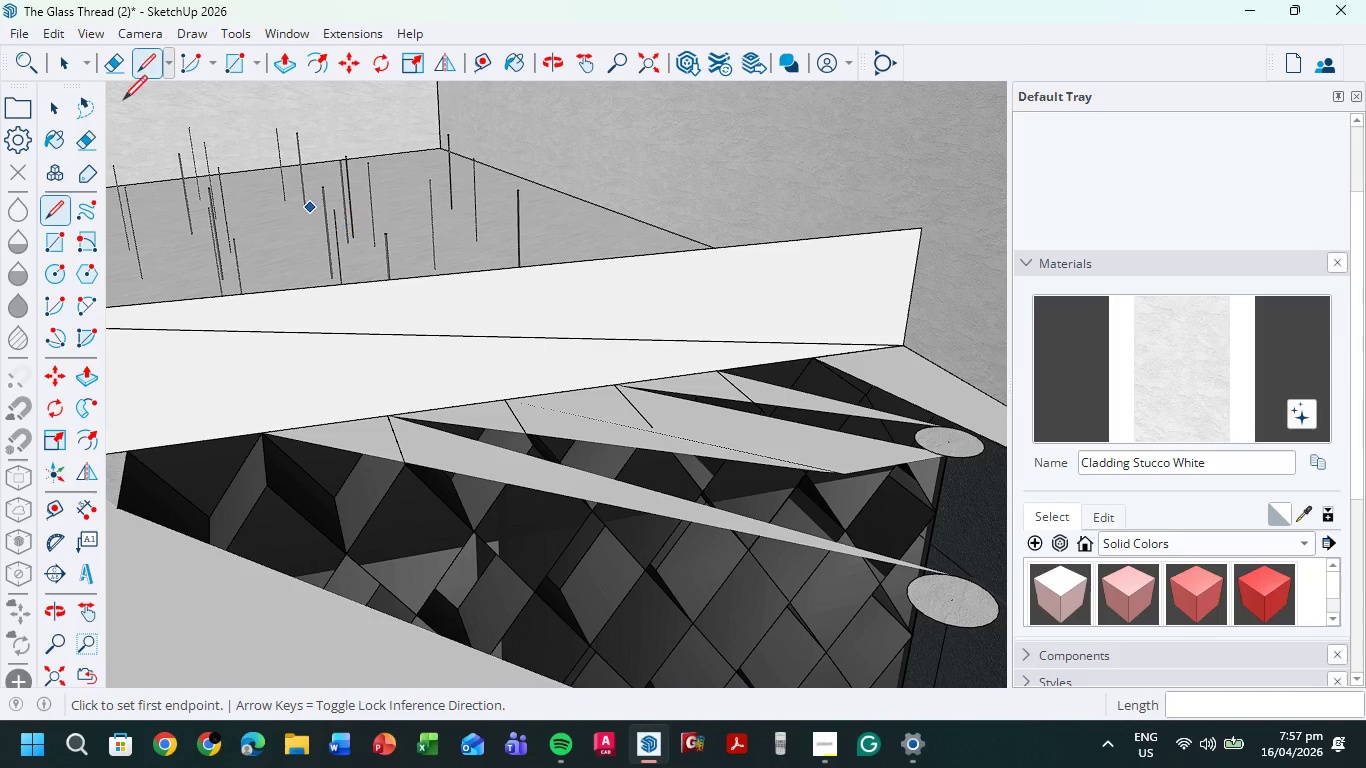 
left_click([72, 63])
 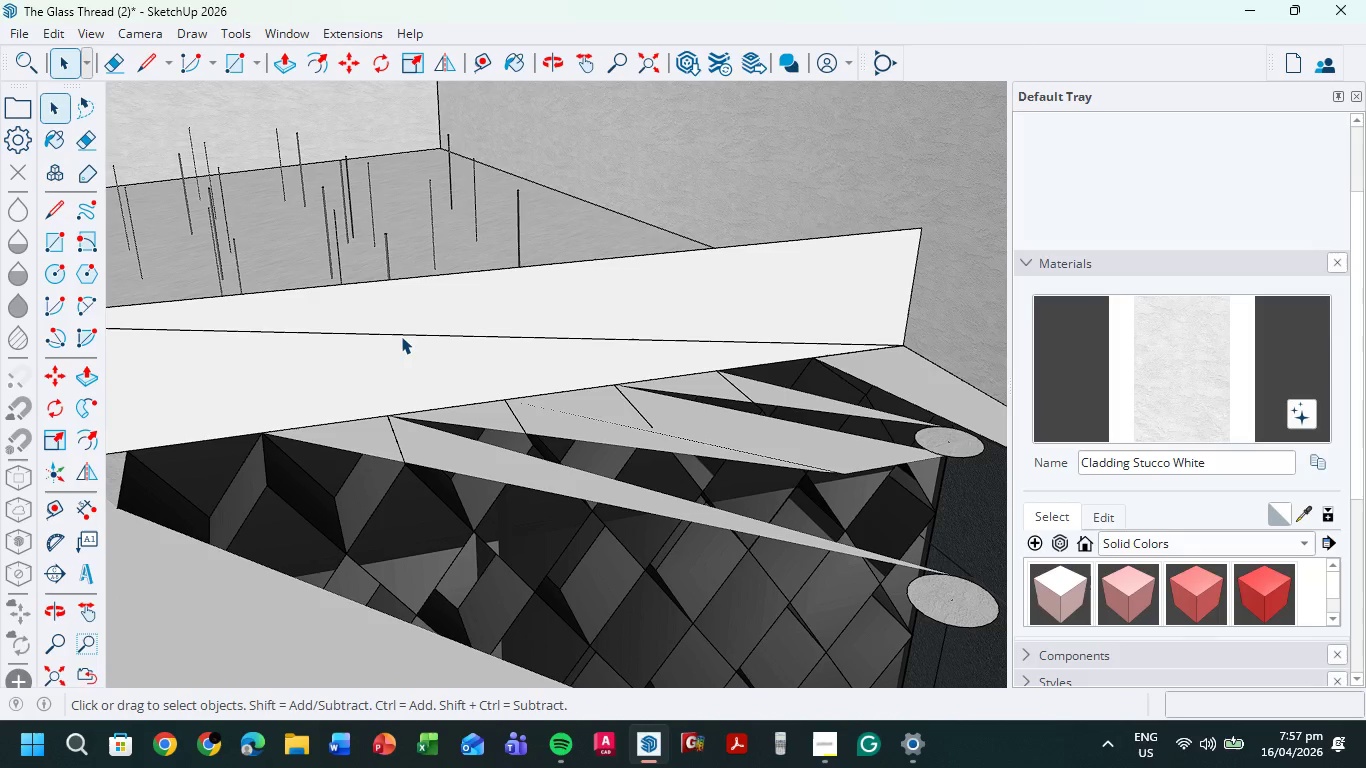 
left_click([401, 336])
 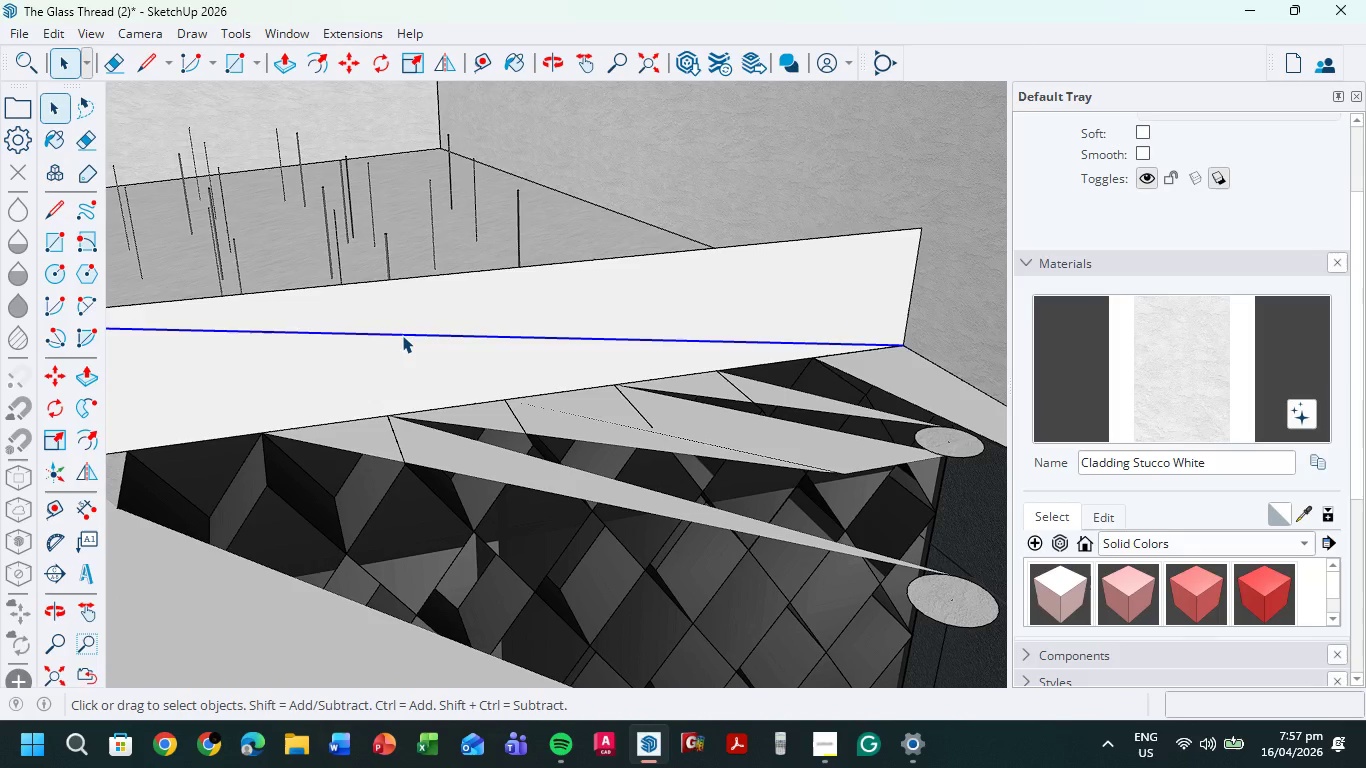 
key(Delete)
 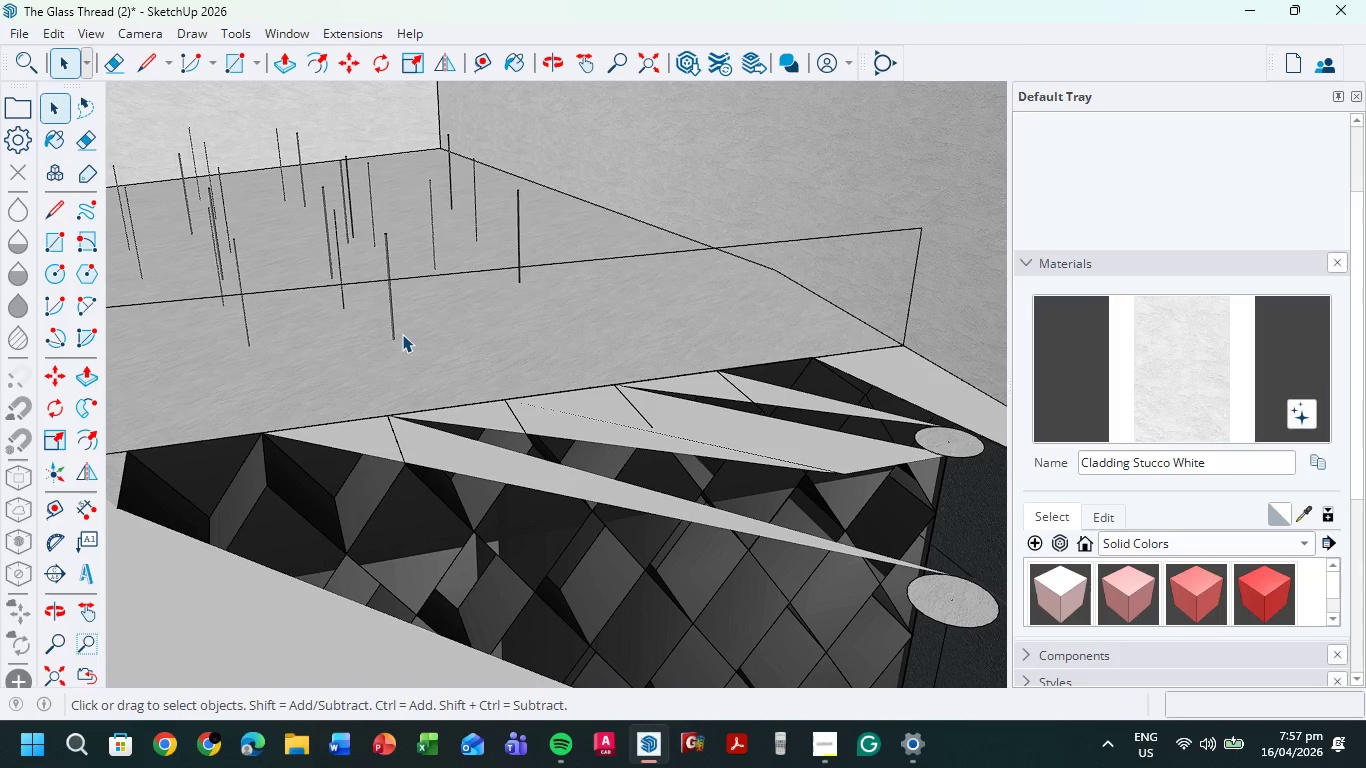 
key(Control+ControlLeft)
 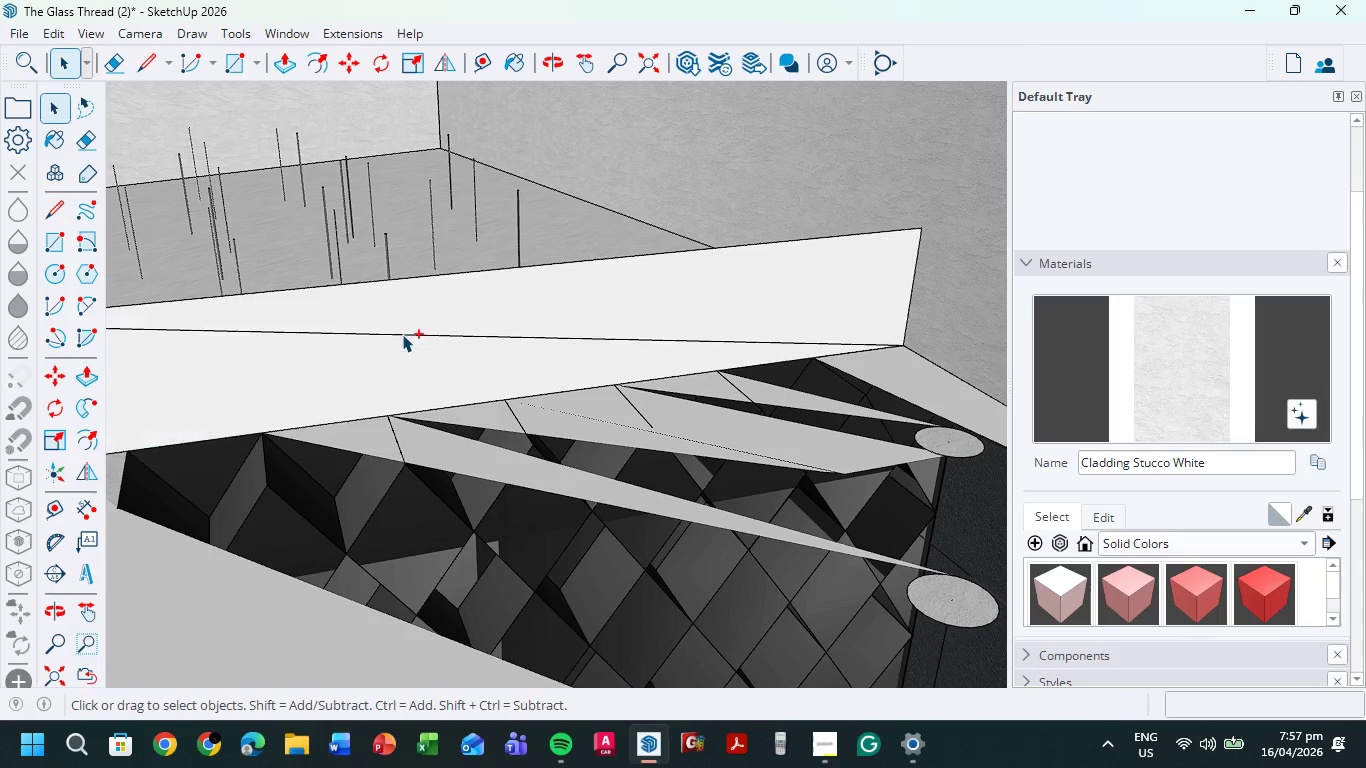 
key(Control+Z)
 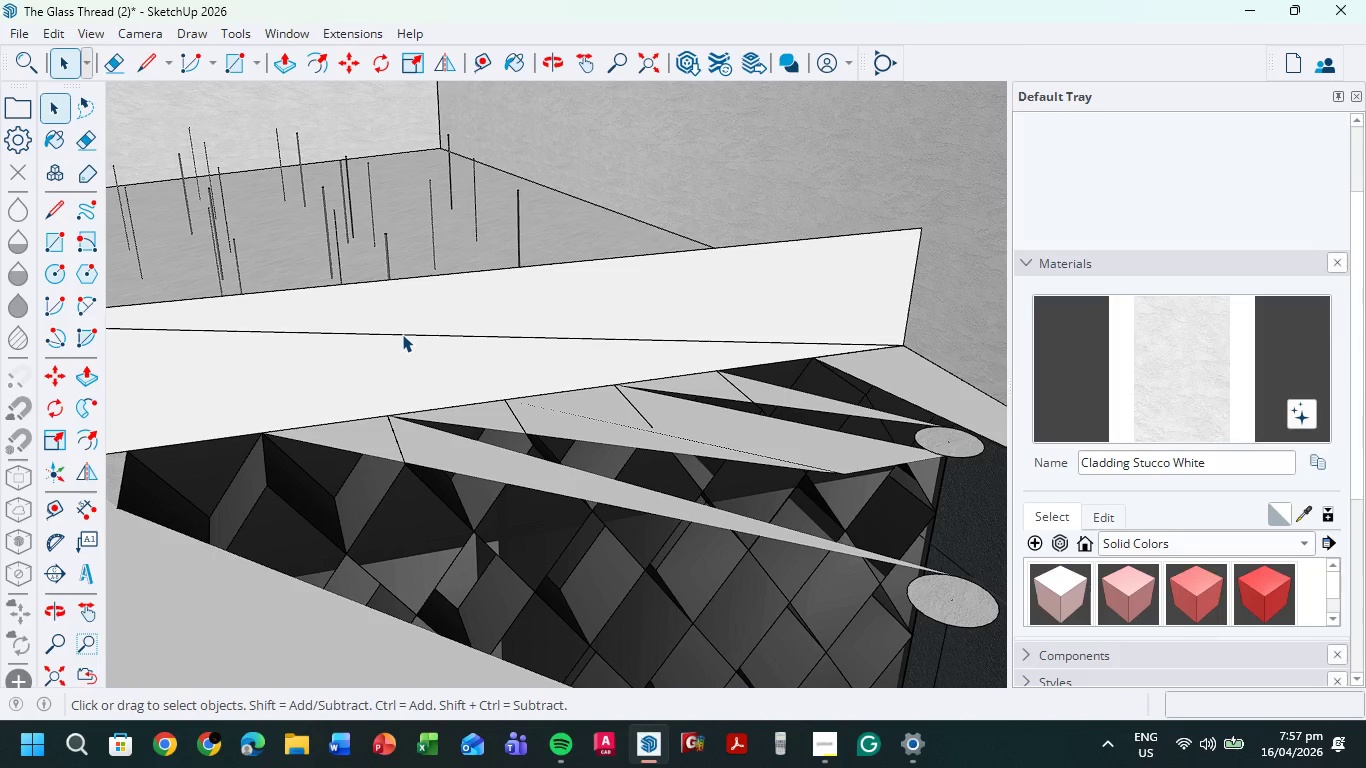 
left_click([402, 334])
 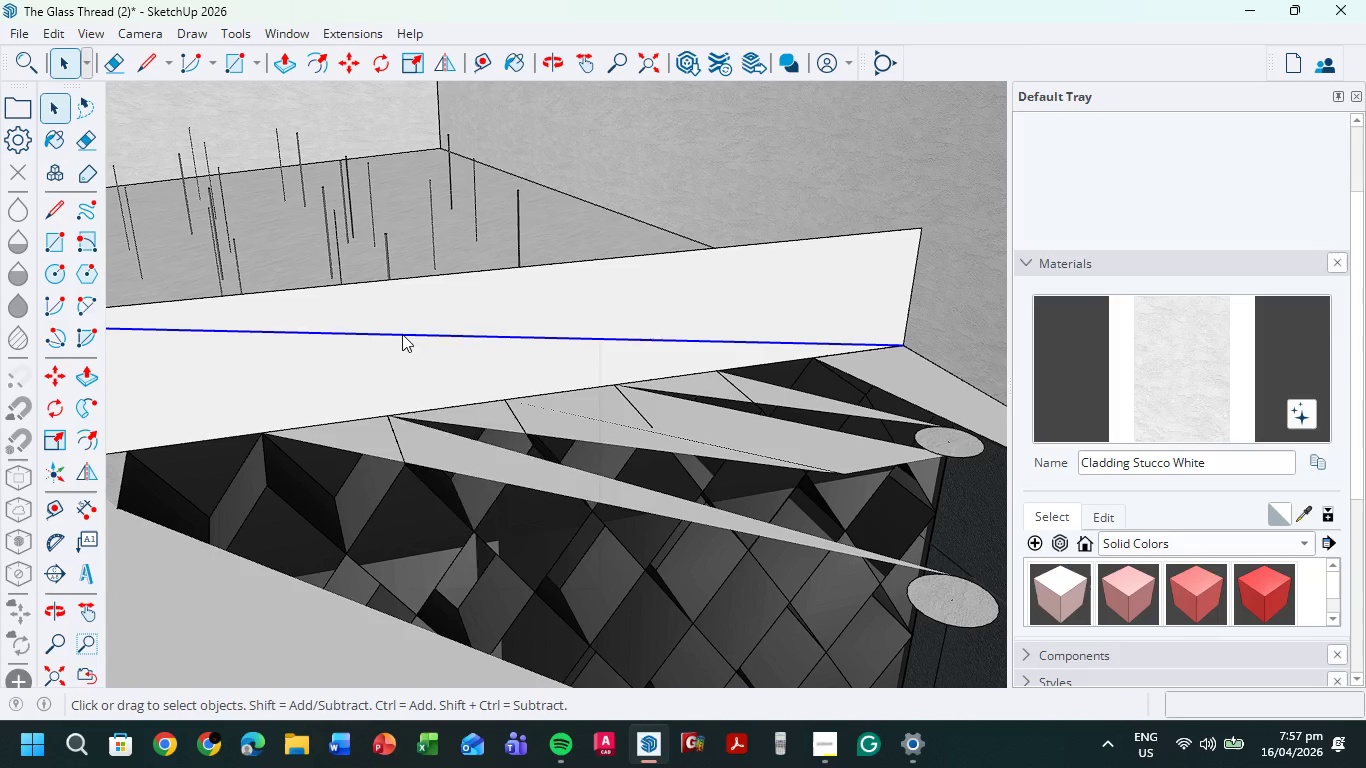 
right_click([402, 334])
 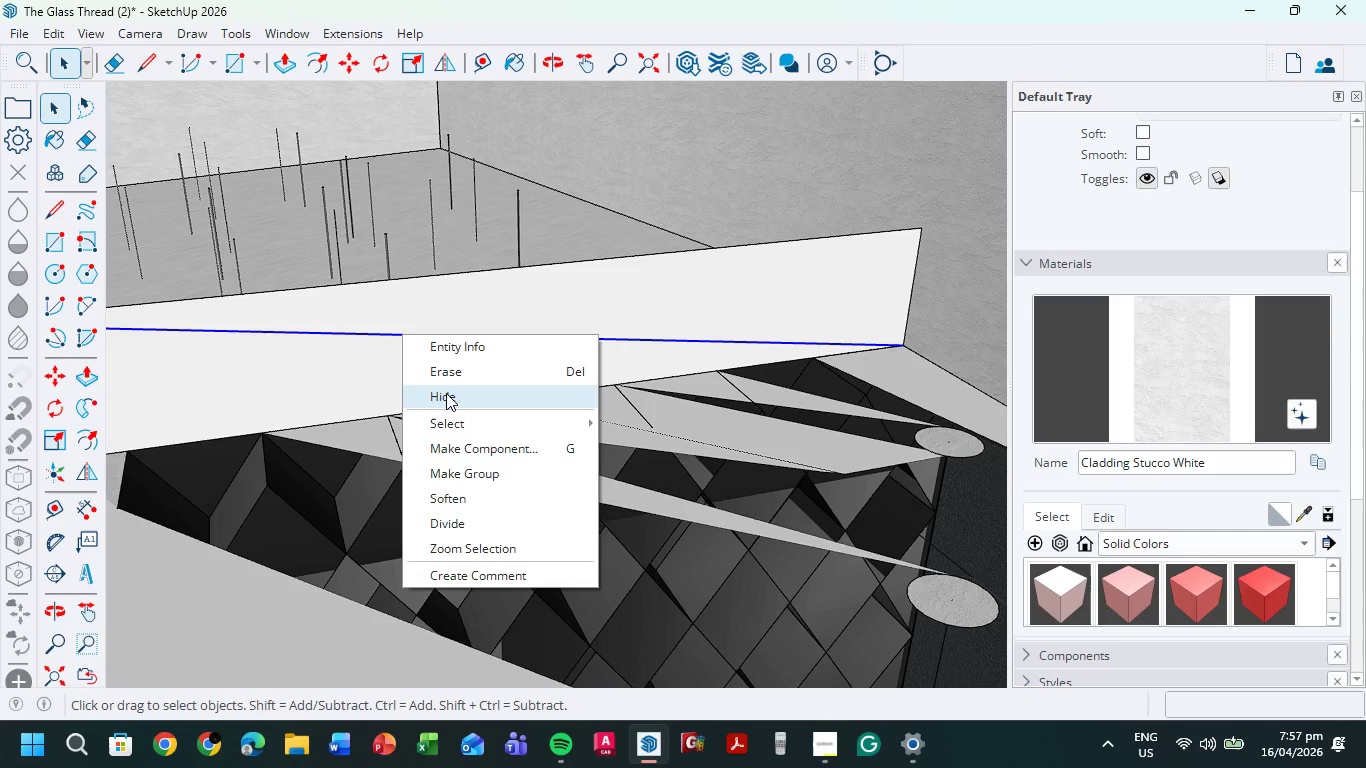 
left_click([448, 405])
 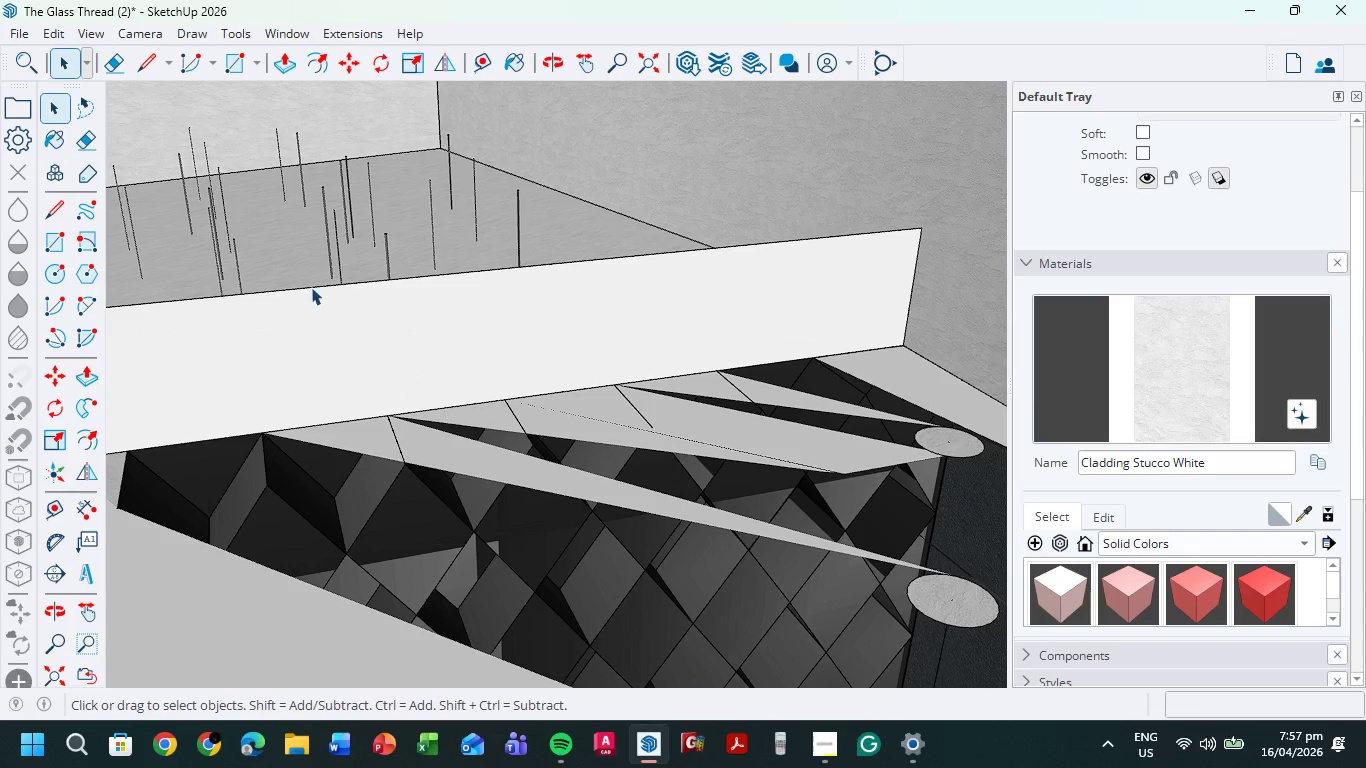 
scroll: coordinate [307, 283], scroll_direction: down, amount: 6.0
 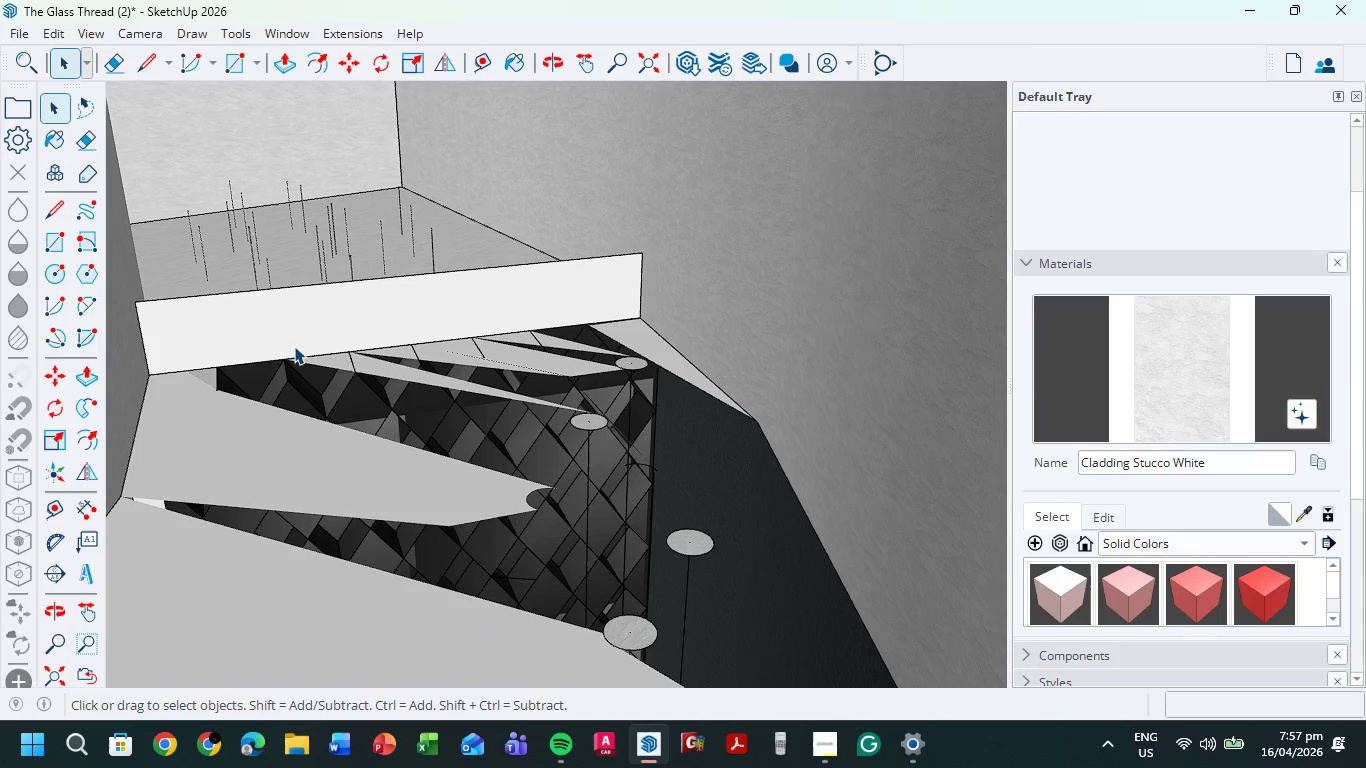 
key(P)
 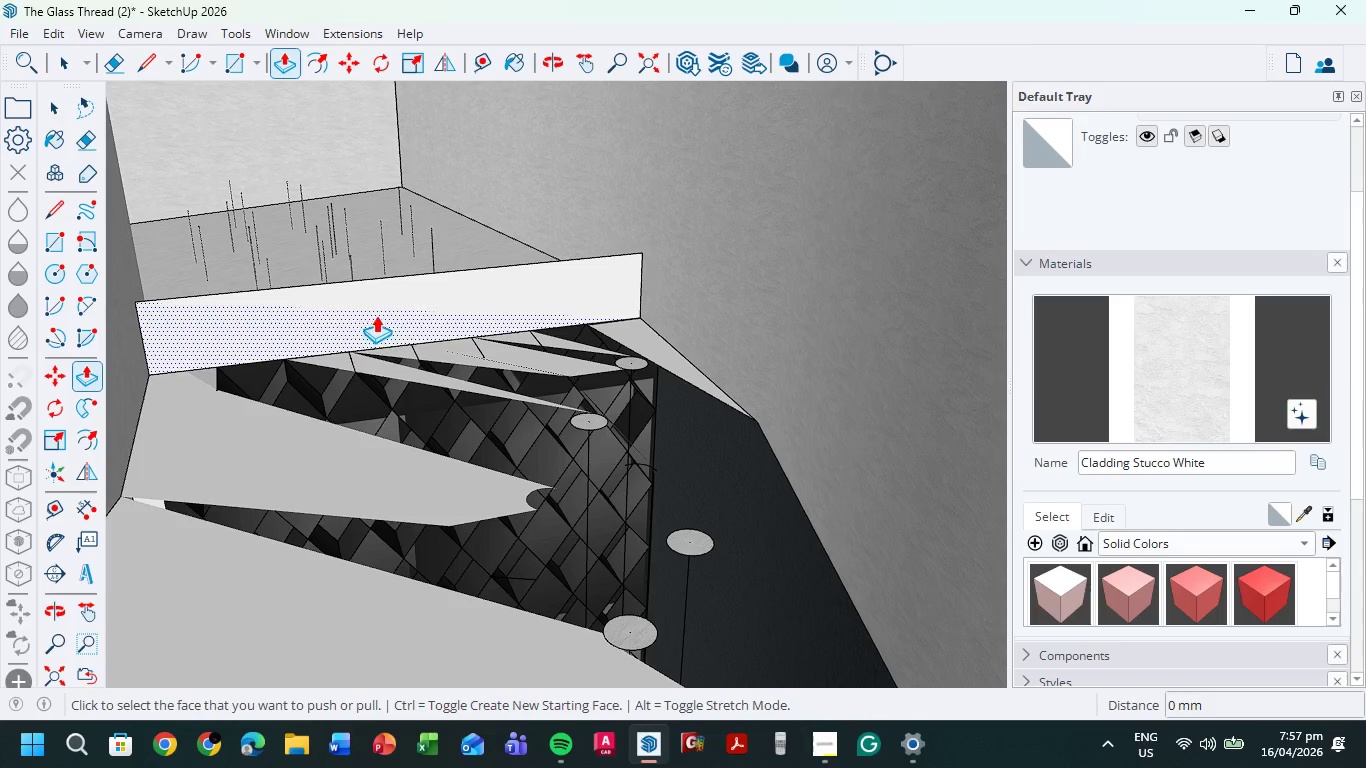 
left_click_drag(start_coordinate=[388, 288], to_coordinate=[403, 311])
 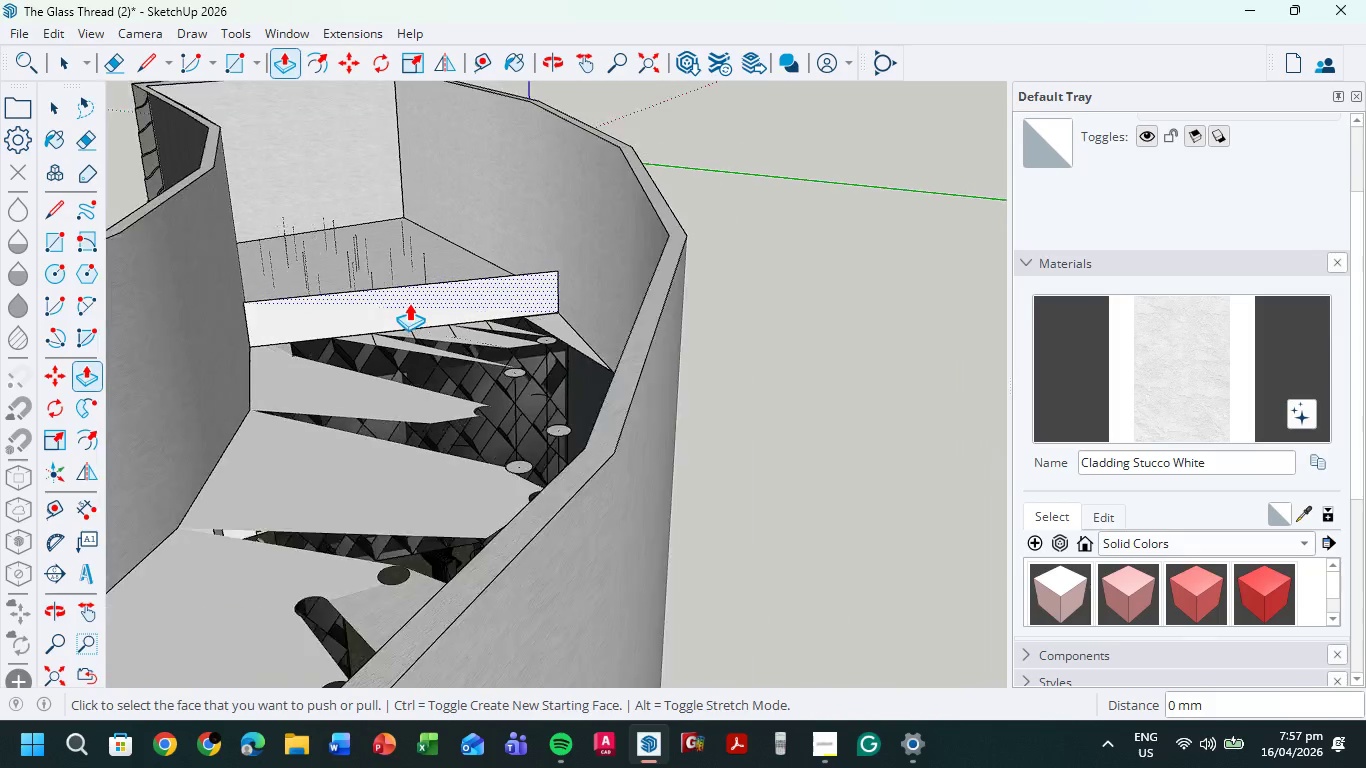 
key(Escape)
 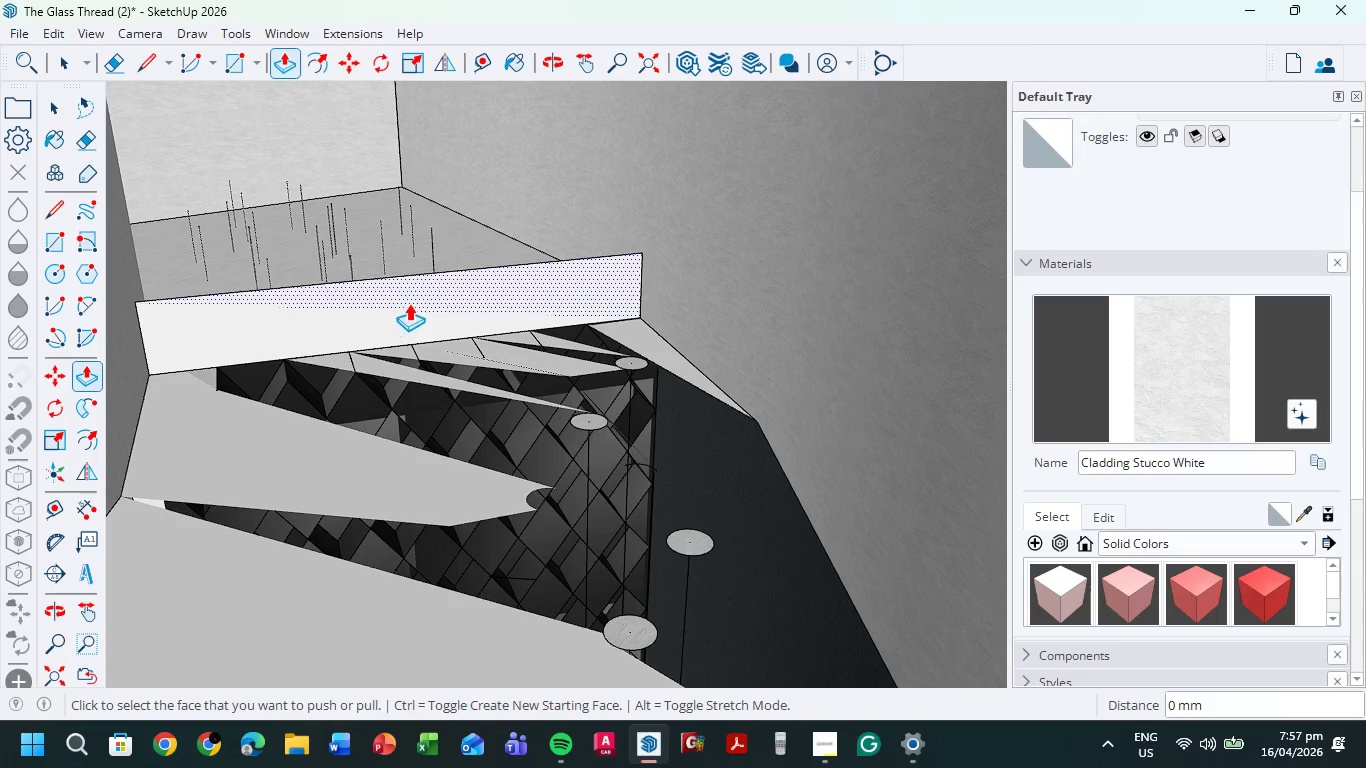 
scroll: coordinate [424, 374], scroll_direction: down, amount: 14.0
 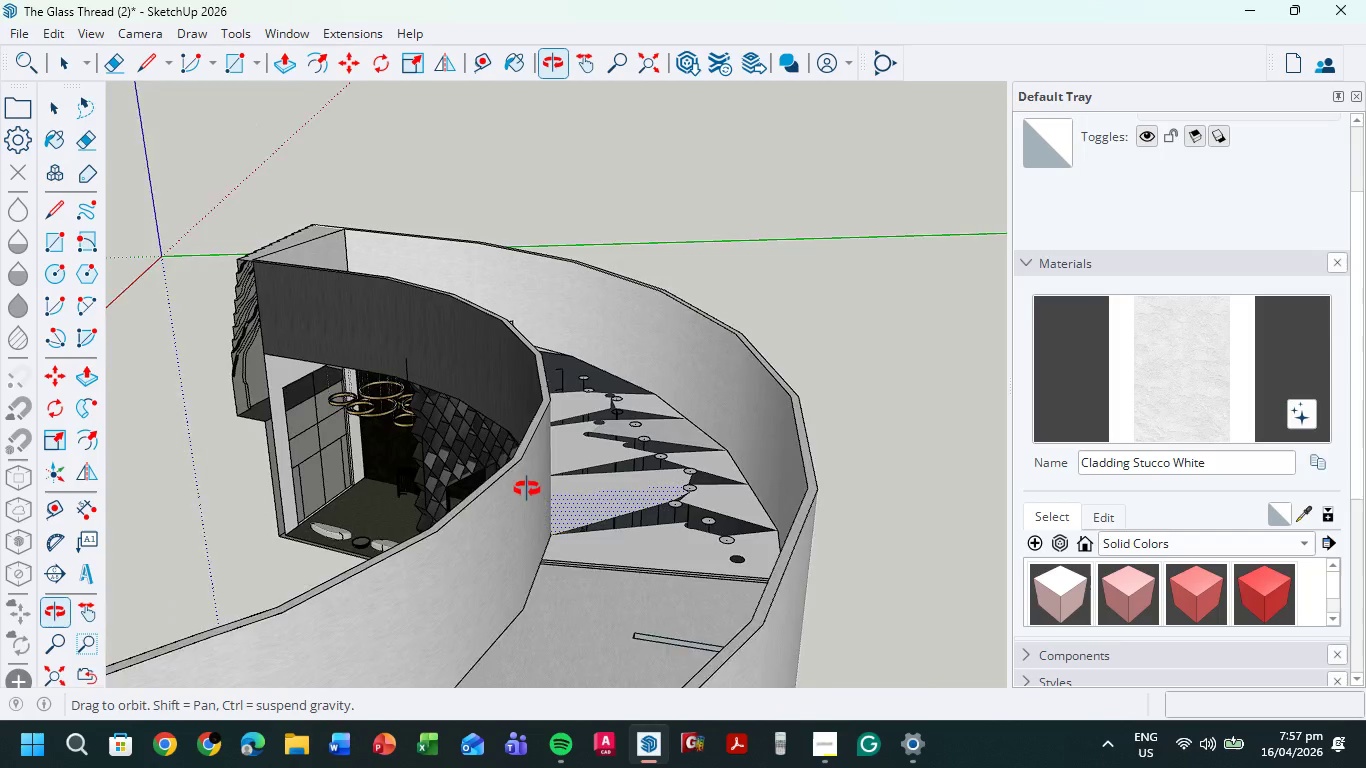 
key(L)
 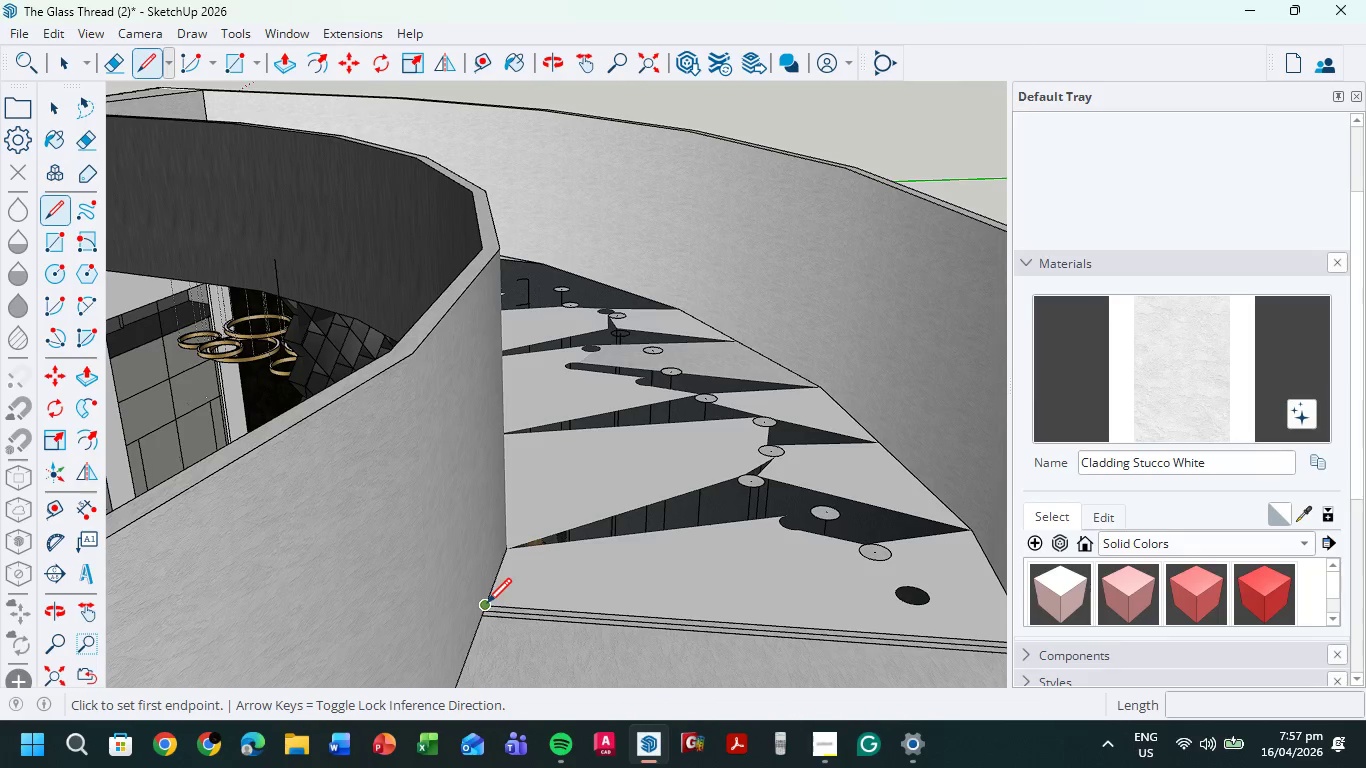 
scroll: coordinate [637, 532], scroll_direction: up, amount: 7.0
 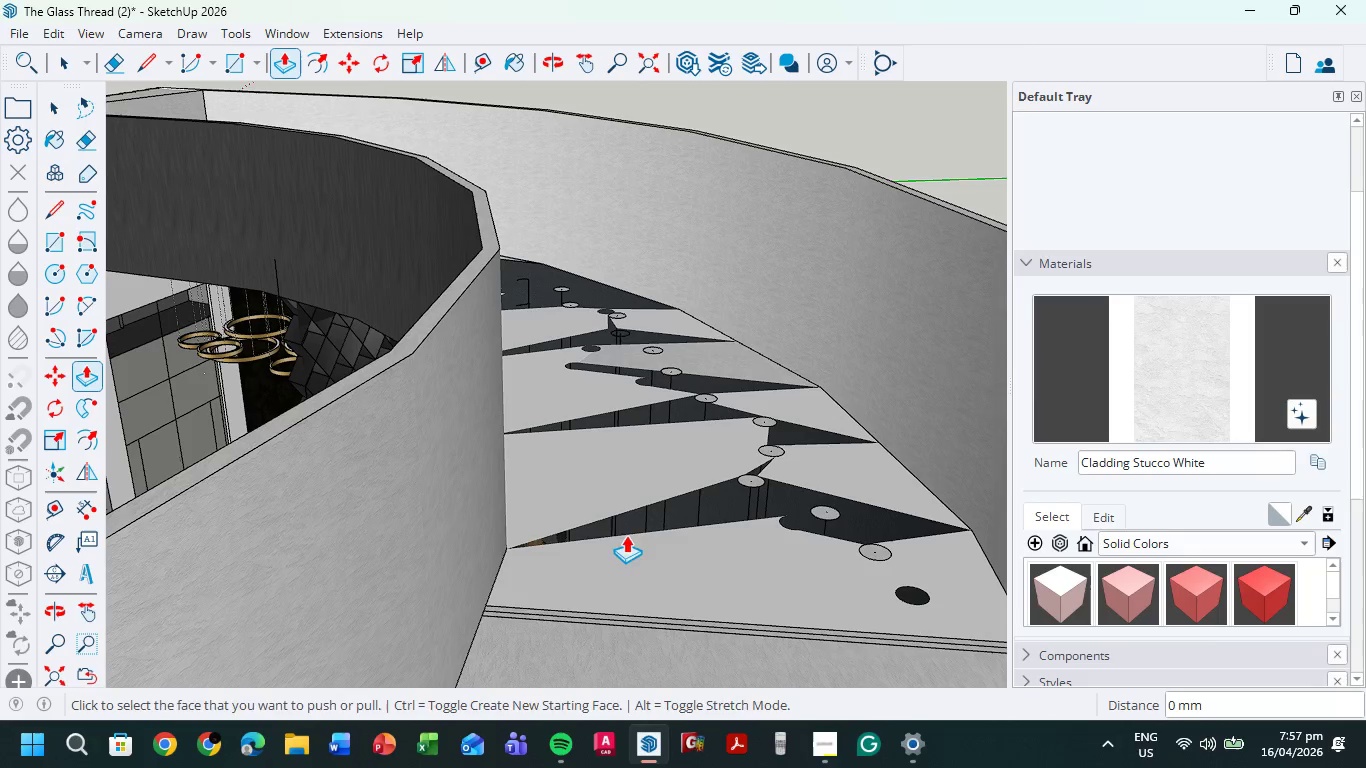 
left_click([486, 605])
 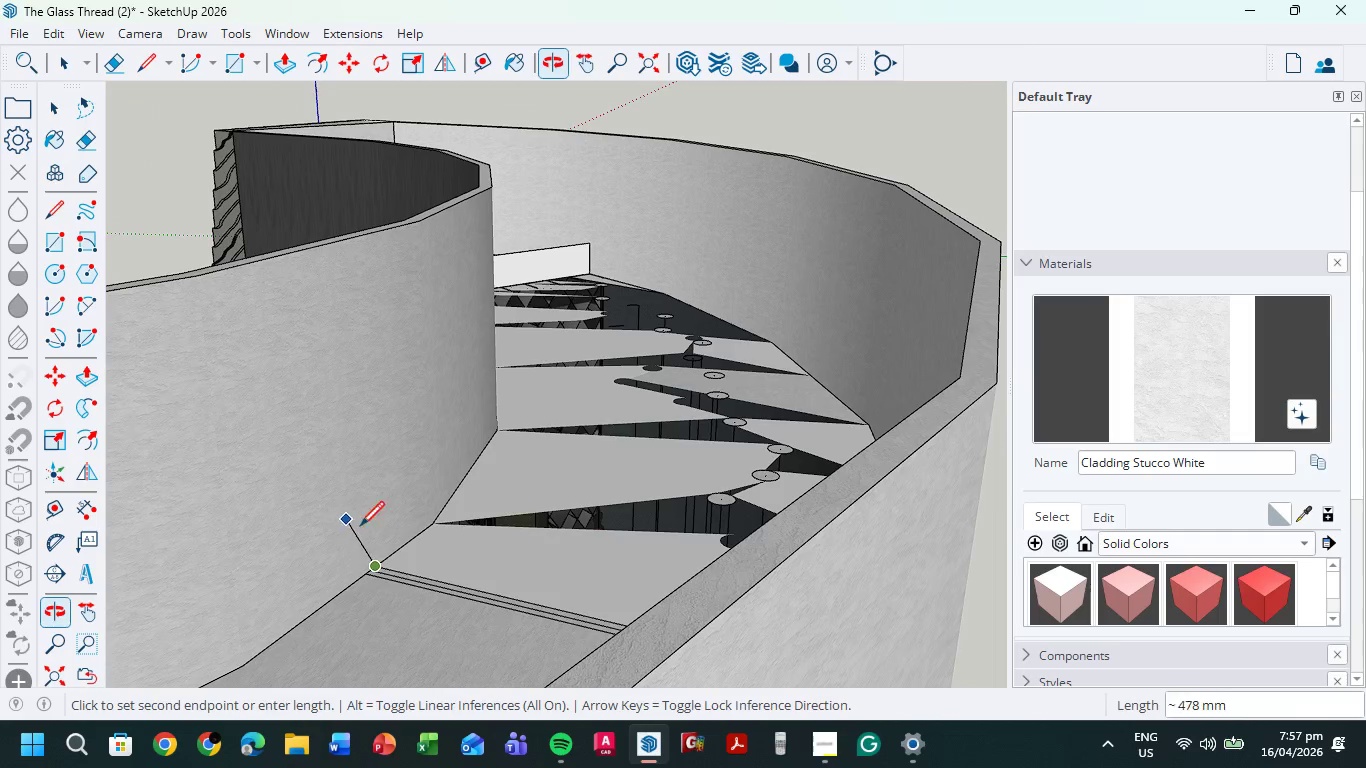 
left_click([362, 498])
 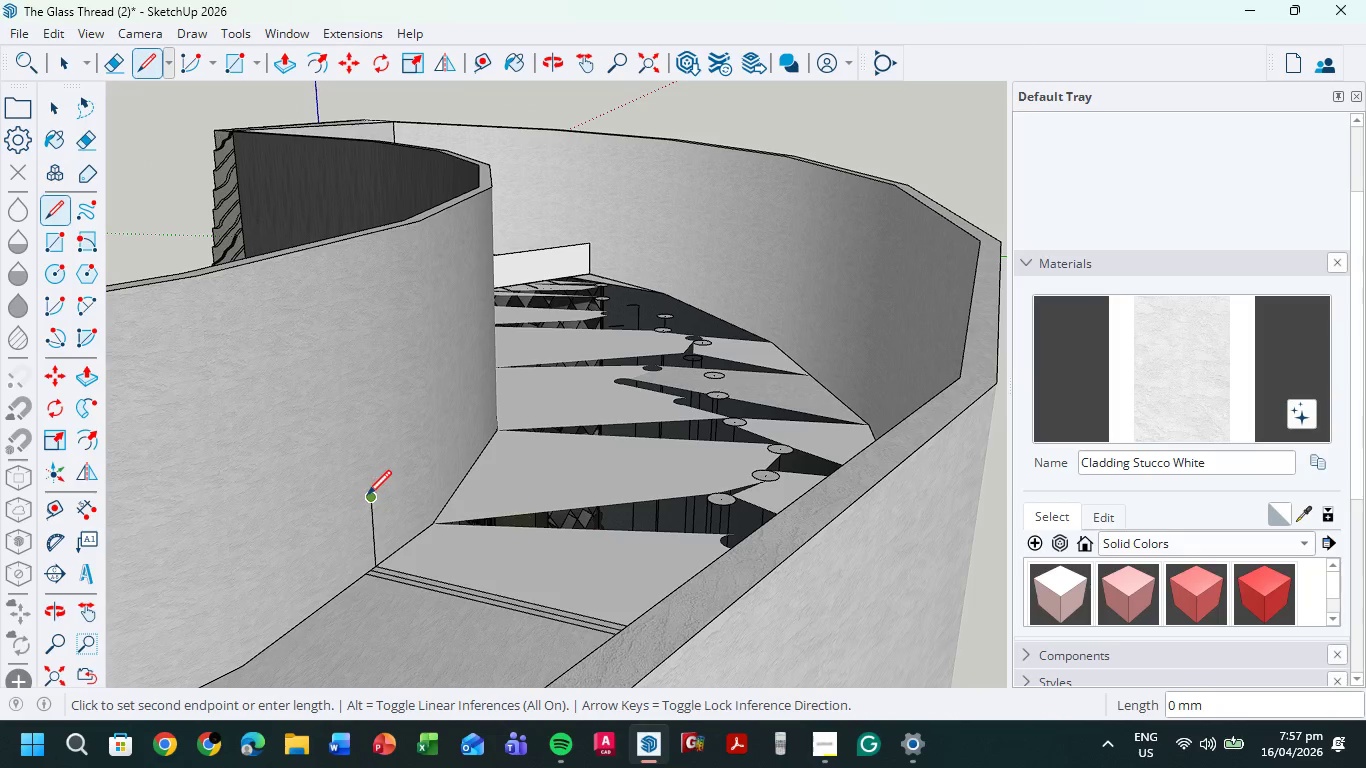 
left_click([365, 498])
 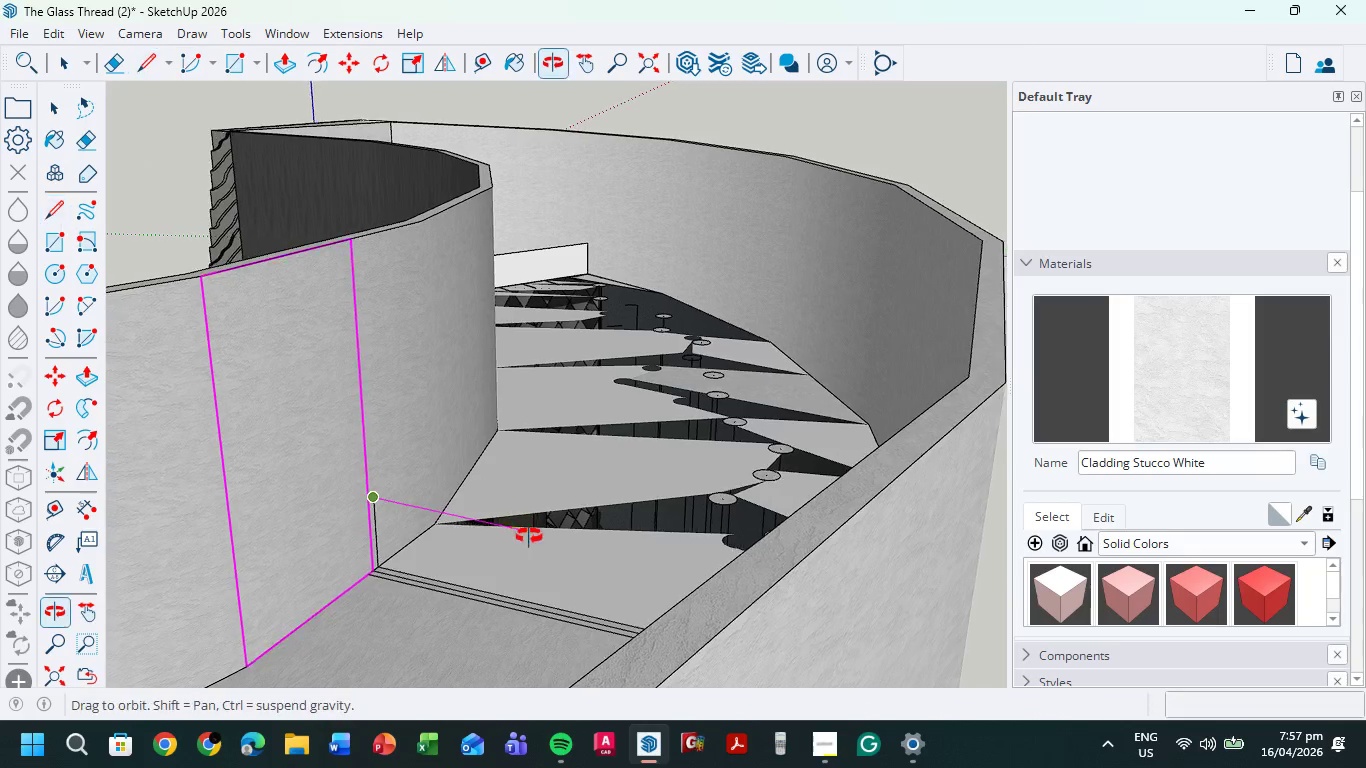 
hold_key(key=ShiftLeft, duration=0.62)
 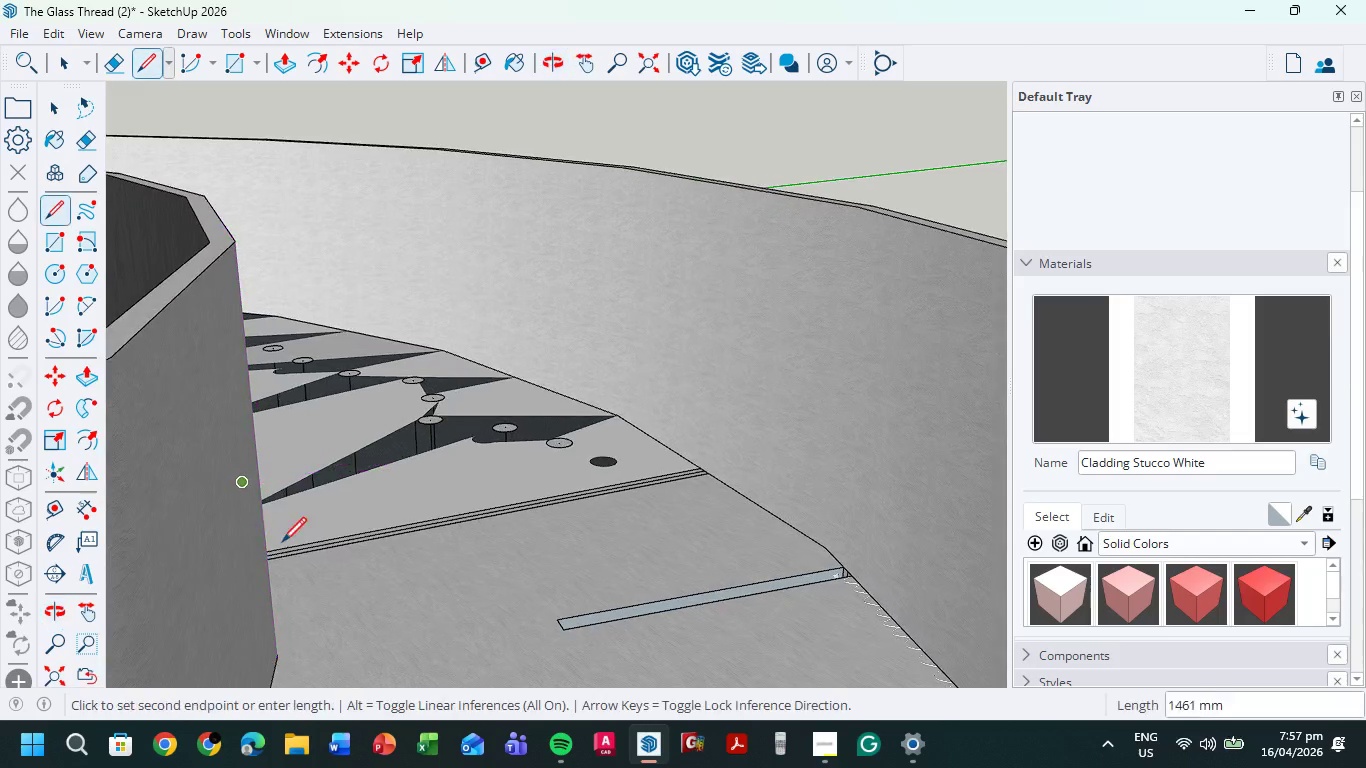 
scroll: coordinate [254, 545], scroll_direction: up, amount: 1.0
 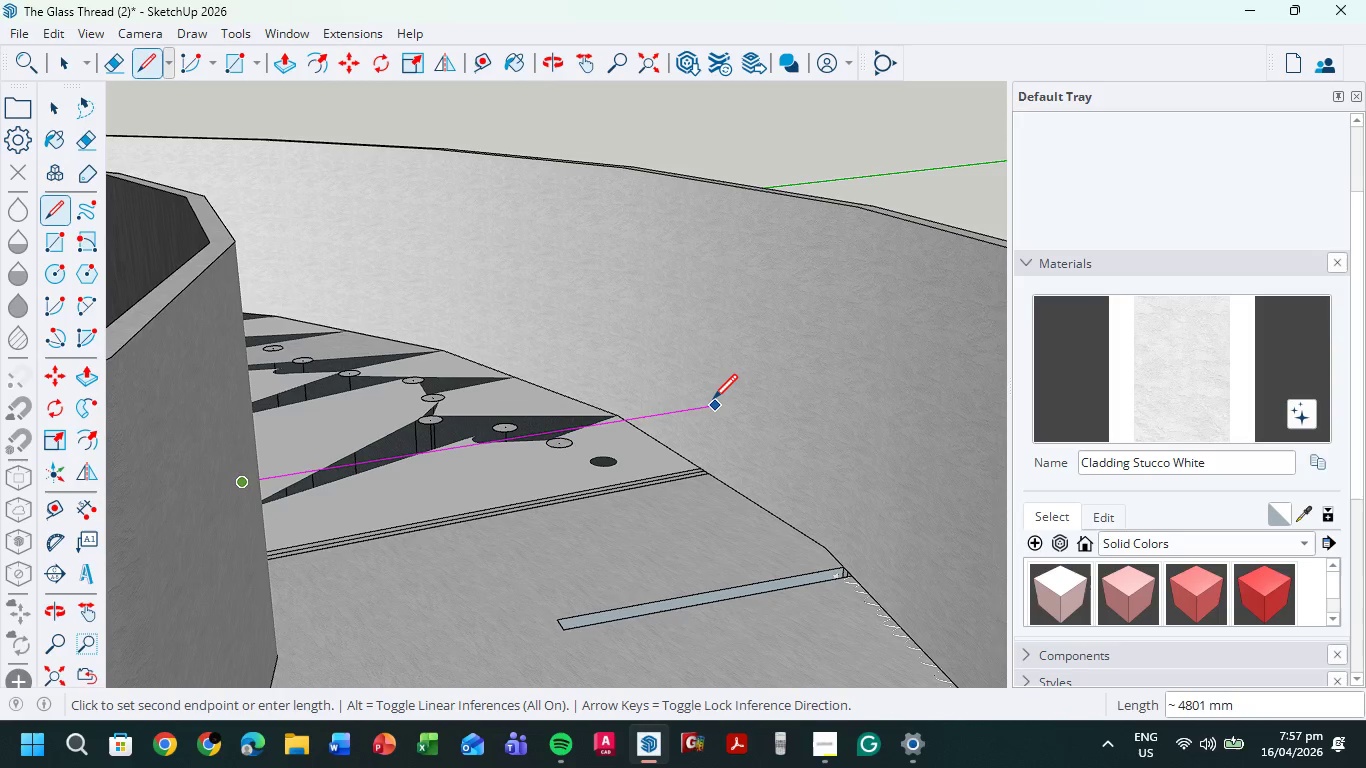 
left_click([716, 401])
 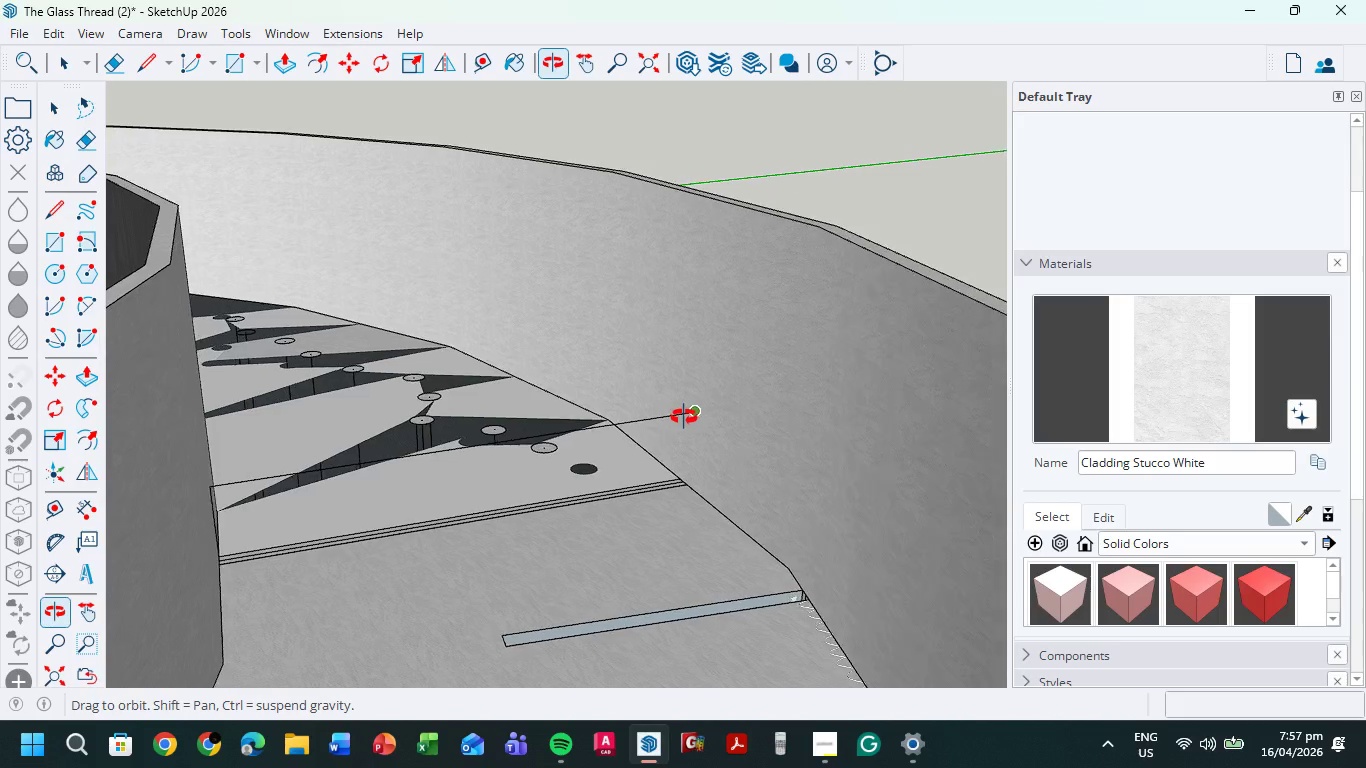 
scroll: coordinate [663, 430], scroll_direction: up, amount: 4.0
 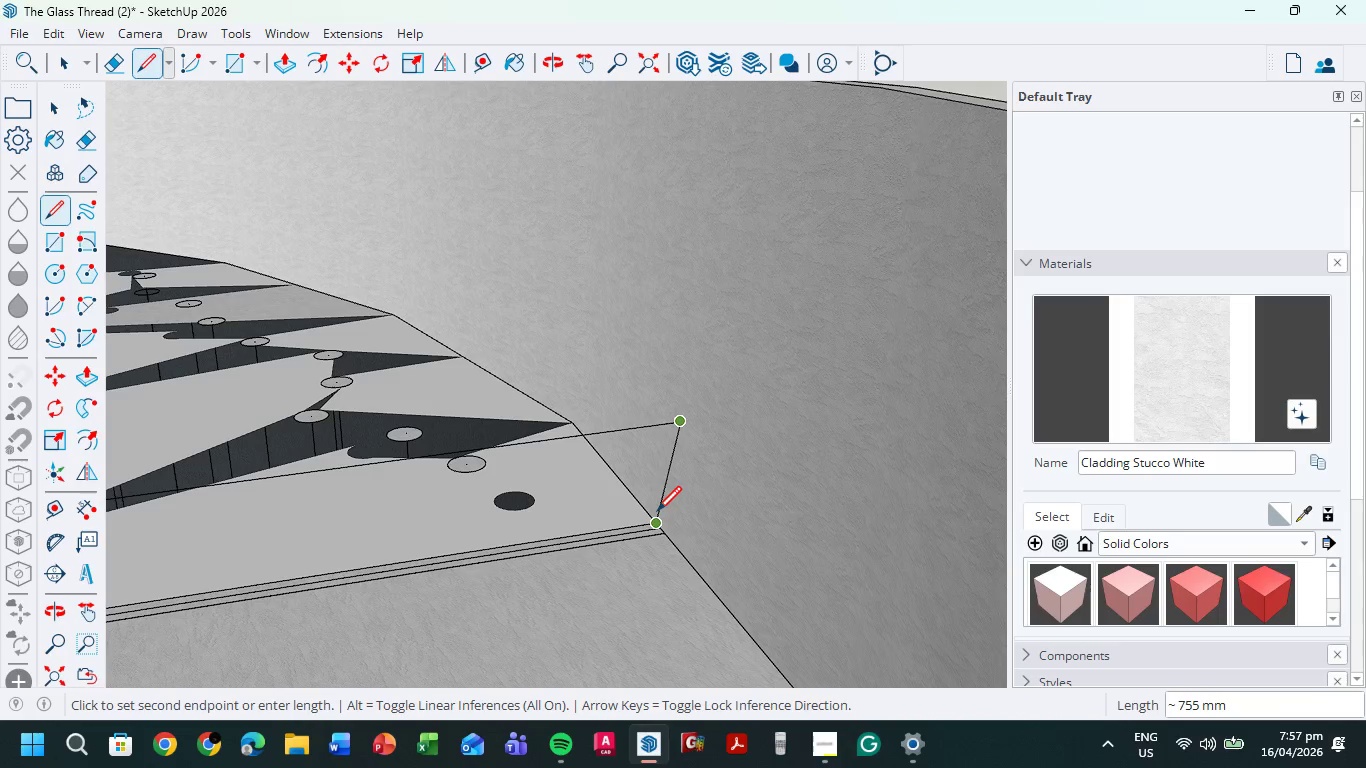 
key(Escape)
 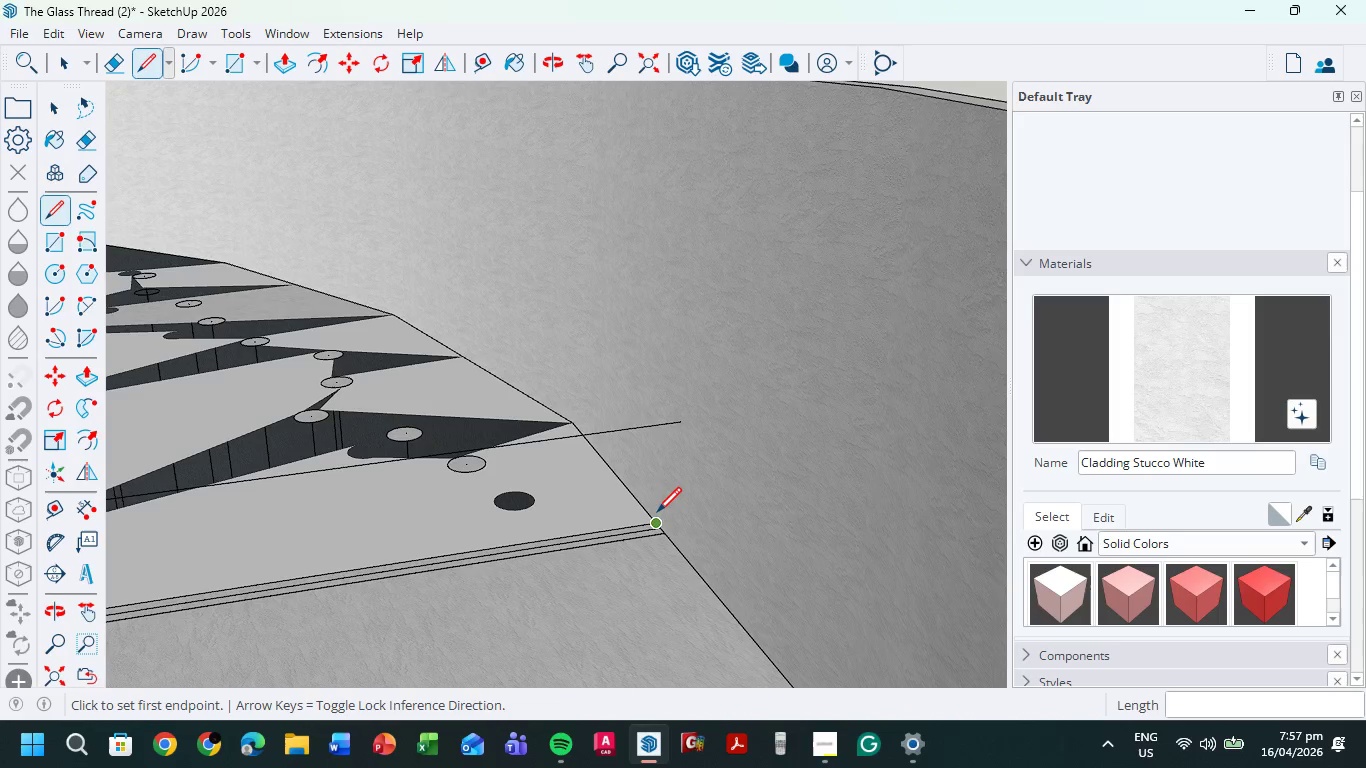 
left_click([657, 521])
 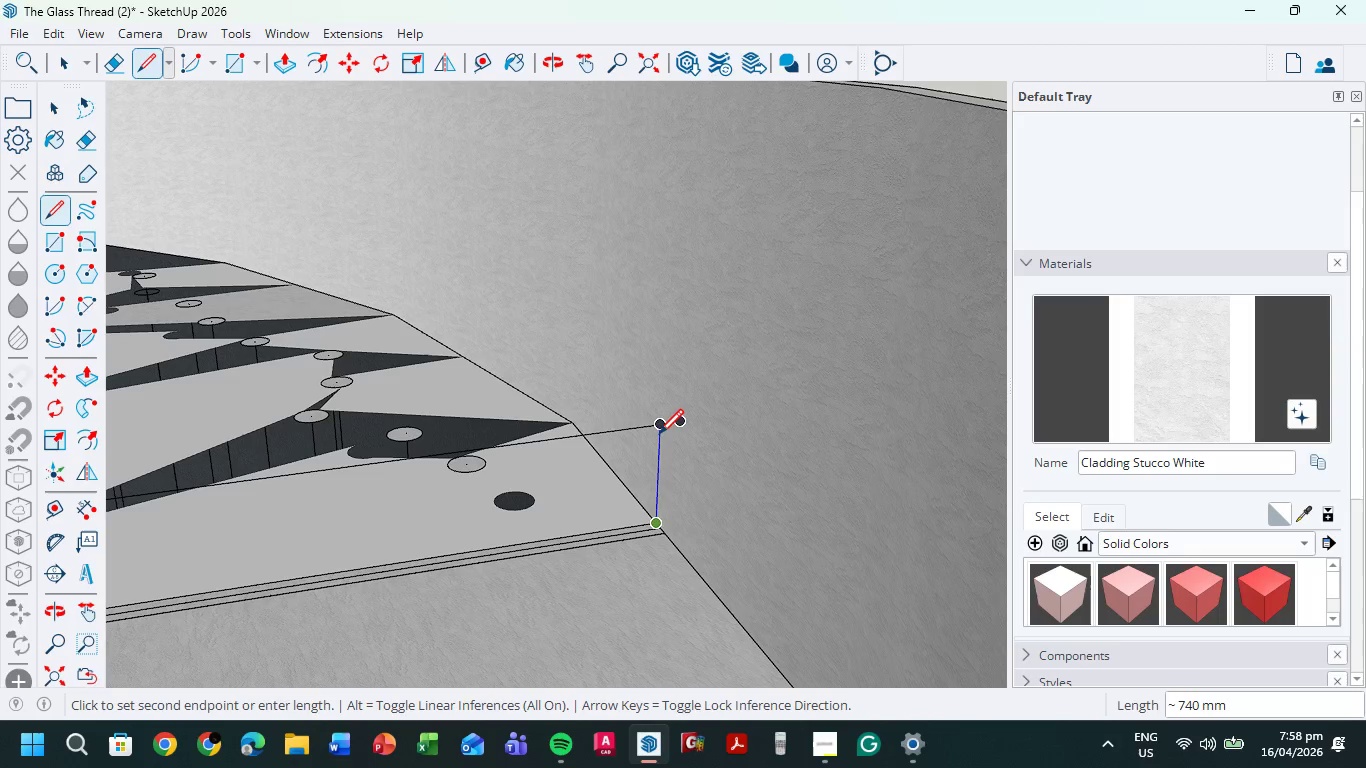 
left_click([659, 433])
 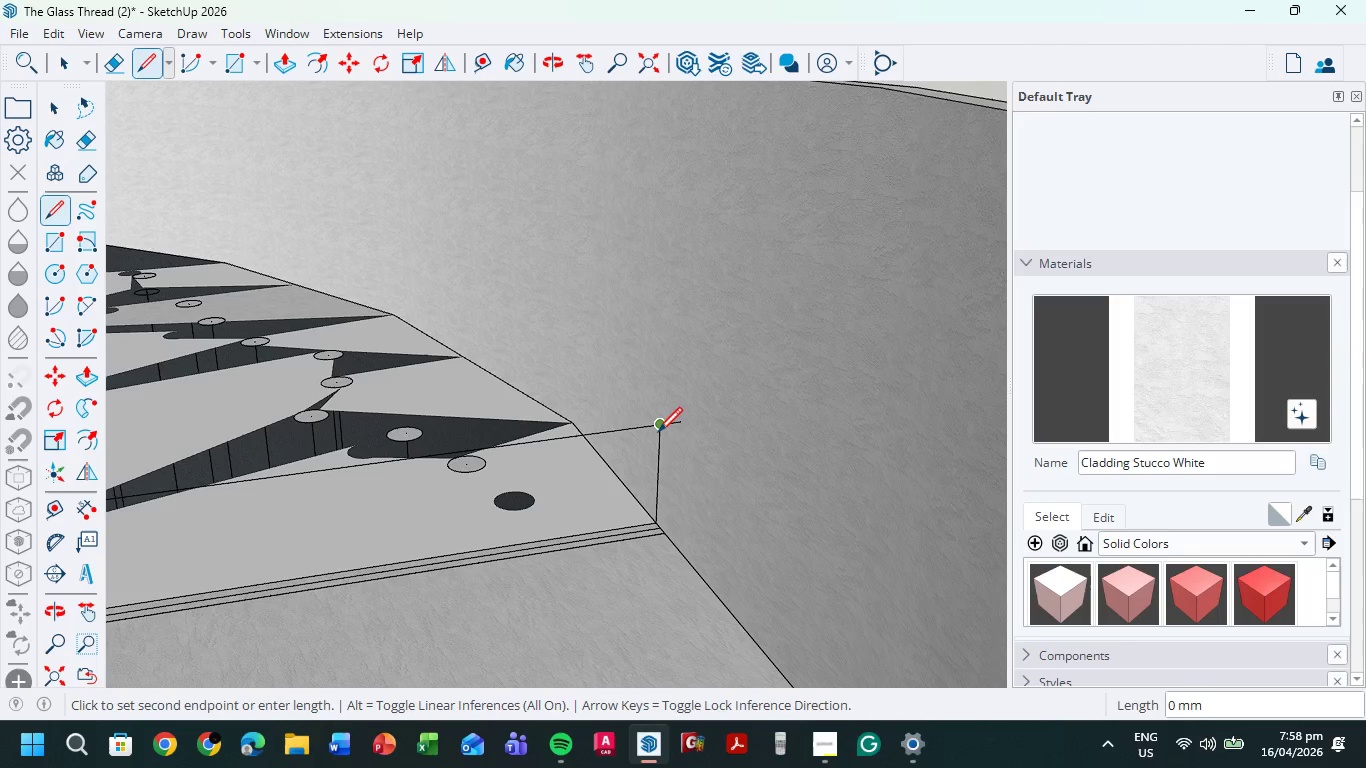 
key(E)
 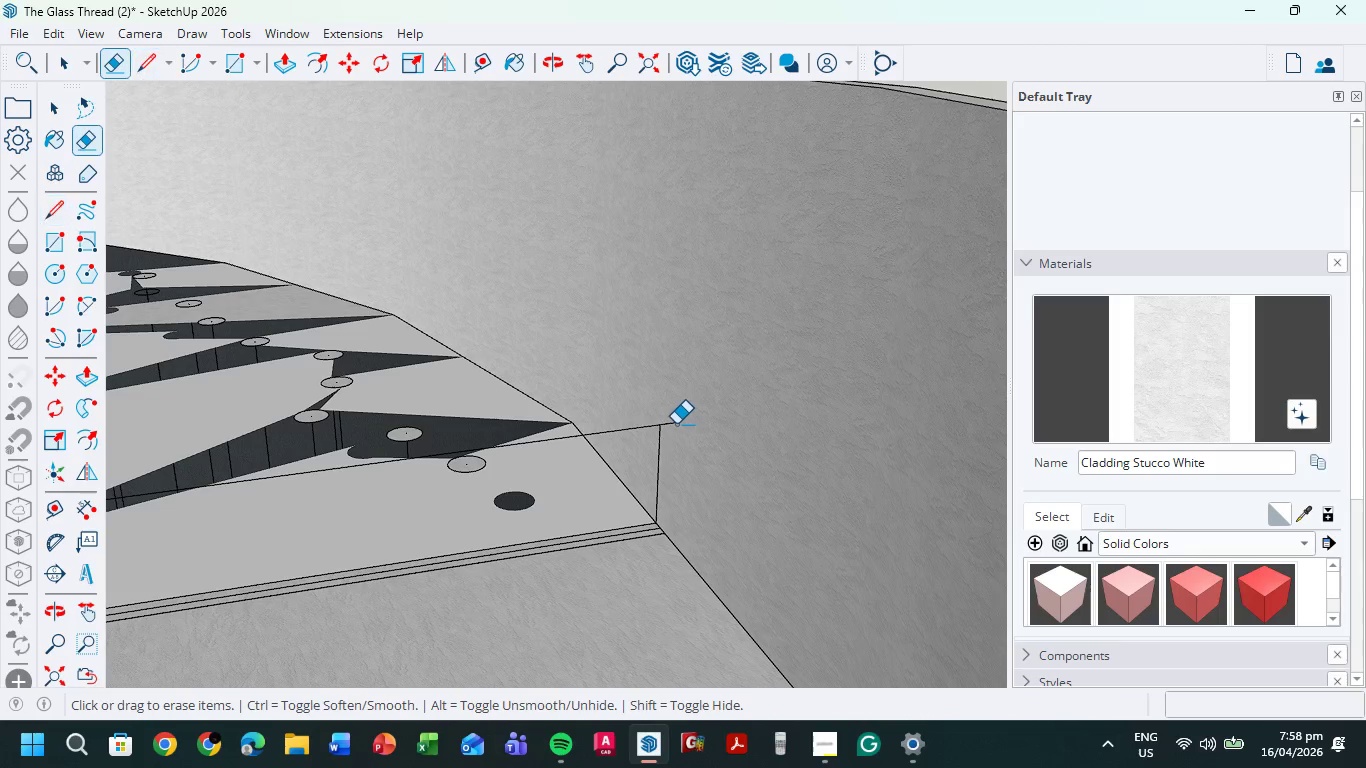 
left_click_drag(start_coordinate=[676, 424], to_coordinate=[669, 420])
 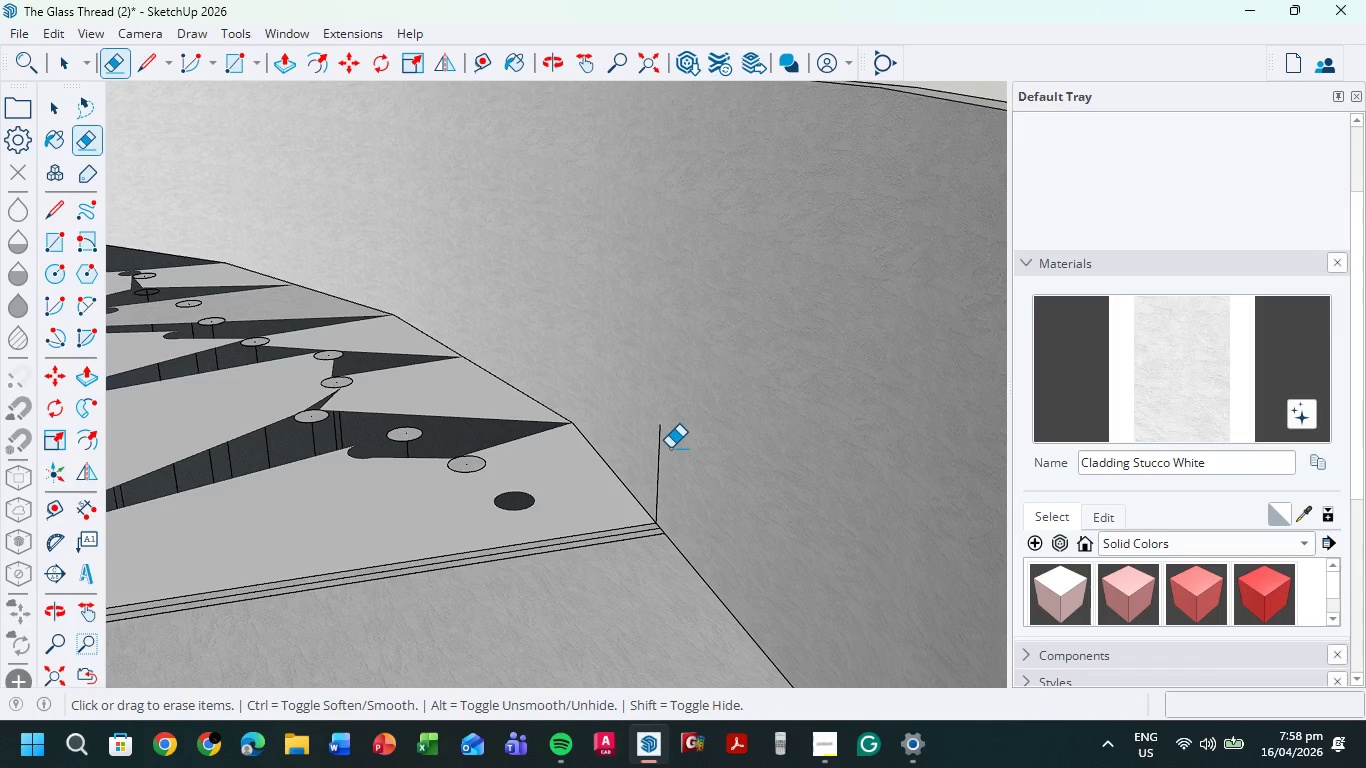 
key(L)
 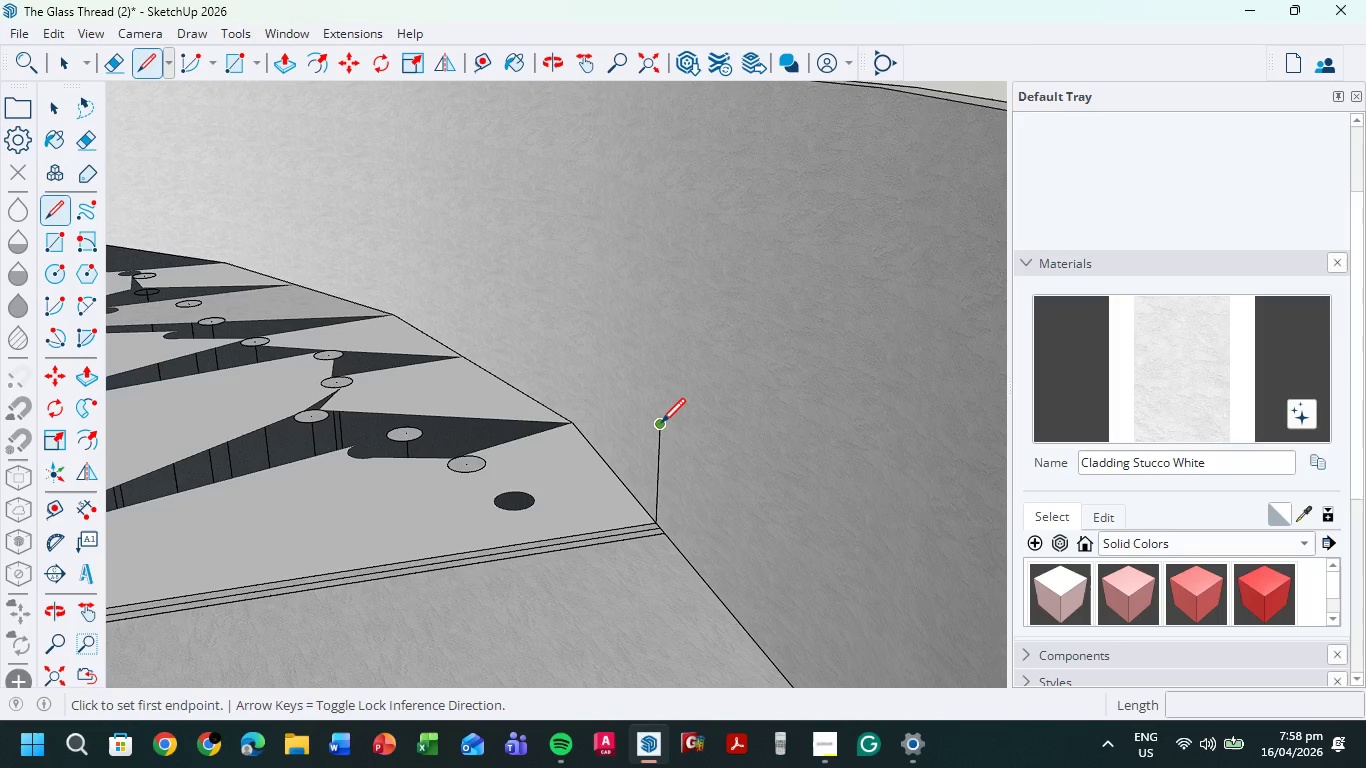 
left_click([661, 425])
 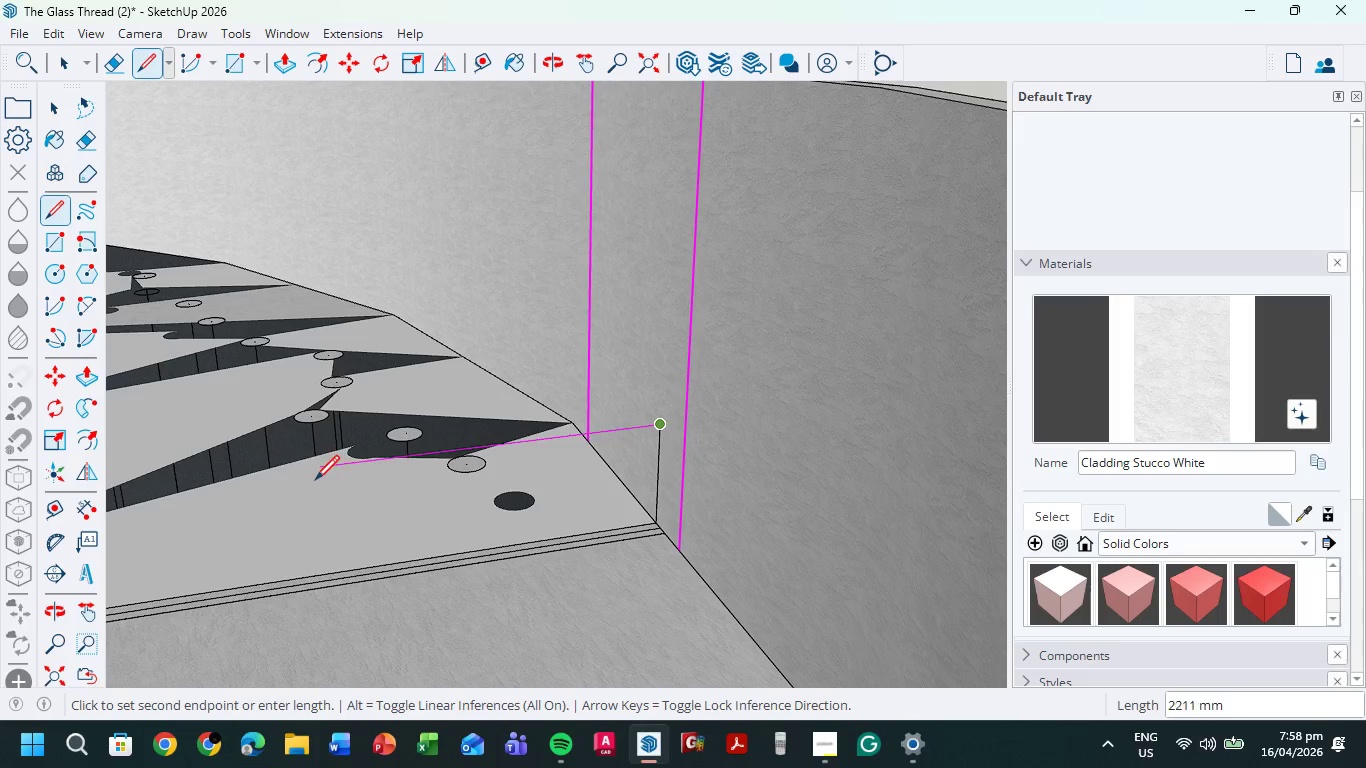 
hold_key(key=ShiftLeft, duration=0.42)
 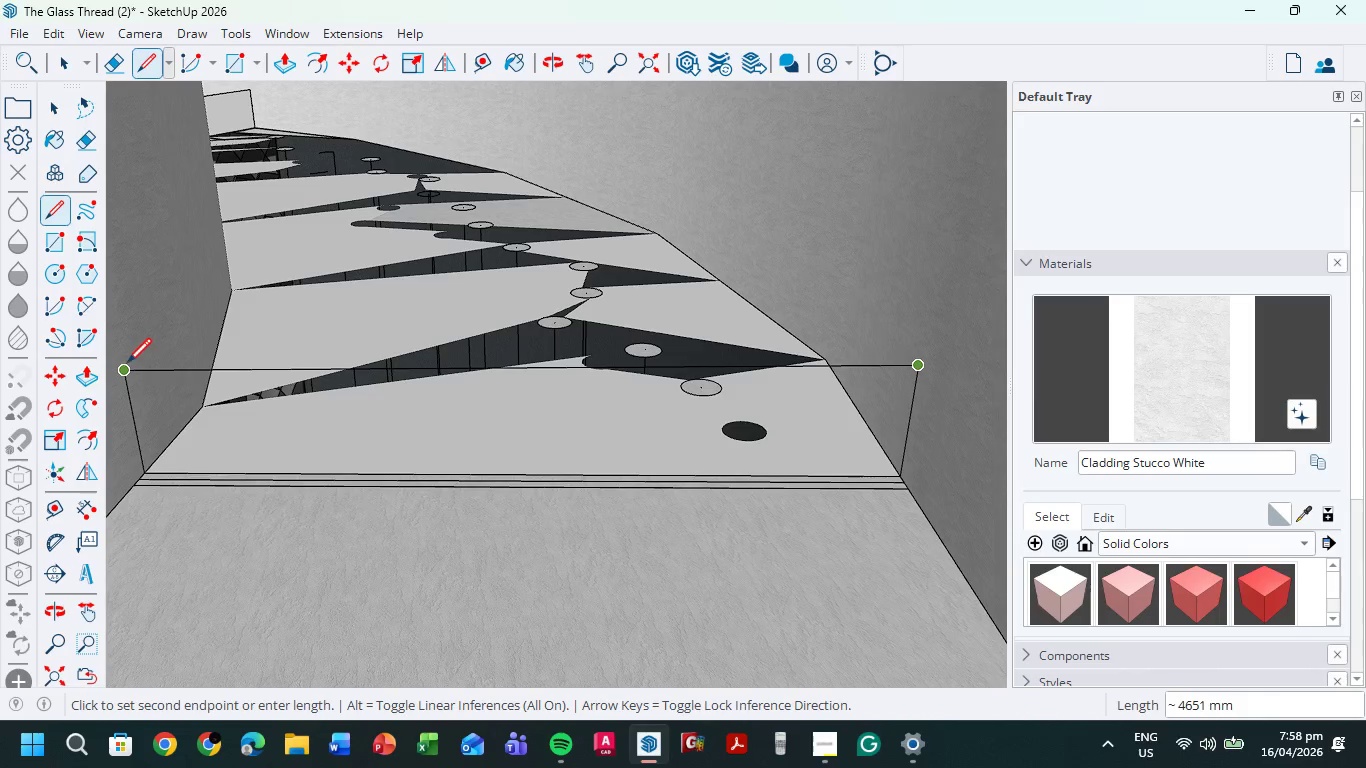 
left_click([129, 369])
 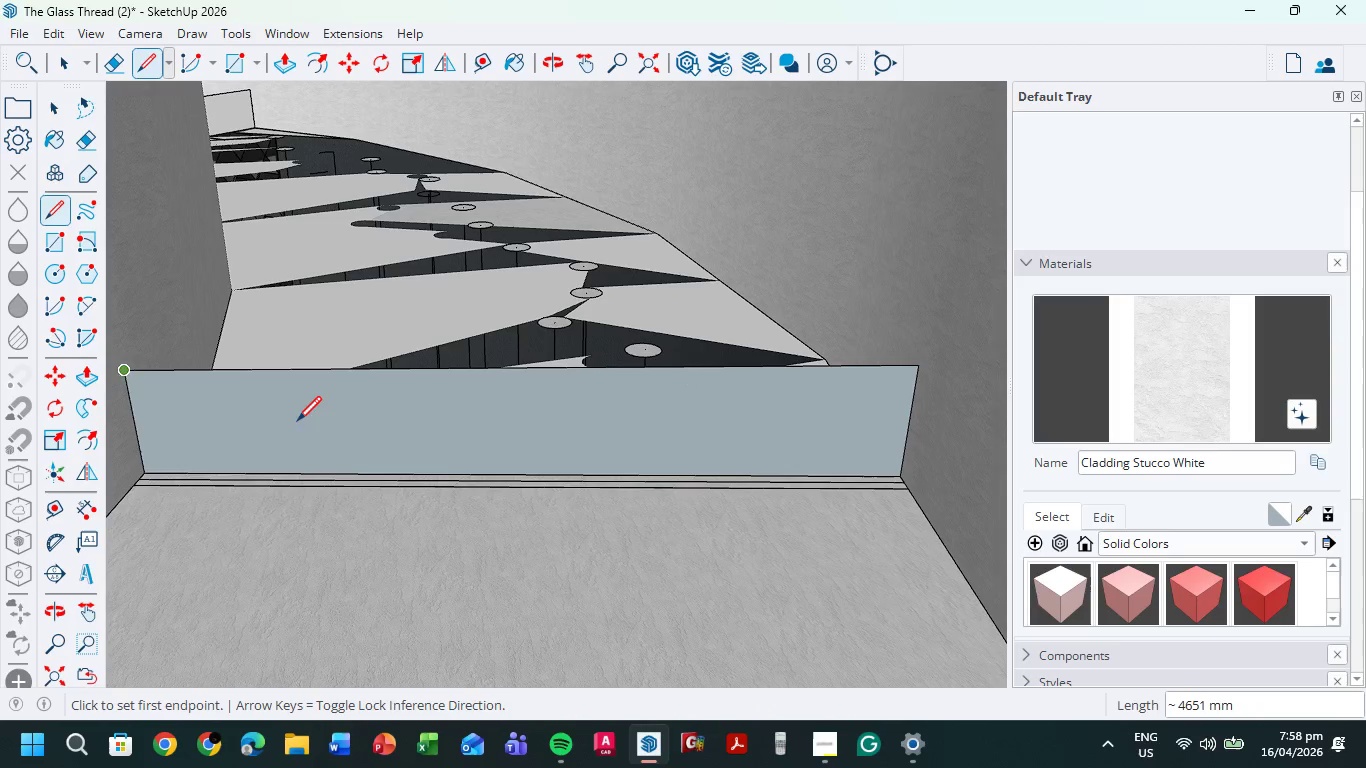 
scroll: coordinate [350, 428], scroll_direction: down, amount: 3.0
 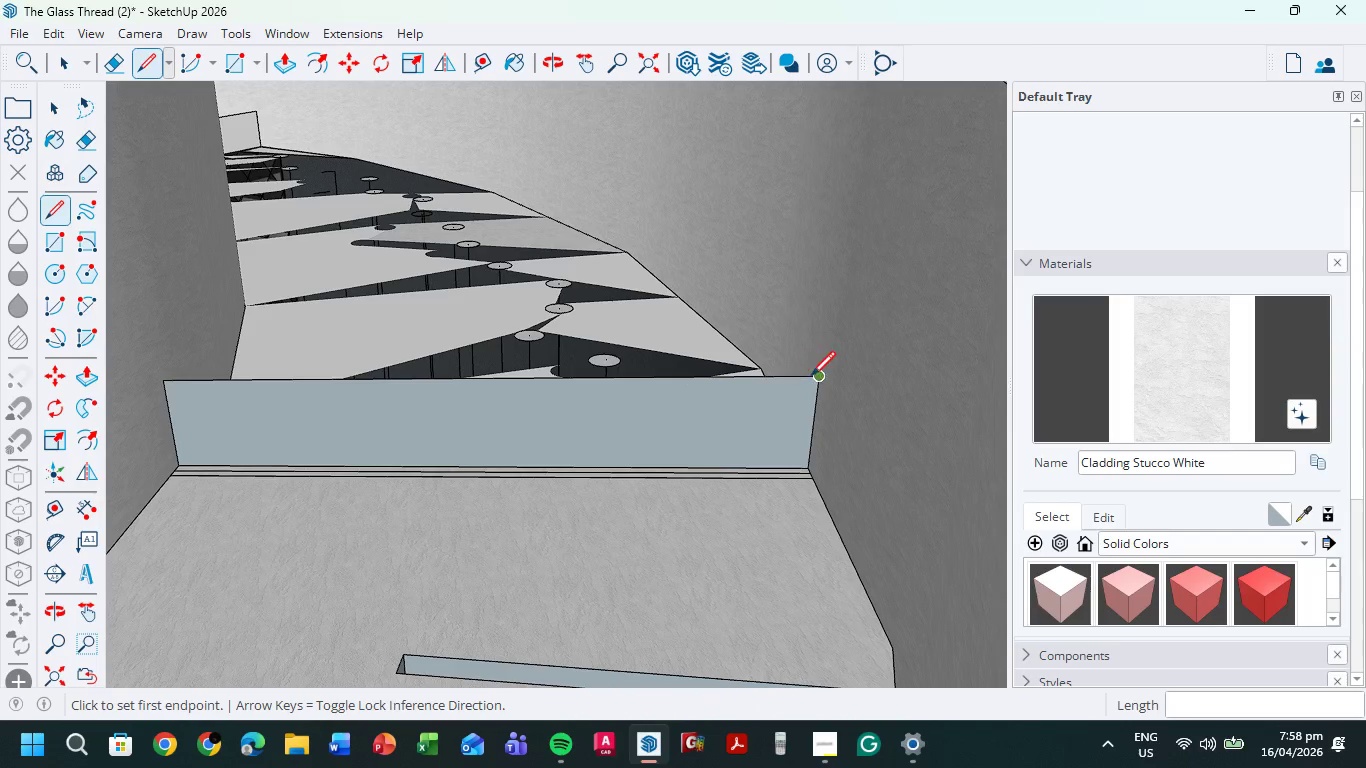 
left_click([816, 378])
 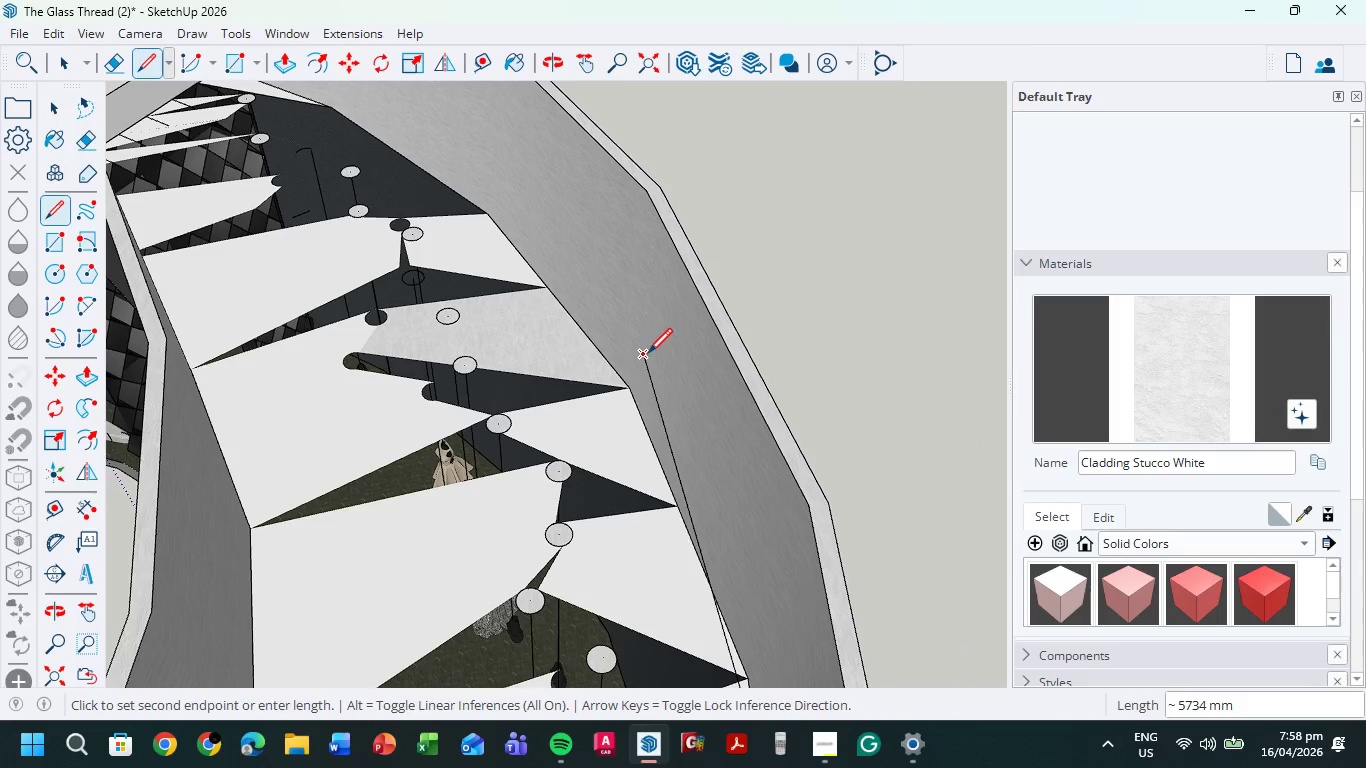 
key(Escape)
 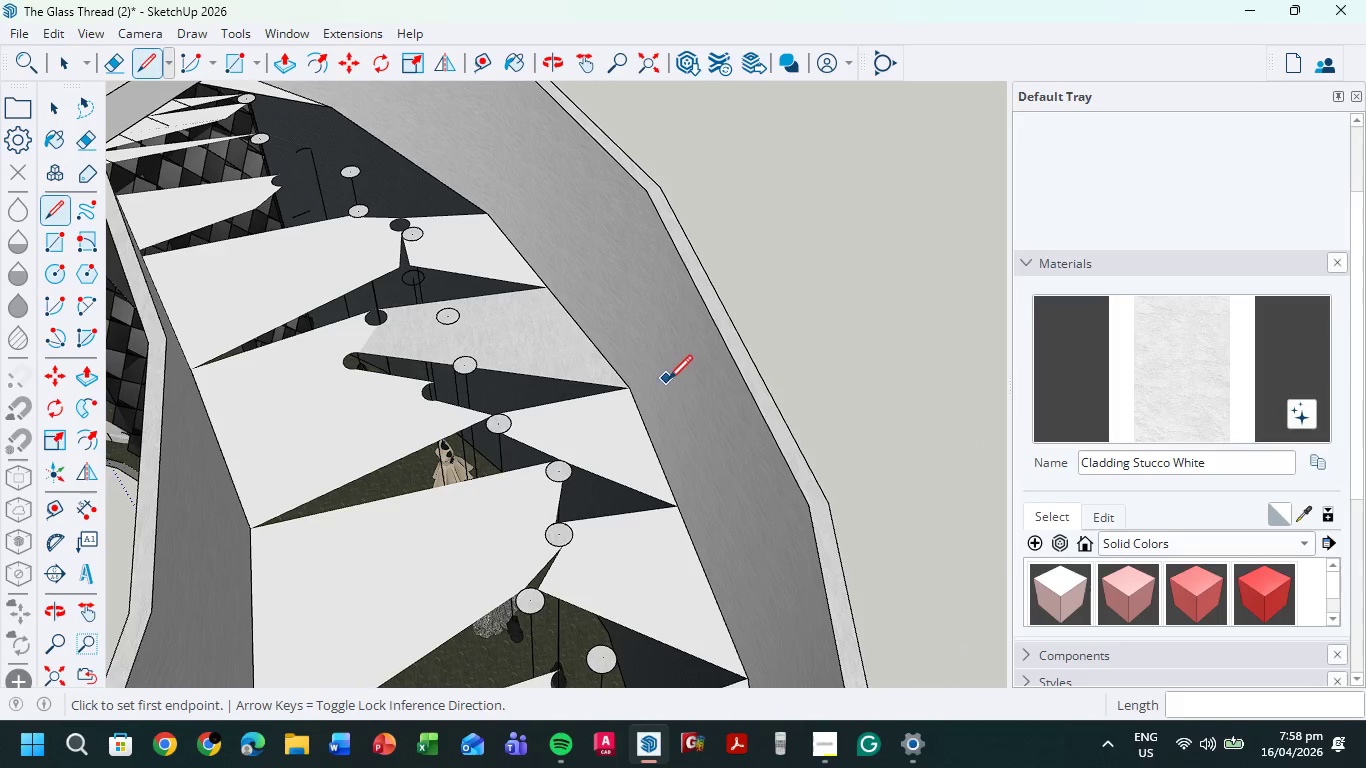 
scroll: coordinate [668, 388], scroll_direction: down, amount: 5.0
 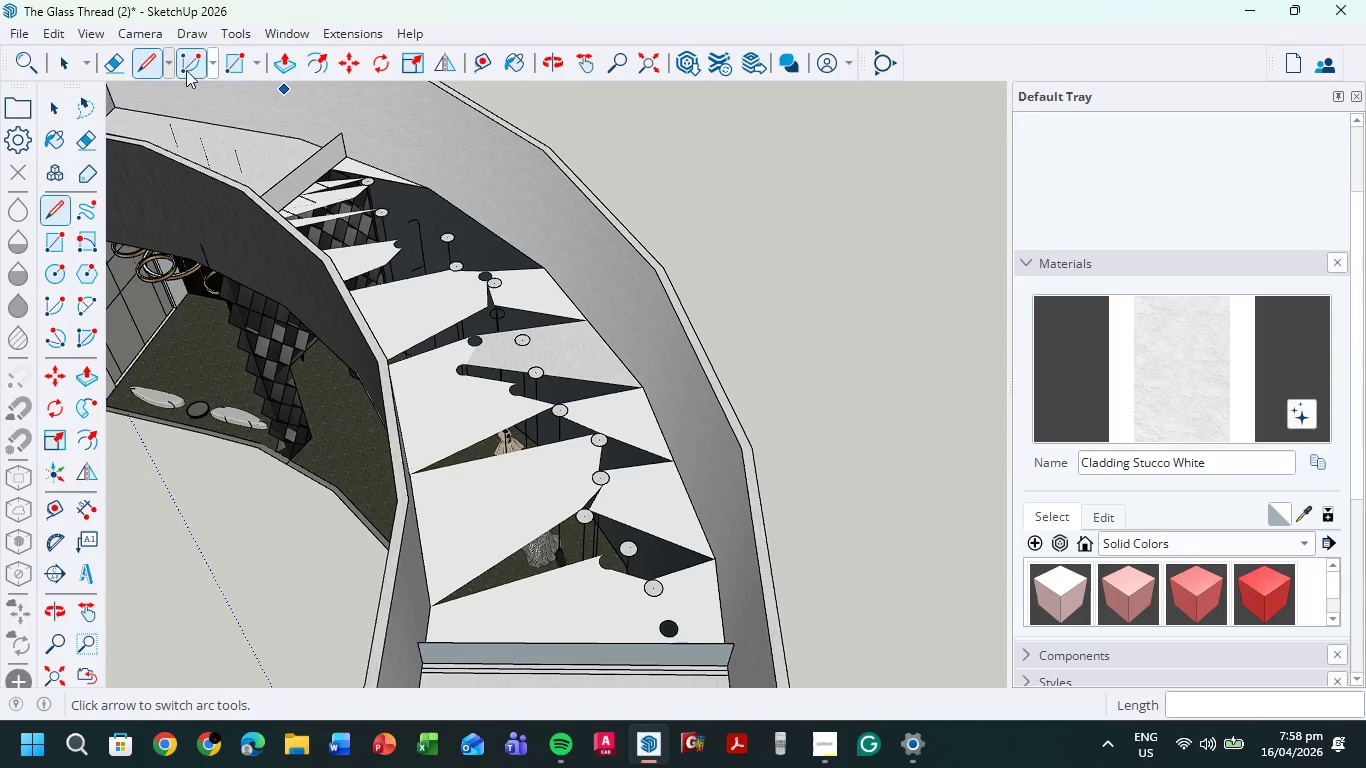 
left_click([84, 214])
 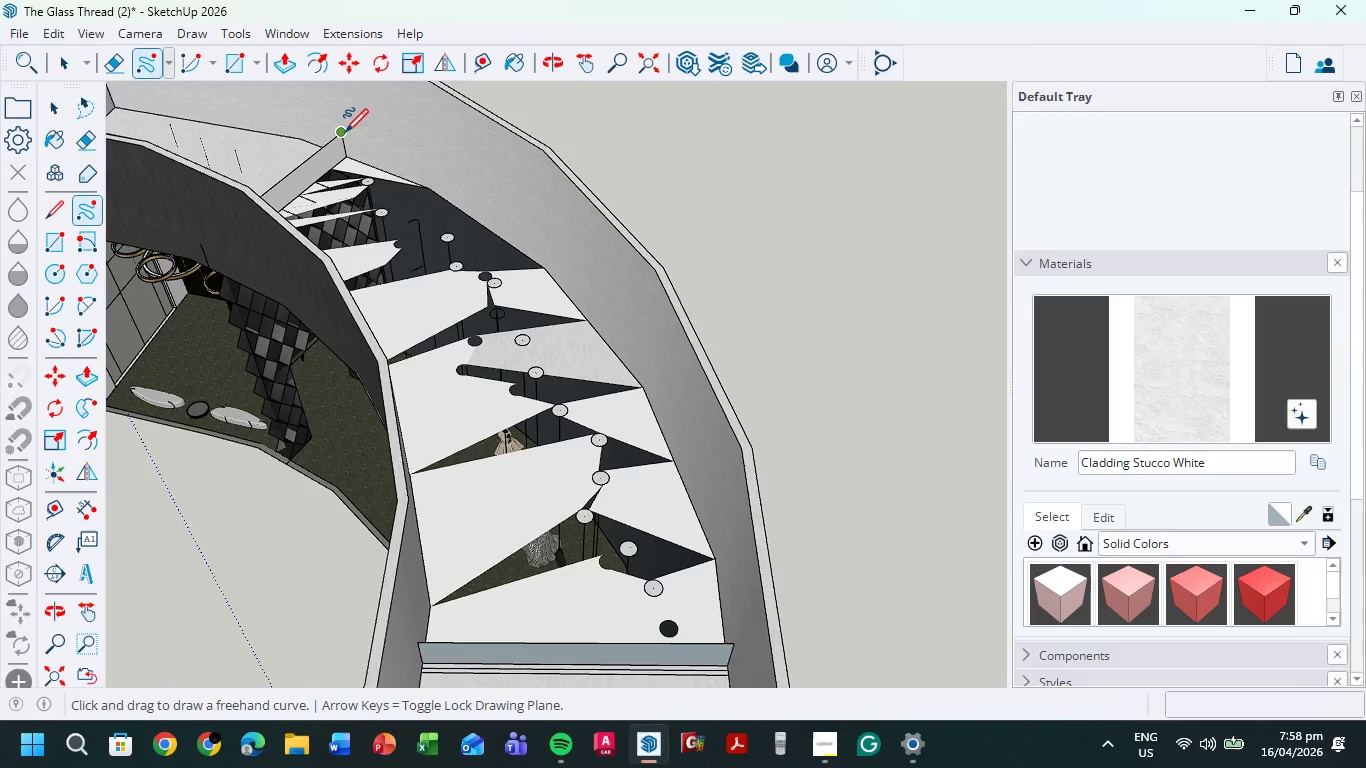 
left_click_drag(start_coordinate=[343, 134], to_coordinate=[732, 650])
 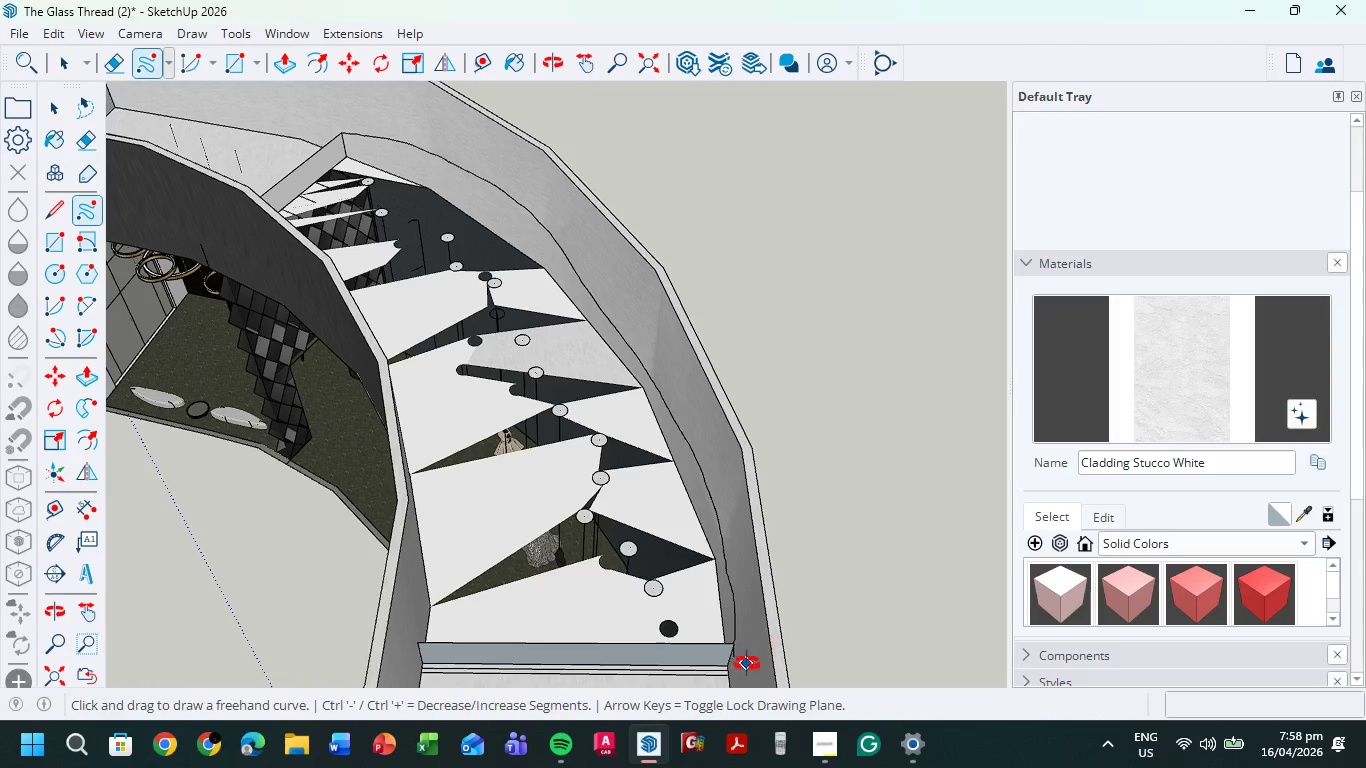 
scroll: coordinate [714, 597], scroll_direction: up, amount: 11.0
 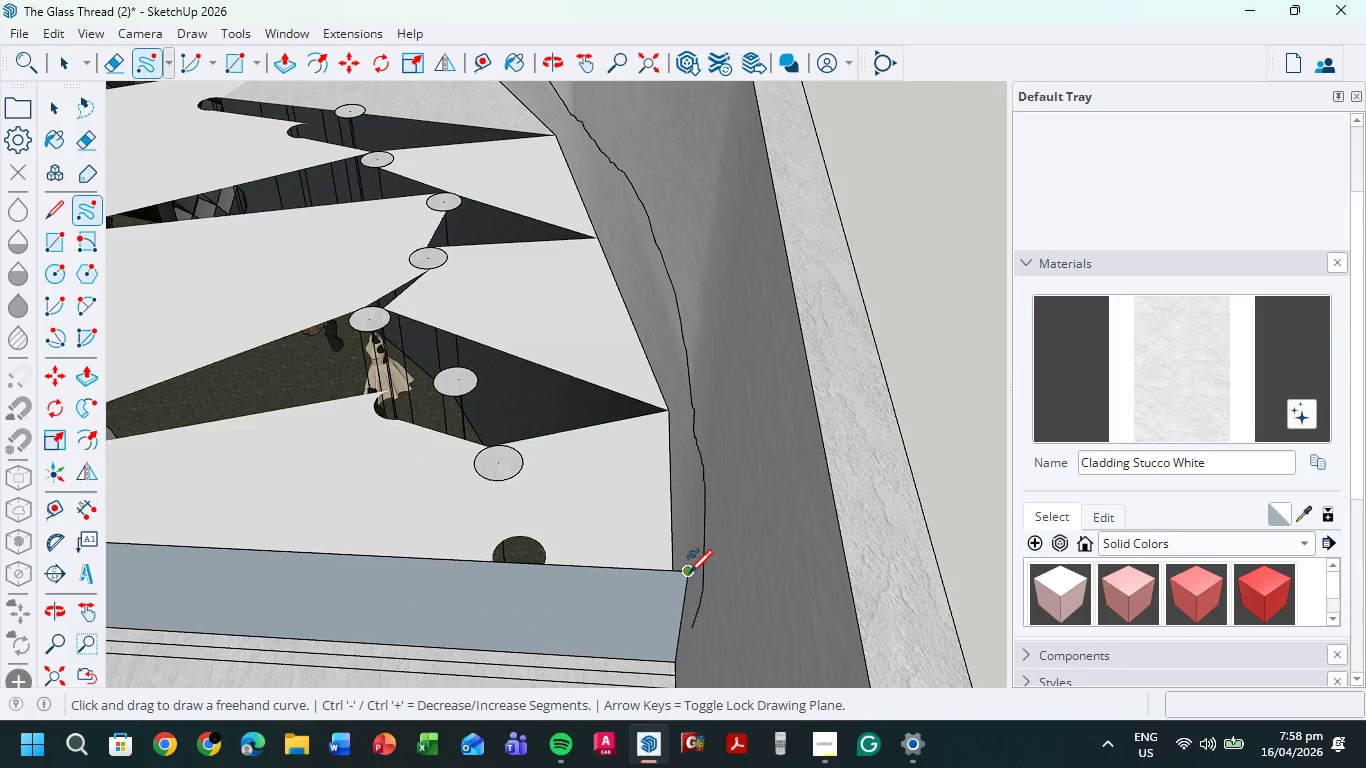 
left_click_drag(start_coordinate=[688, 576], to_coordinate=[696, 415])
 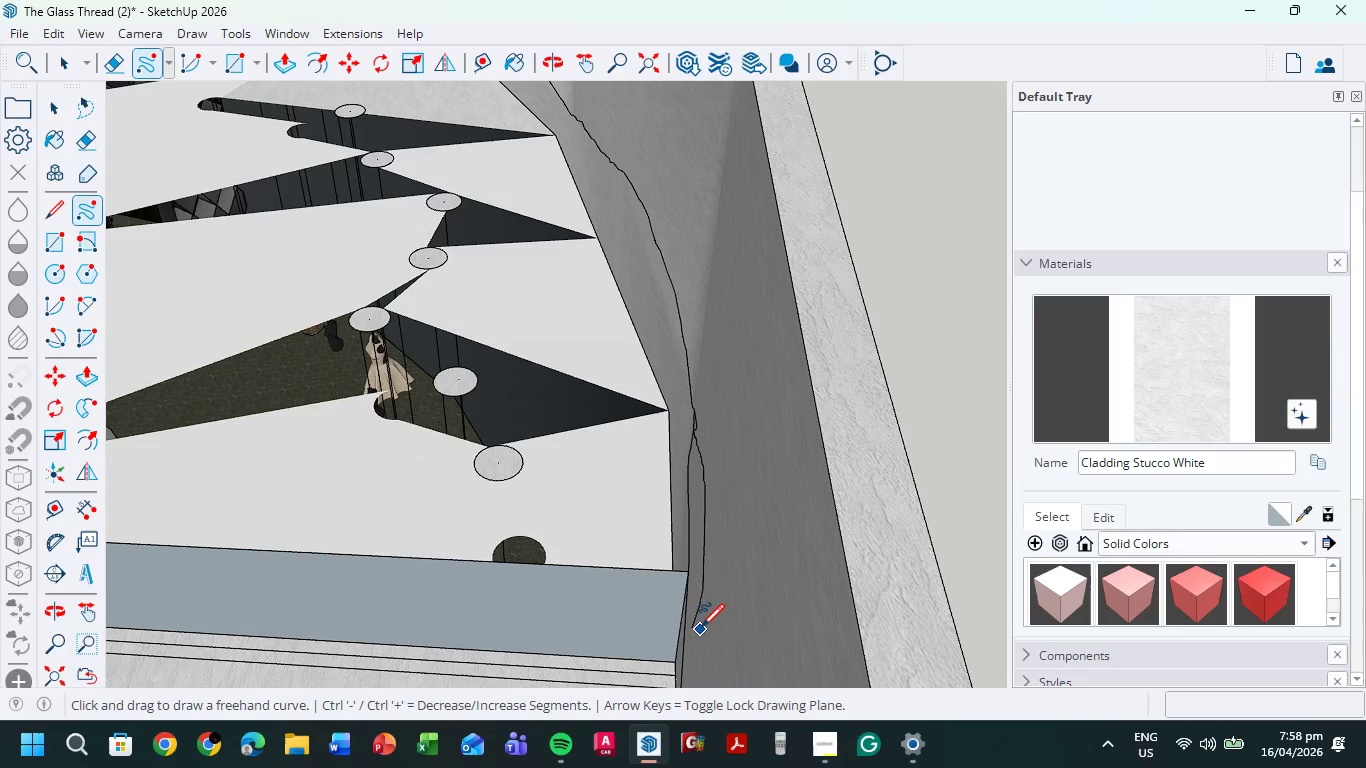 
scroll: coordinate [317, 478], scroll_direction: down, amount: 14.0
 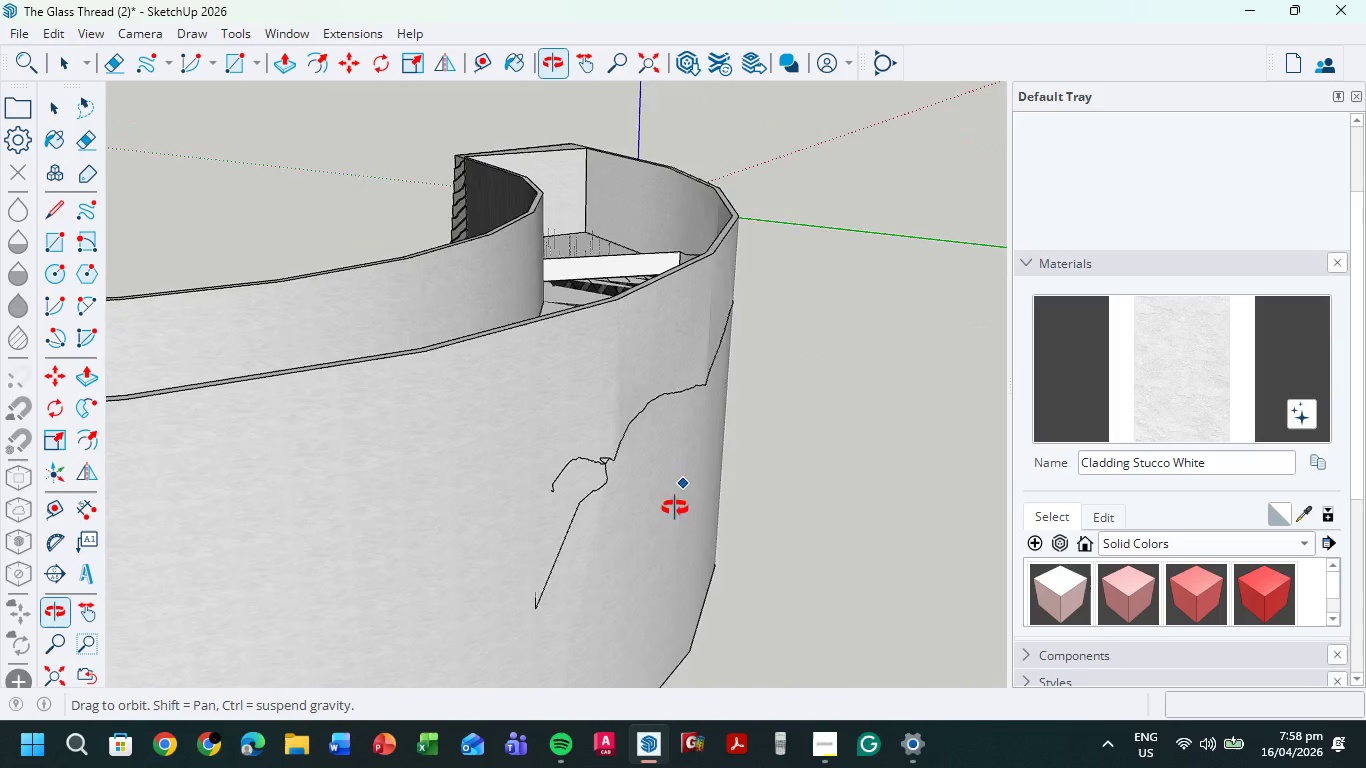 
key(Control+Z)
 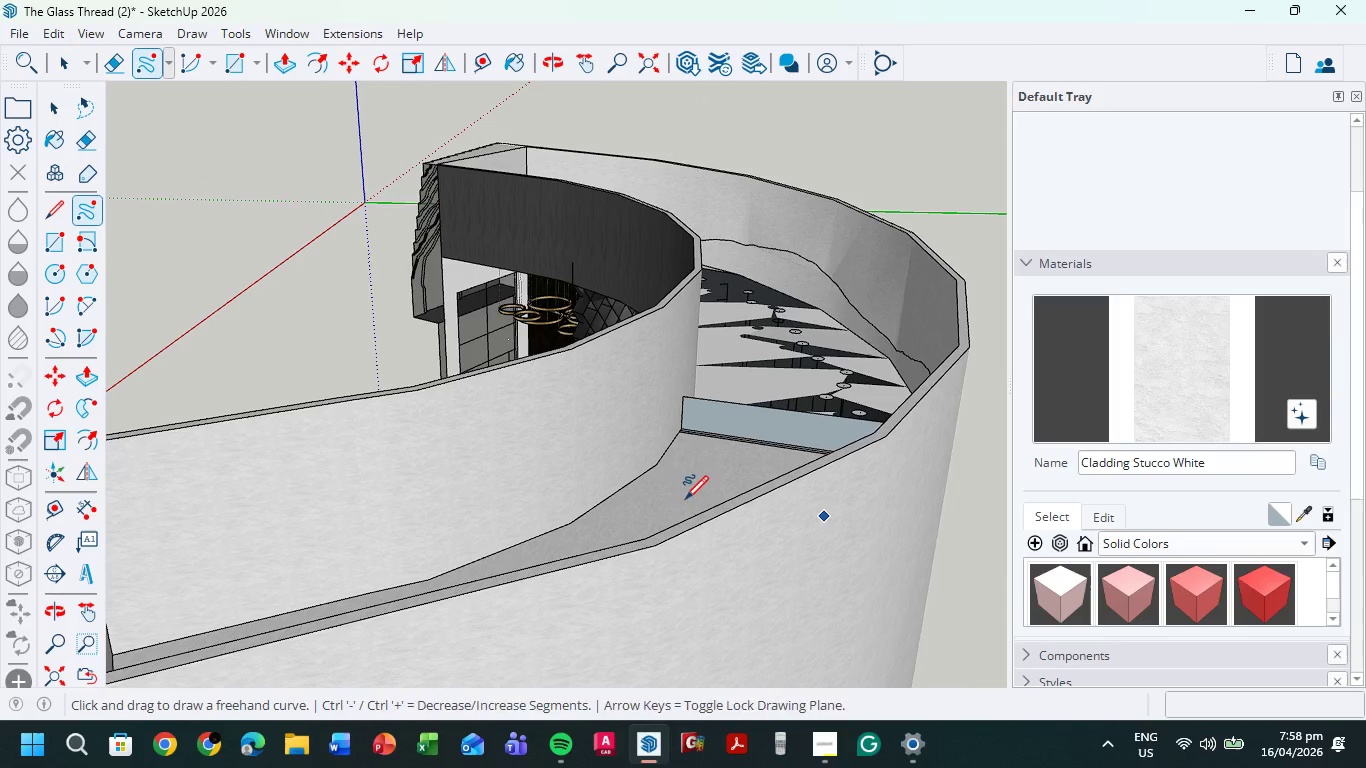 
key(Control+Z)
 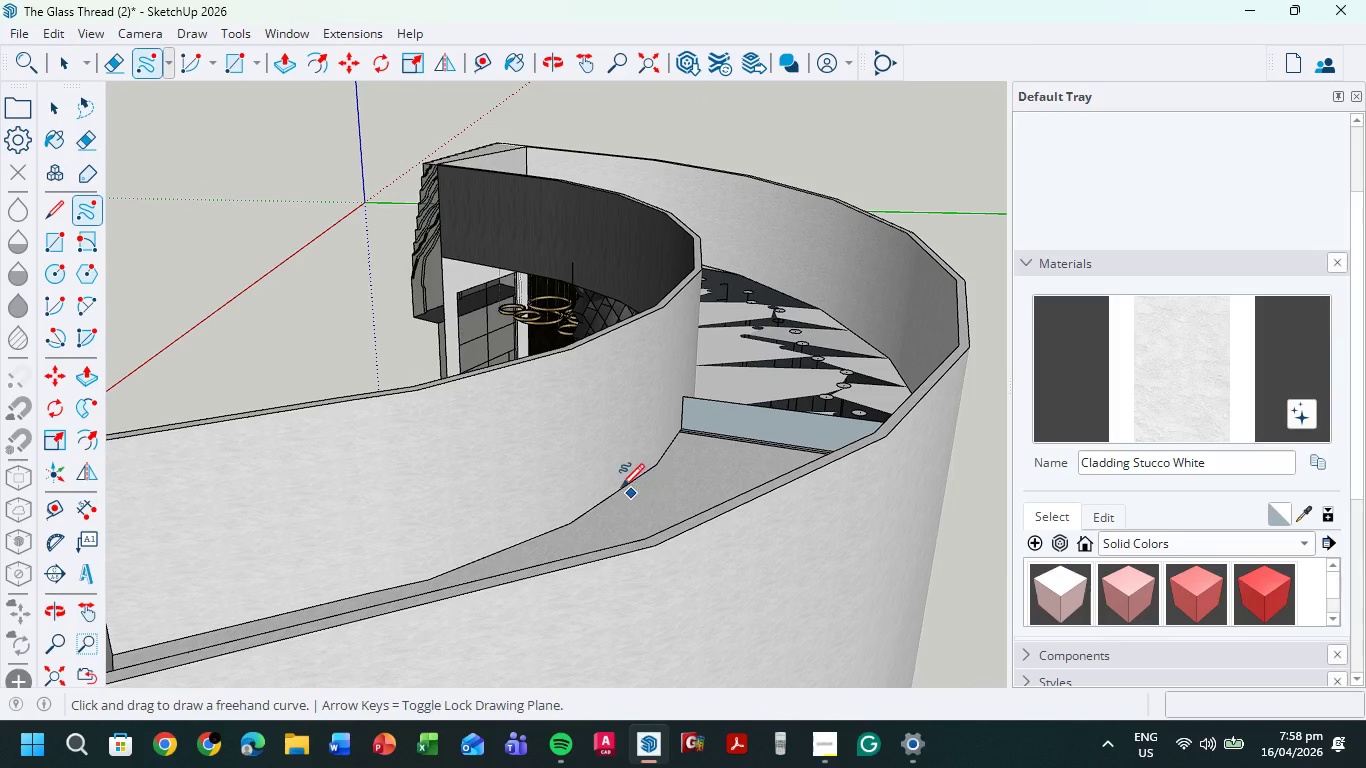 
key(Control+Z)
 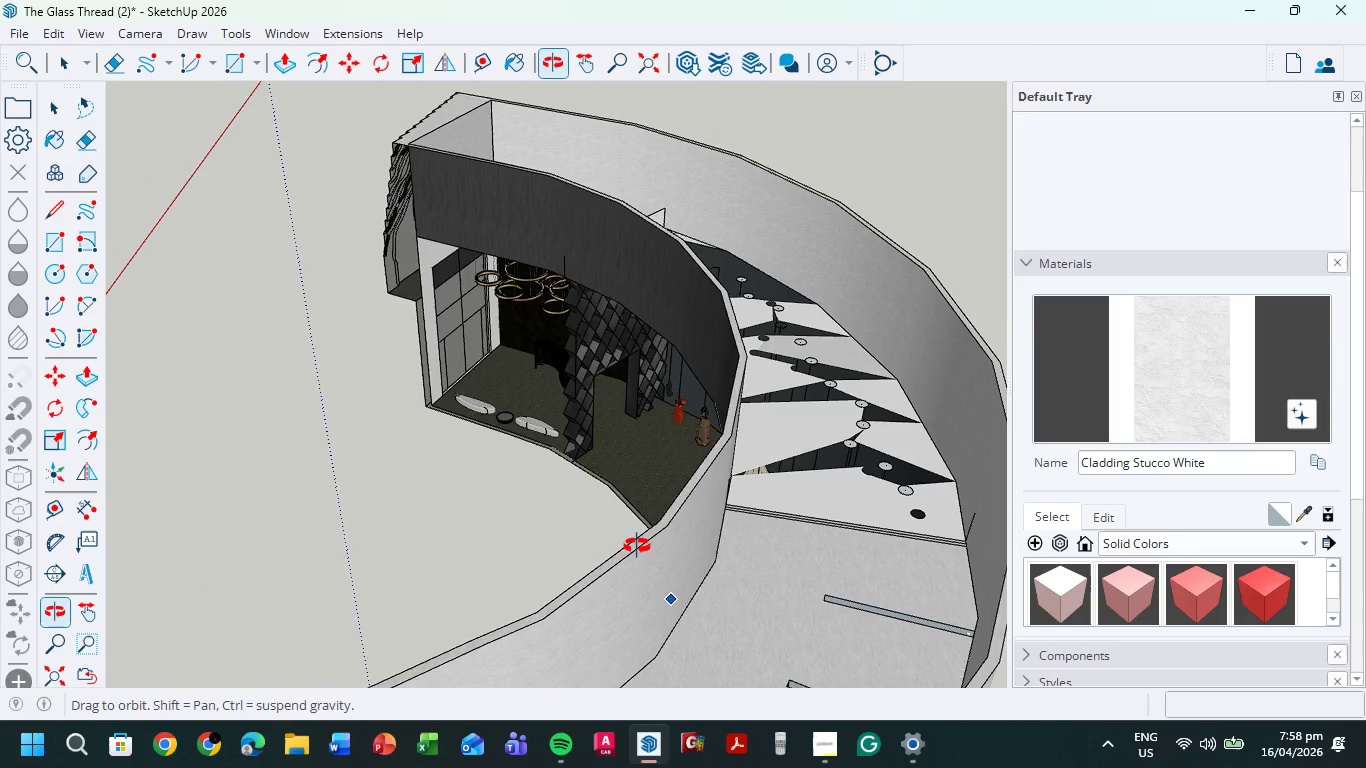 
key(Control+Z)
 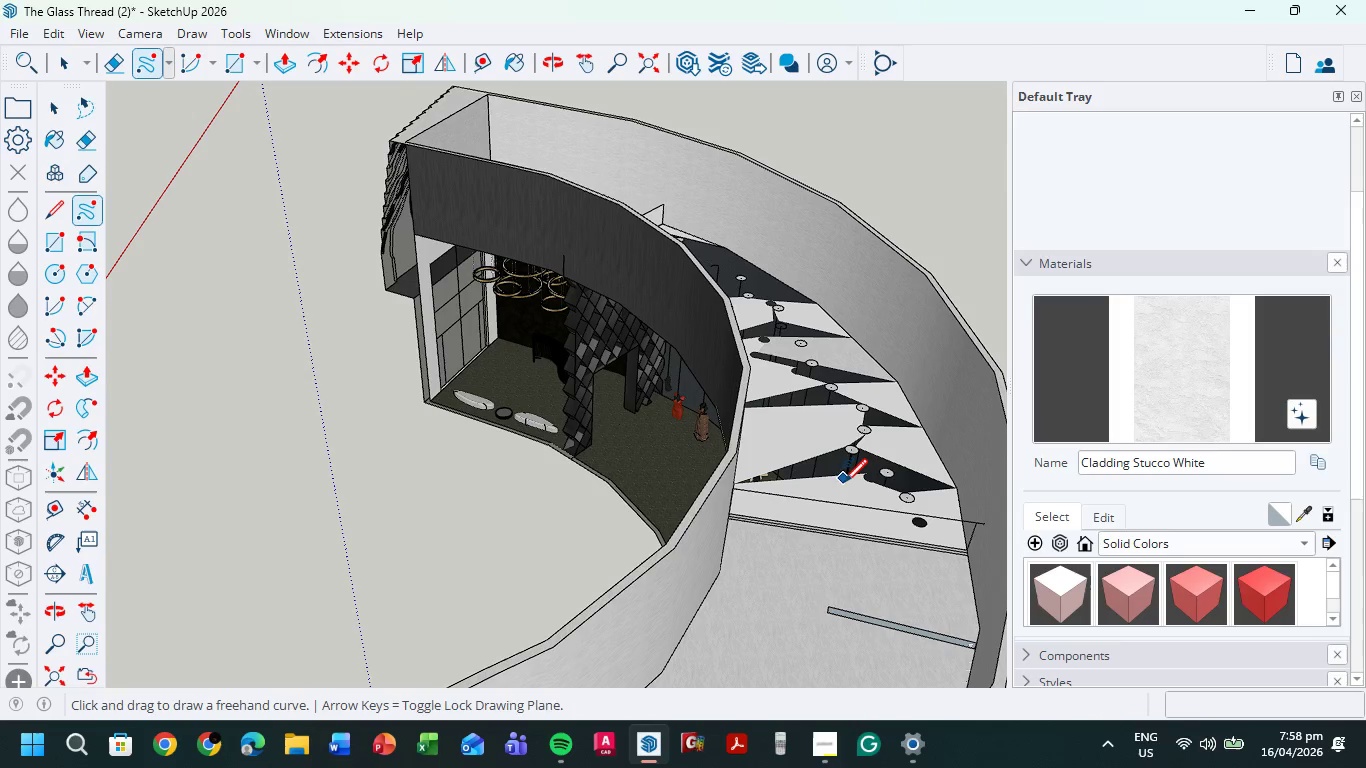 
key(Control+Z)
 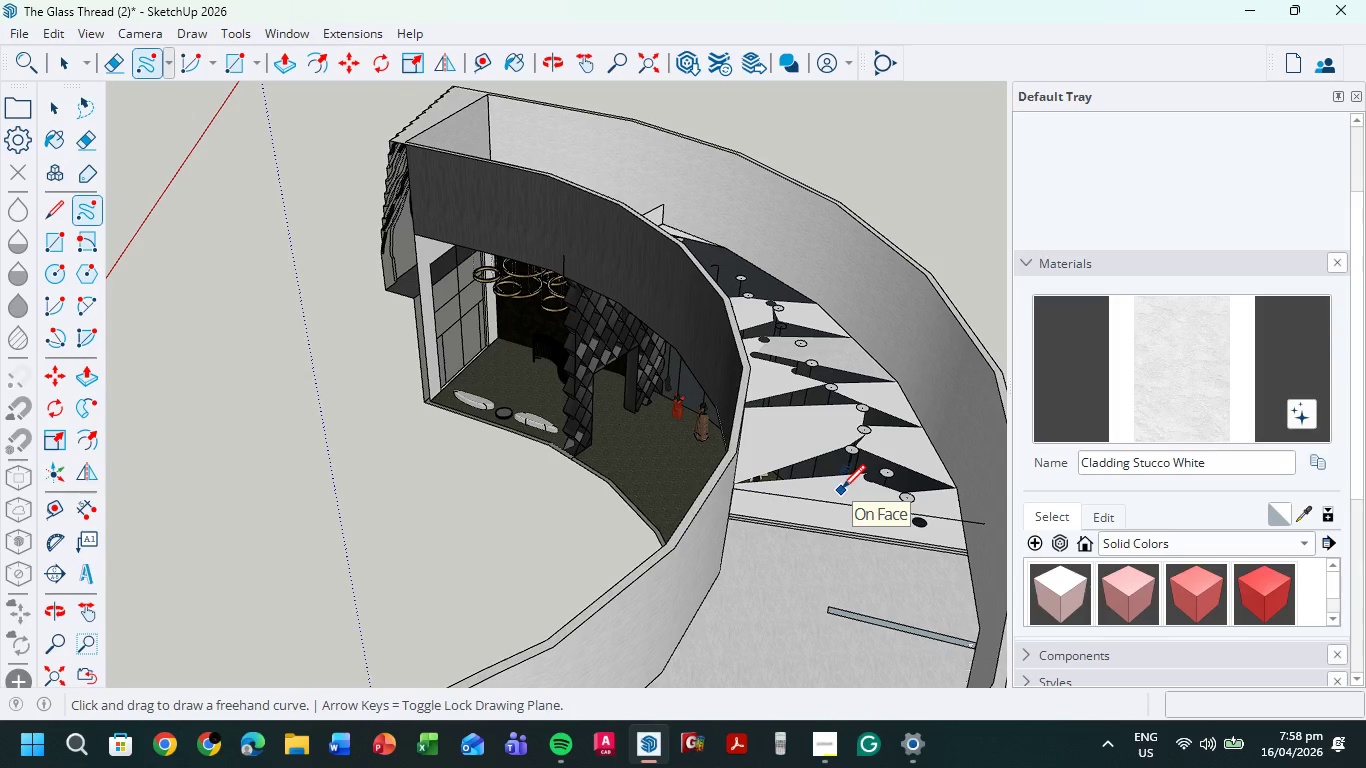 
key(Control+Z)
 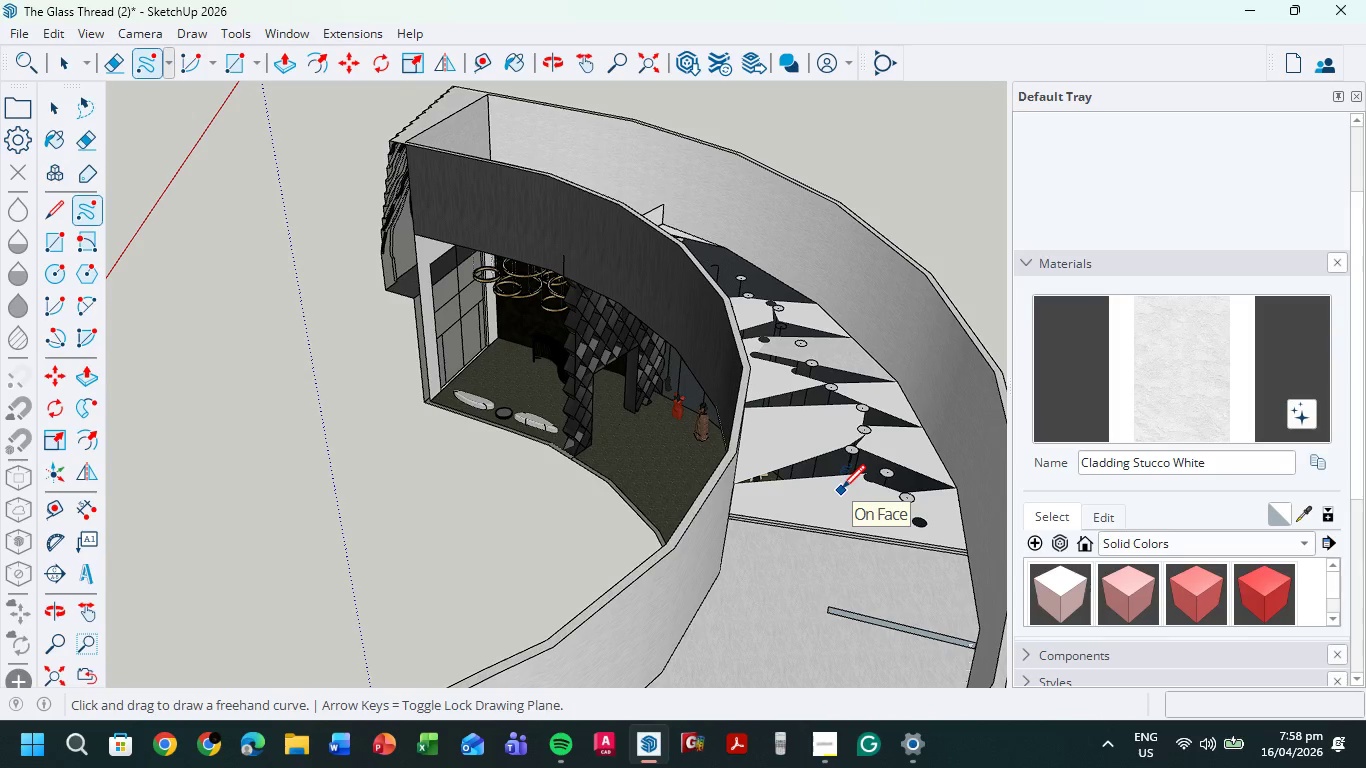 
key(Control+Z)
 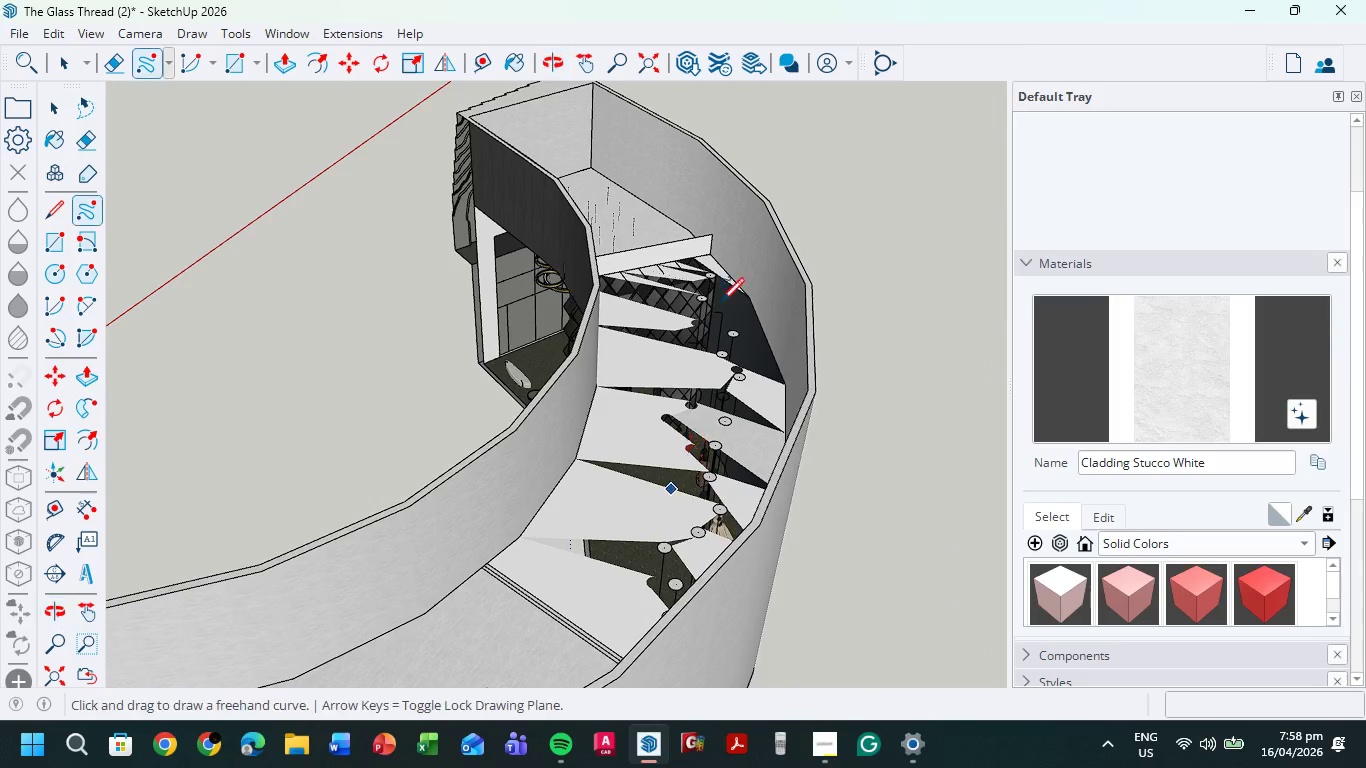 
scroll: coordinate [696, 250], scroll_direction: up, amount: 8.0
 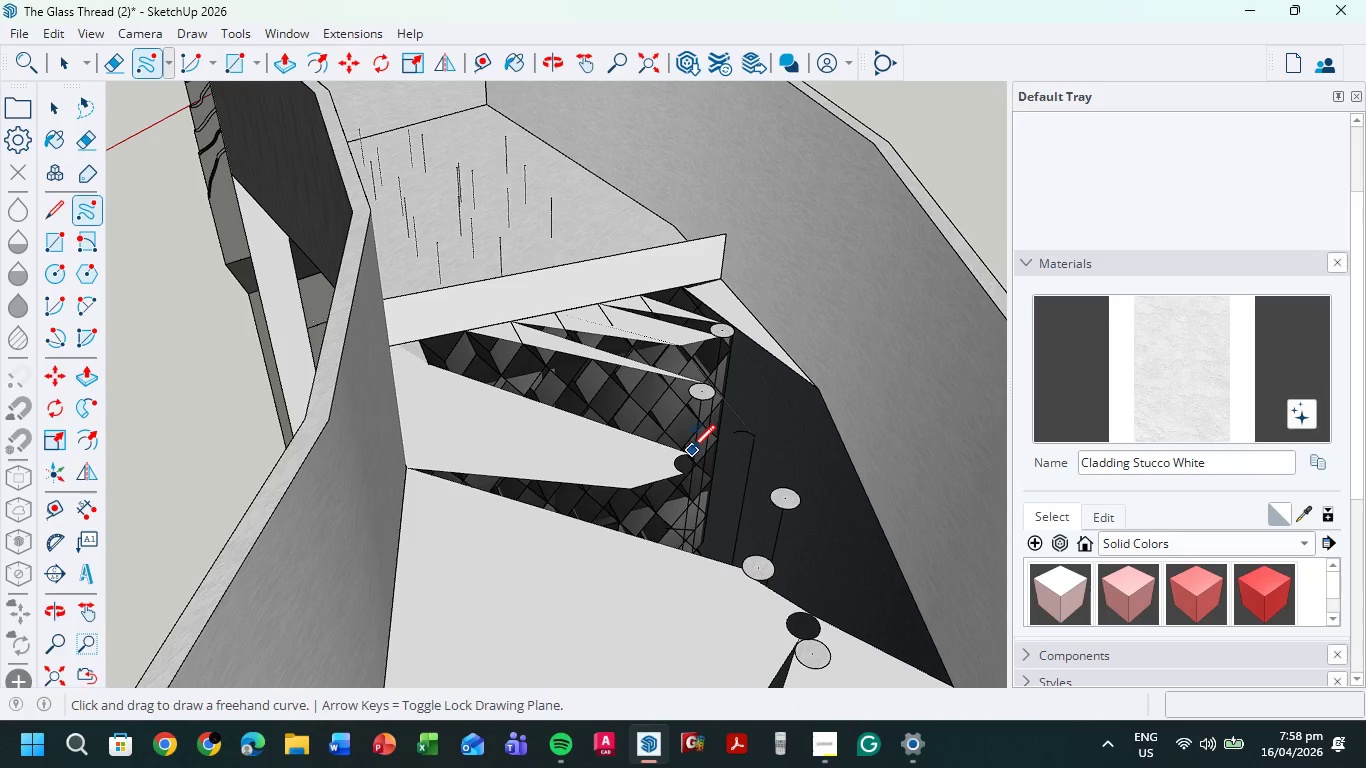 
left_click_drag(start_coordinate=[692, 453], to_coordinate=[684, 478])
 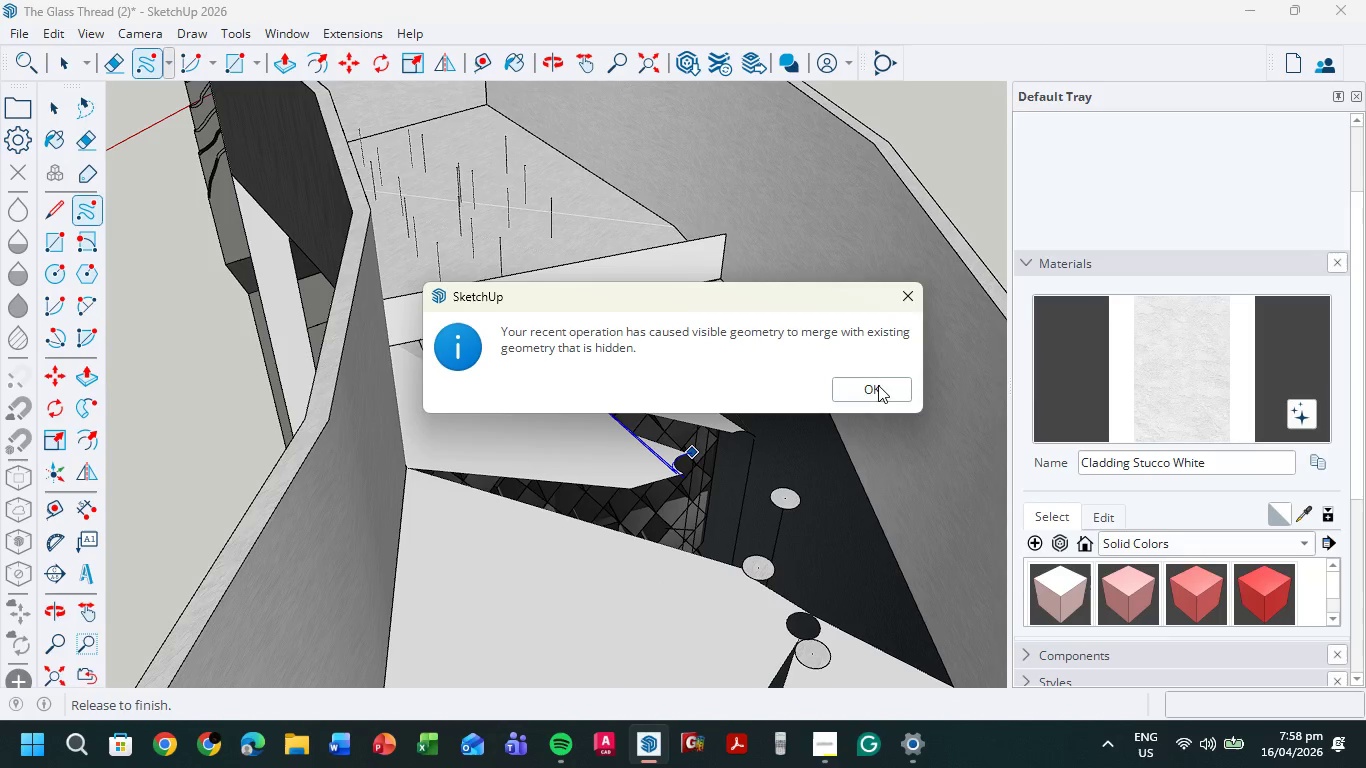 
left_click([876, 386])
 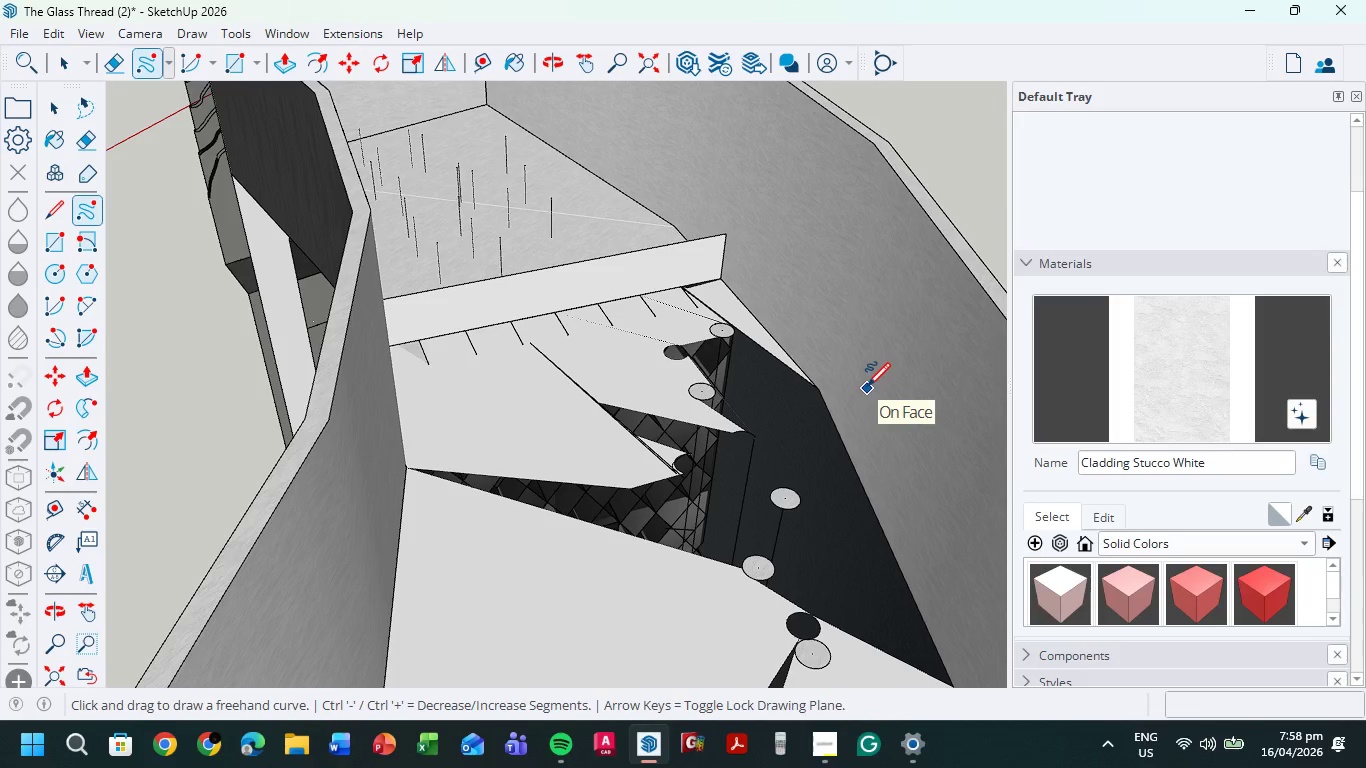 
key(Control+Z)
 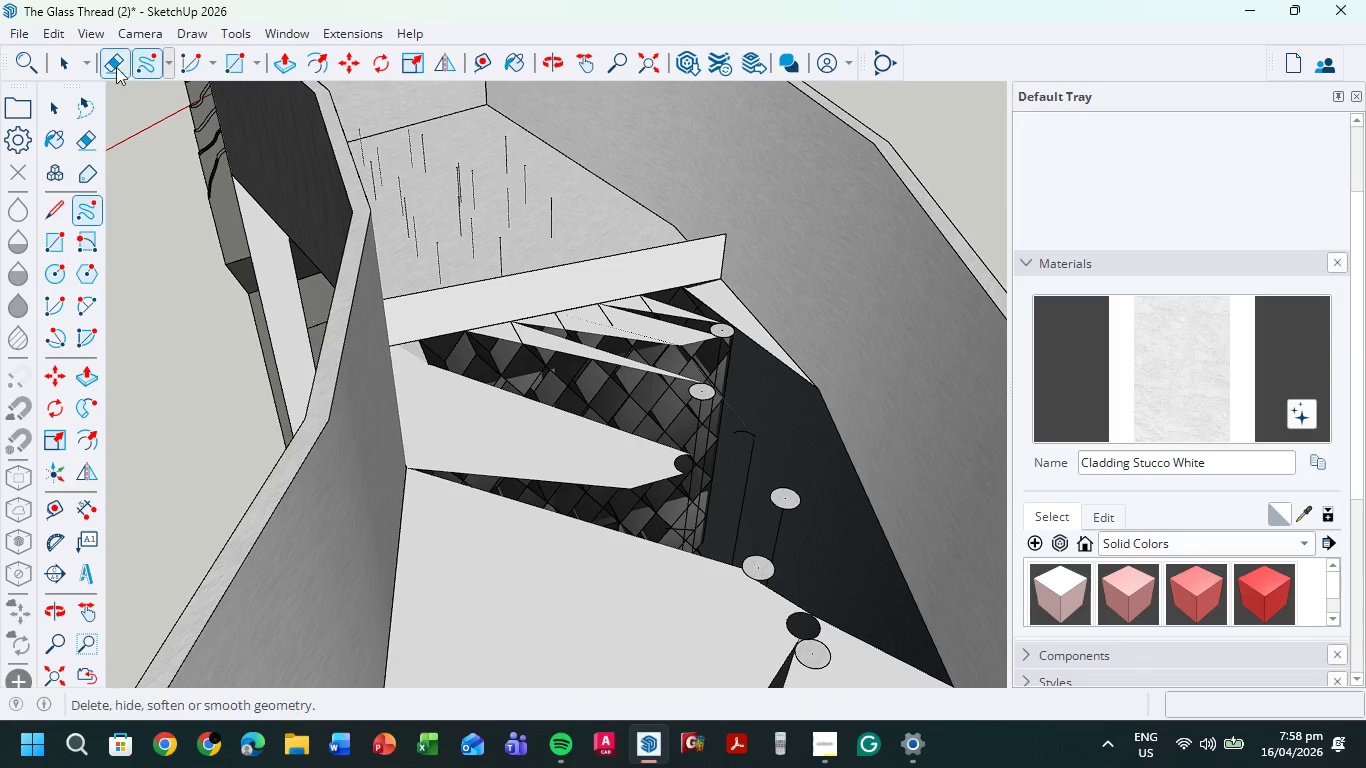 
left_click([115, 63])
 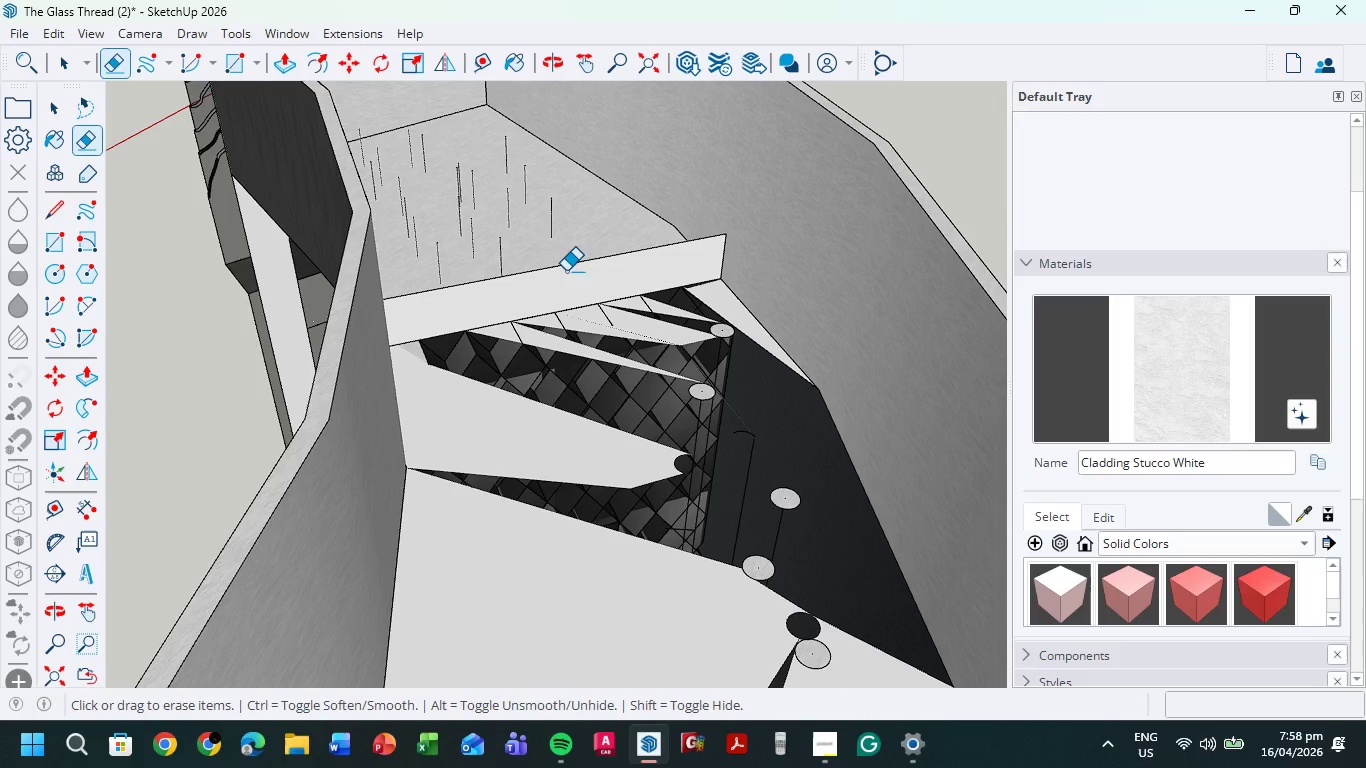 
left_click_drag(start_coordinate=[569, 273], to_coordinate=[585, 254])
 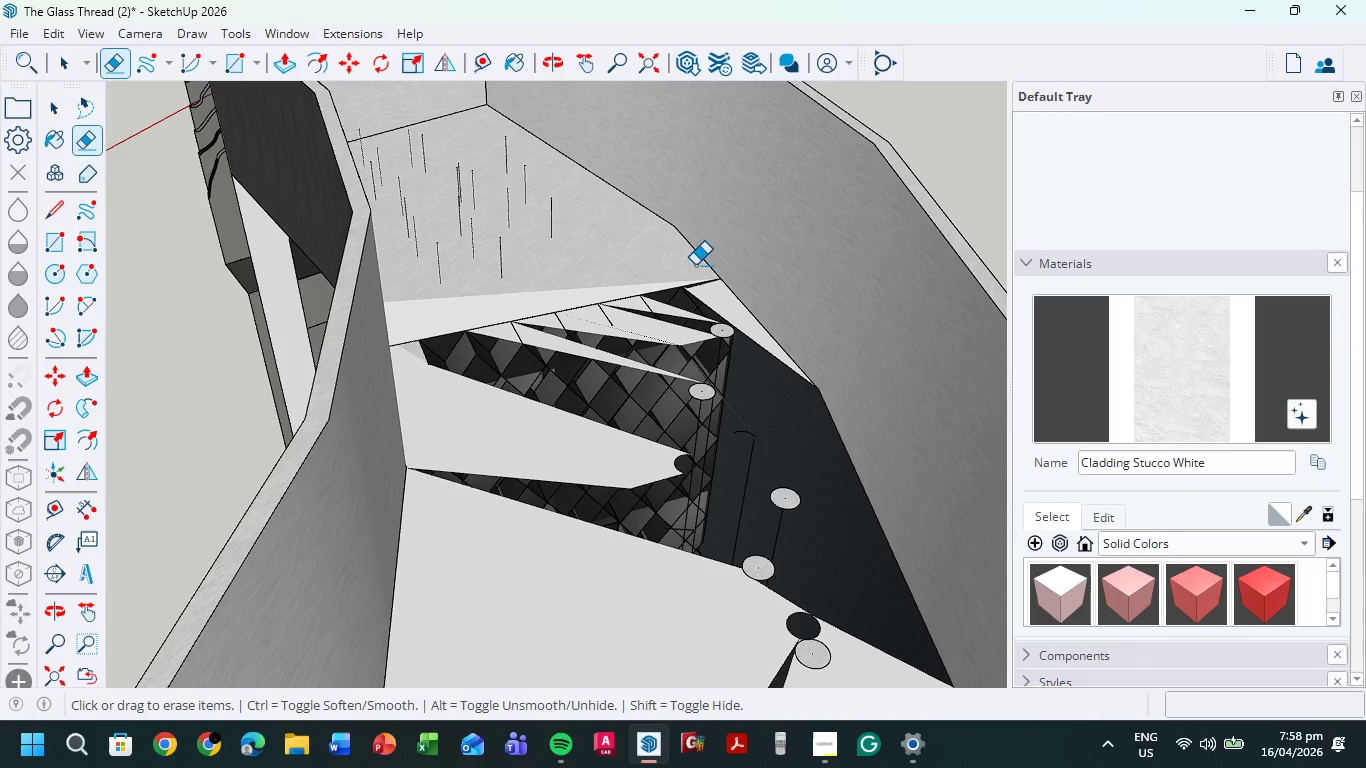 
left_click_drag(start_coordinate=[549, 292], to_coordinate=[549, 286])
 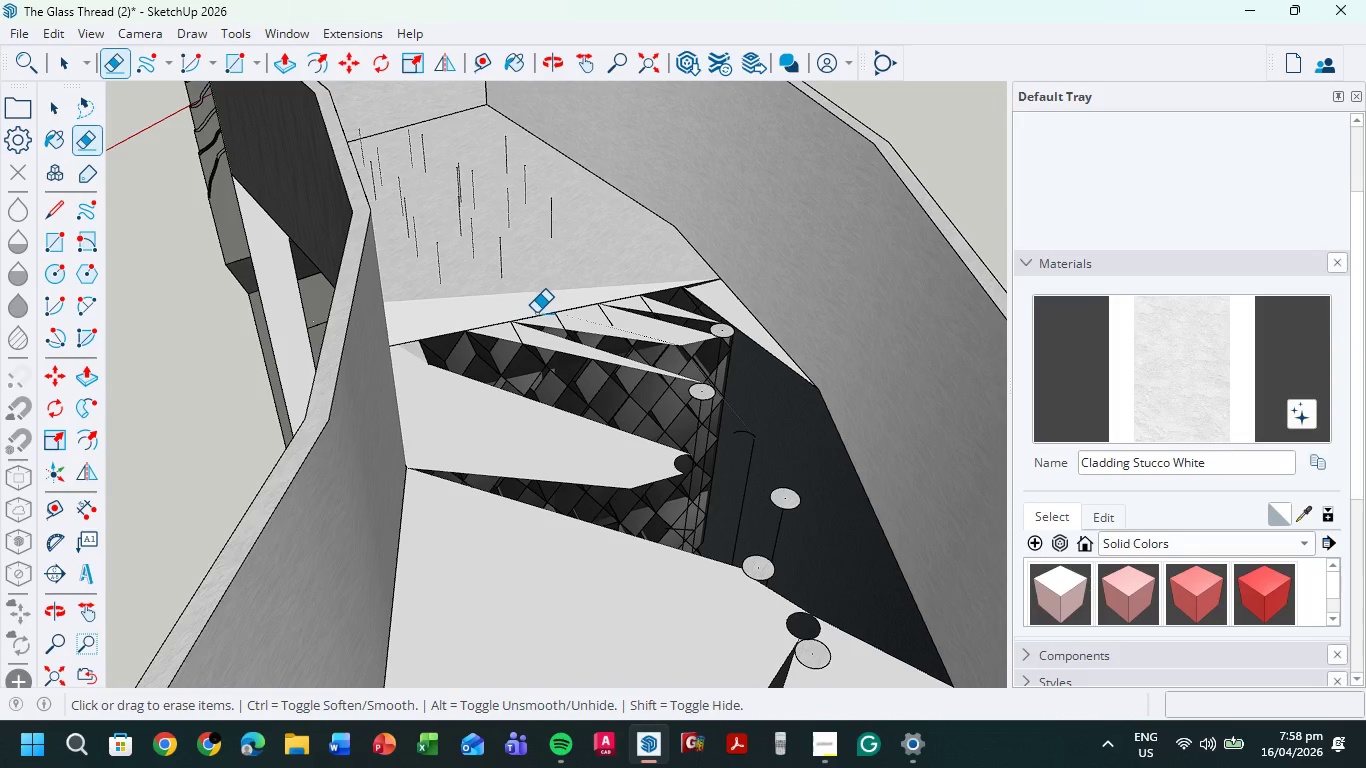 
left_click([536, 313])
 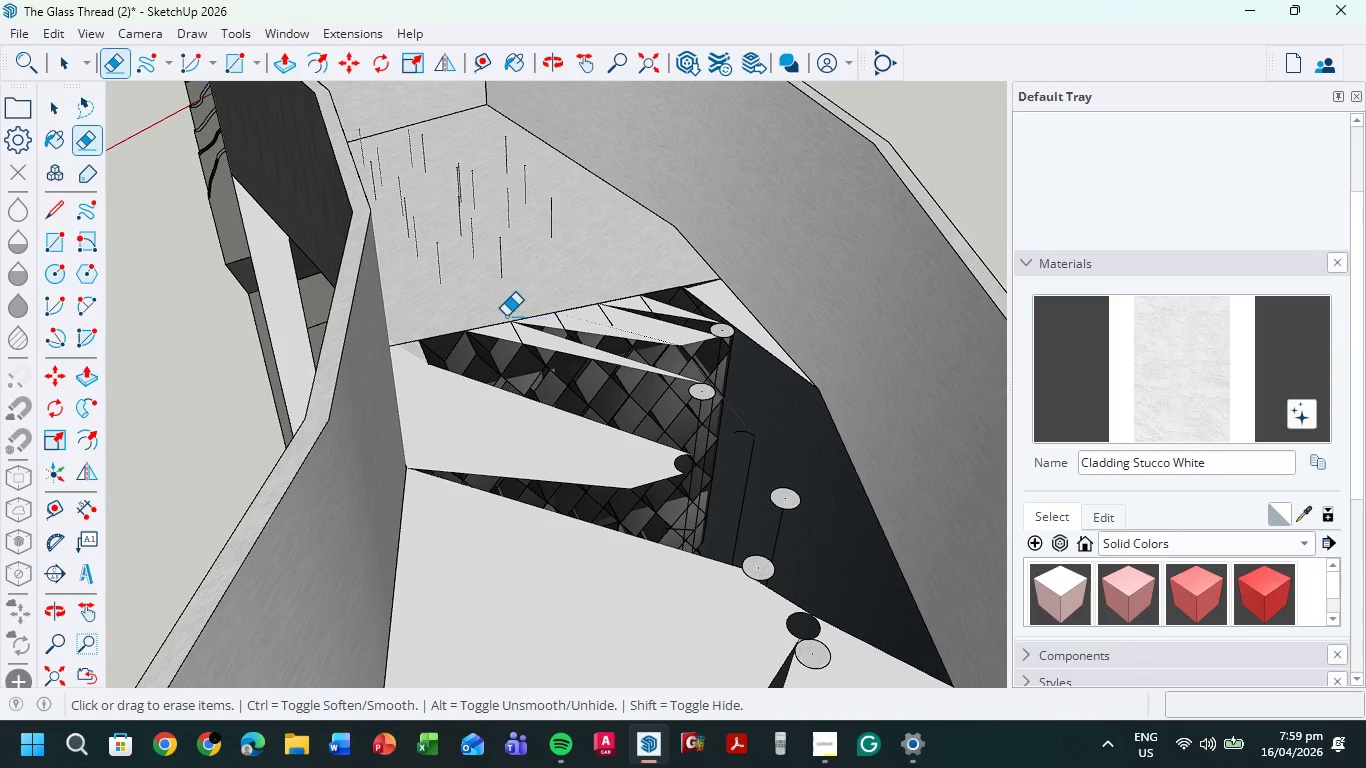 
scroll: coordinate [320, 256], scroll_direction: up, amount: 3.0
 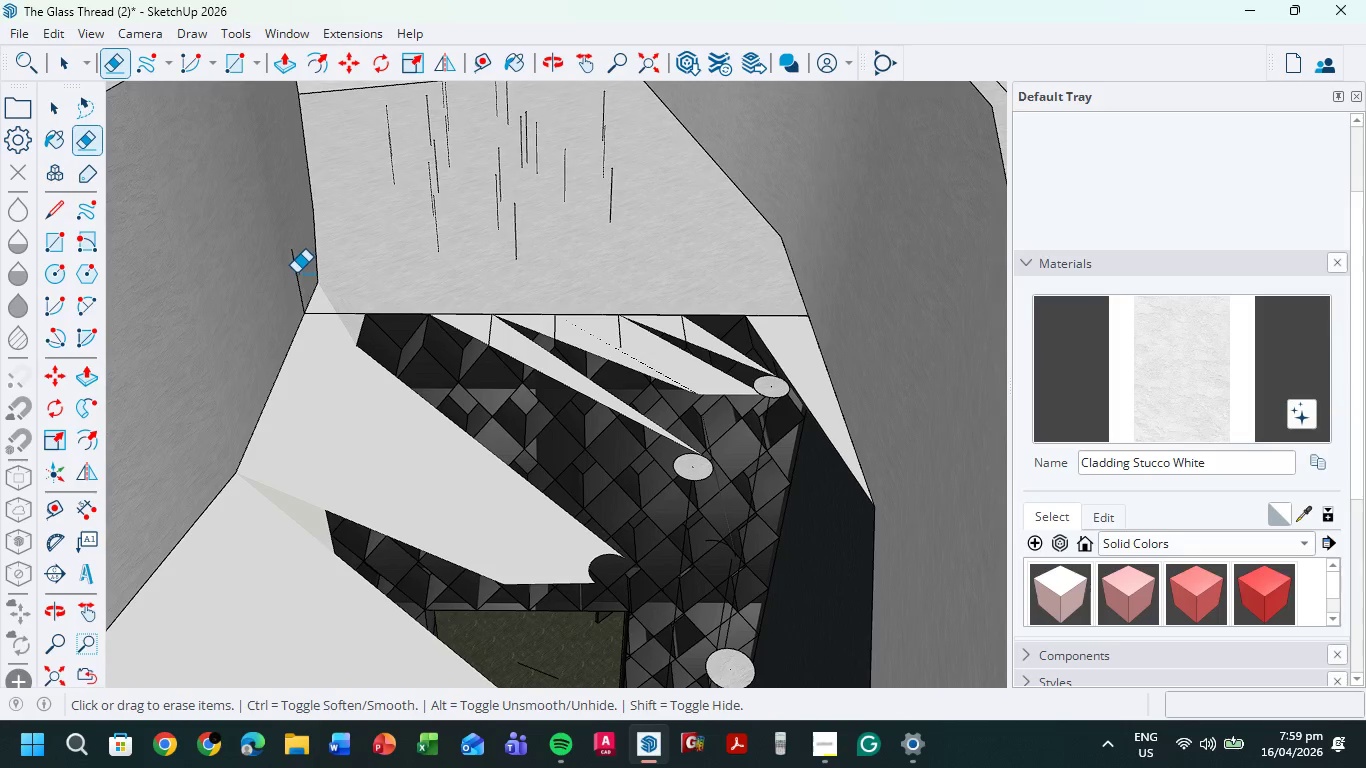 
left_click([296, 273])
 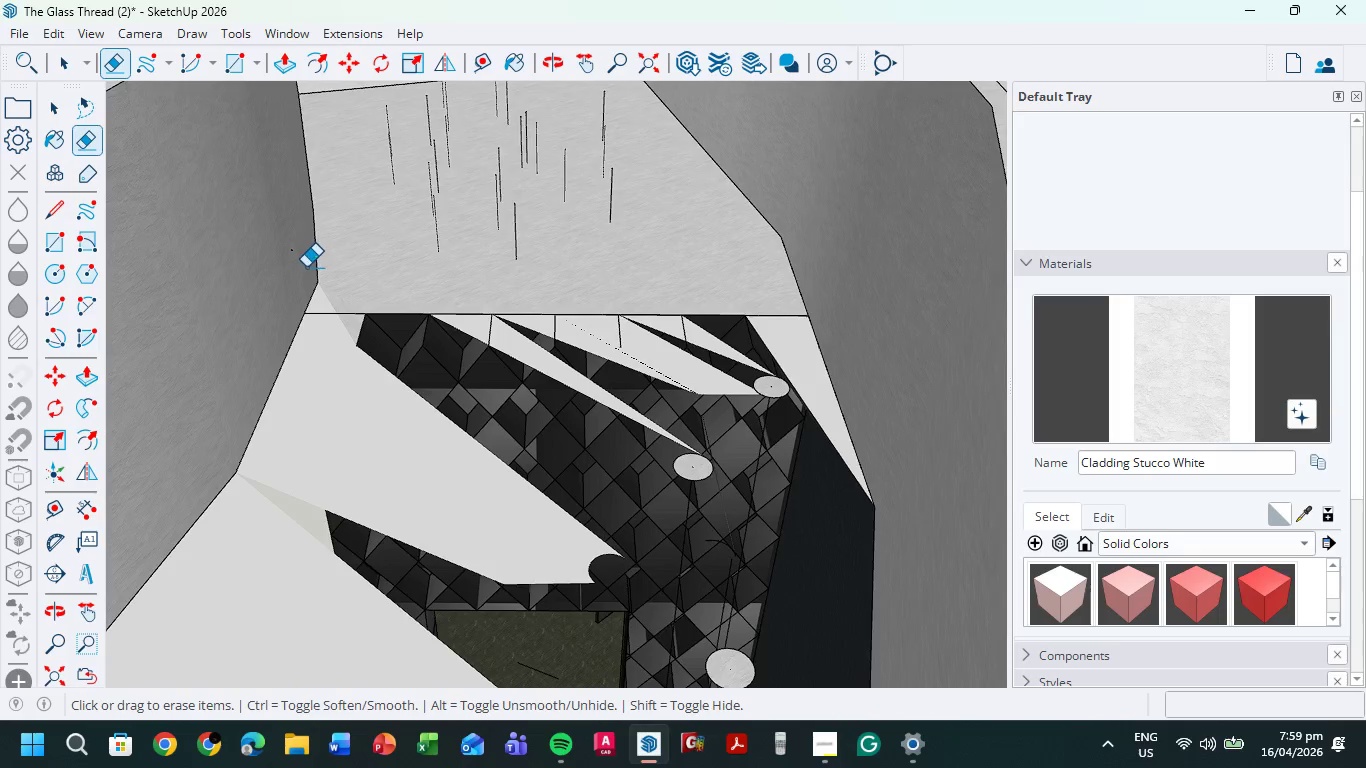 
scroll: coordinate [306, 267], scroll_direction: down, amount: 3.0
 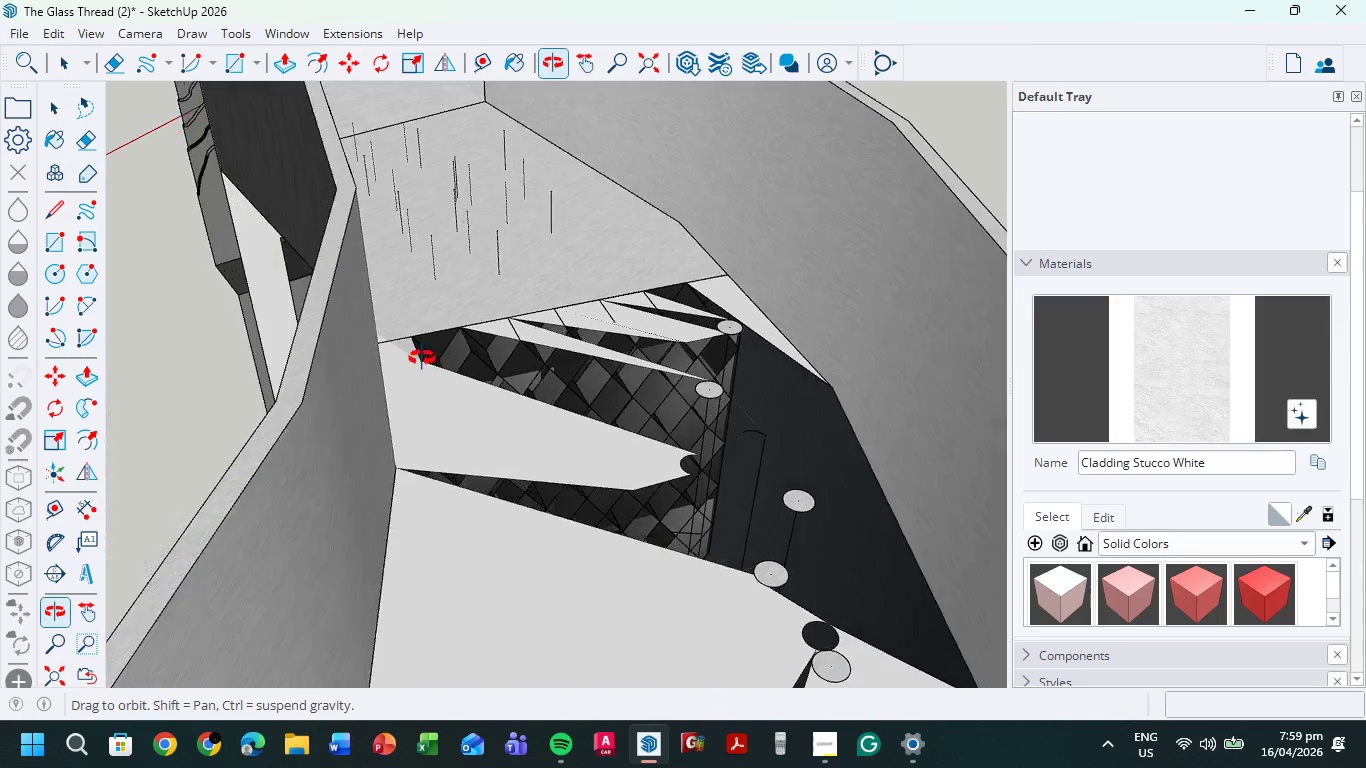 
hold_key(key=ControlLeft, duration=0.7)
 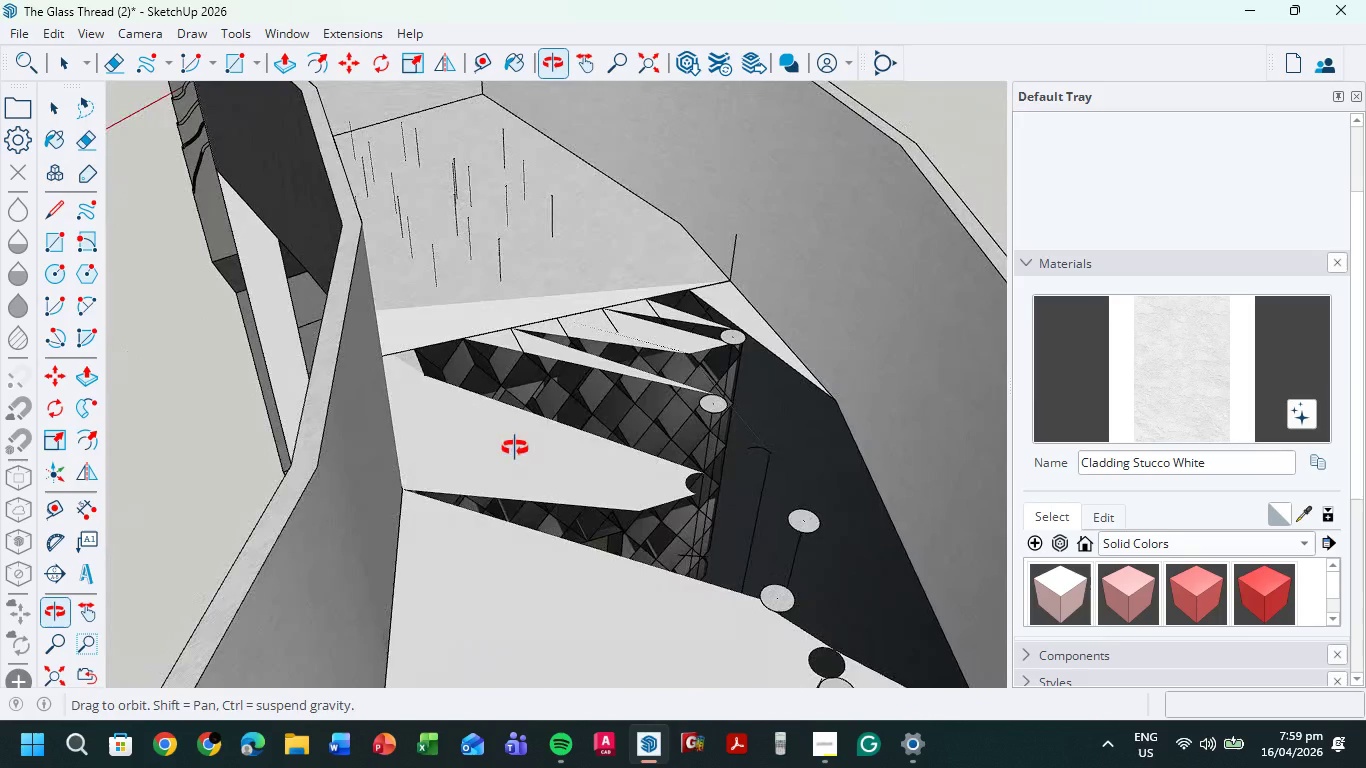 
hold_key(key=Z, duration=0.59)
 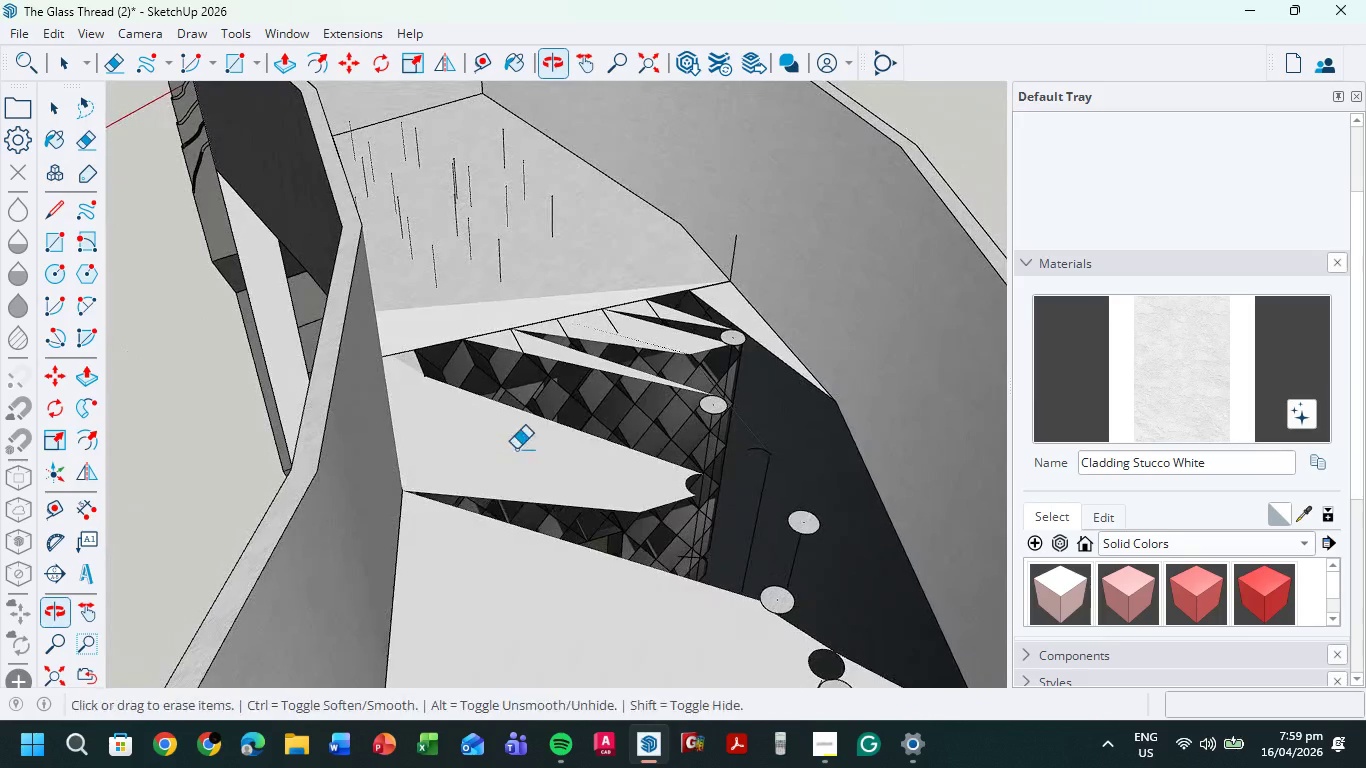 
scroll: coordinate [554, 460], scroll_direction: down, amount: 3.0
 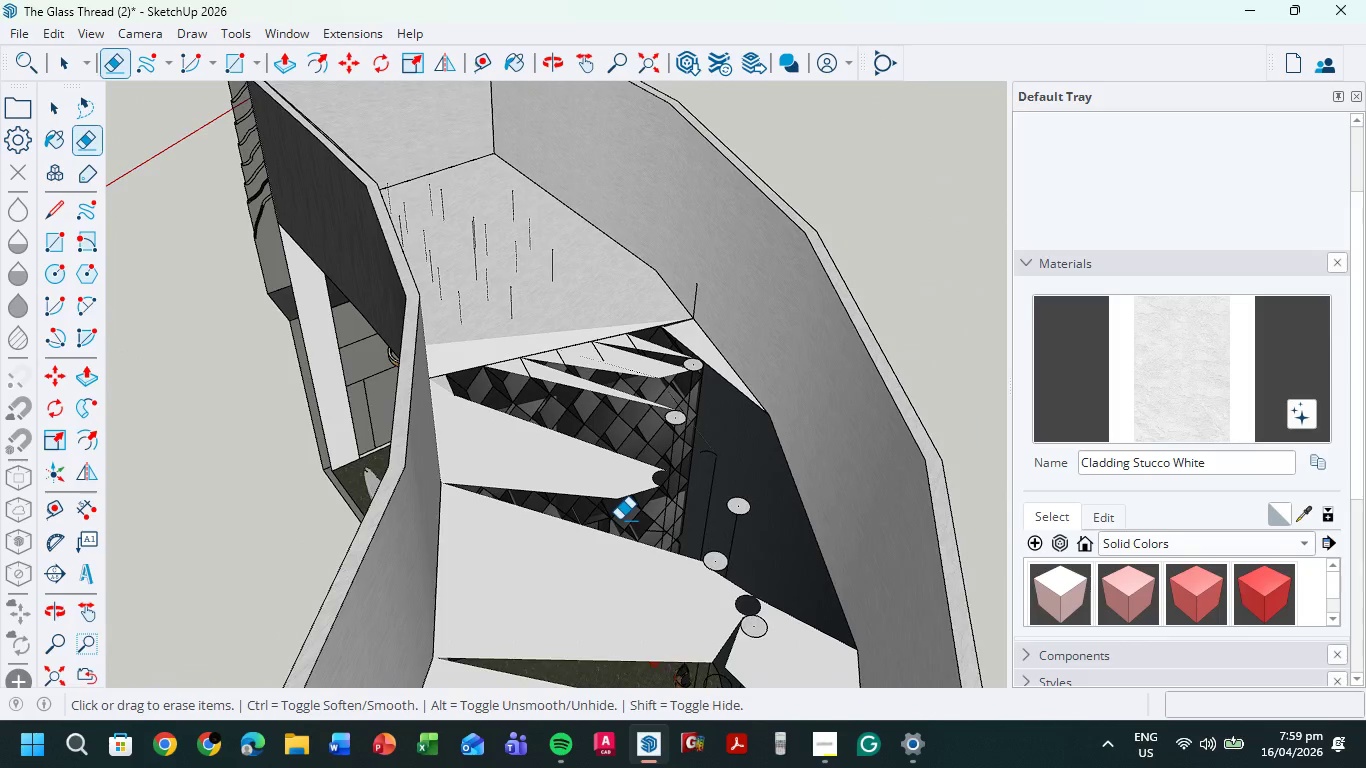 
hold_key(key=ControlLeft, duration=0.52)
 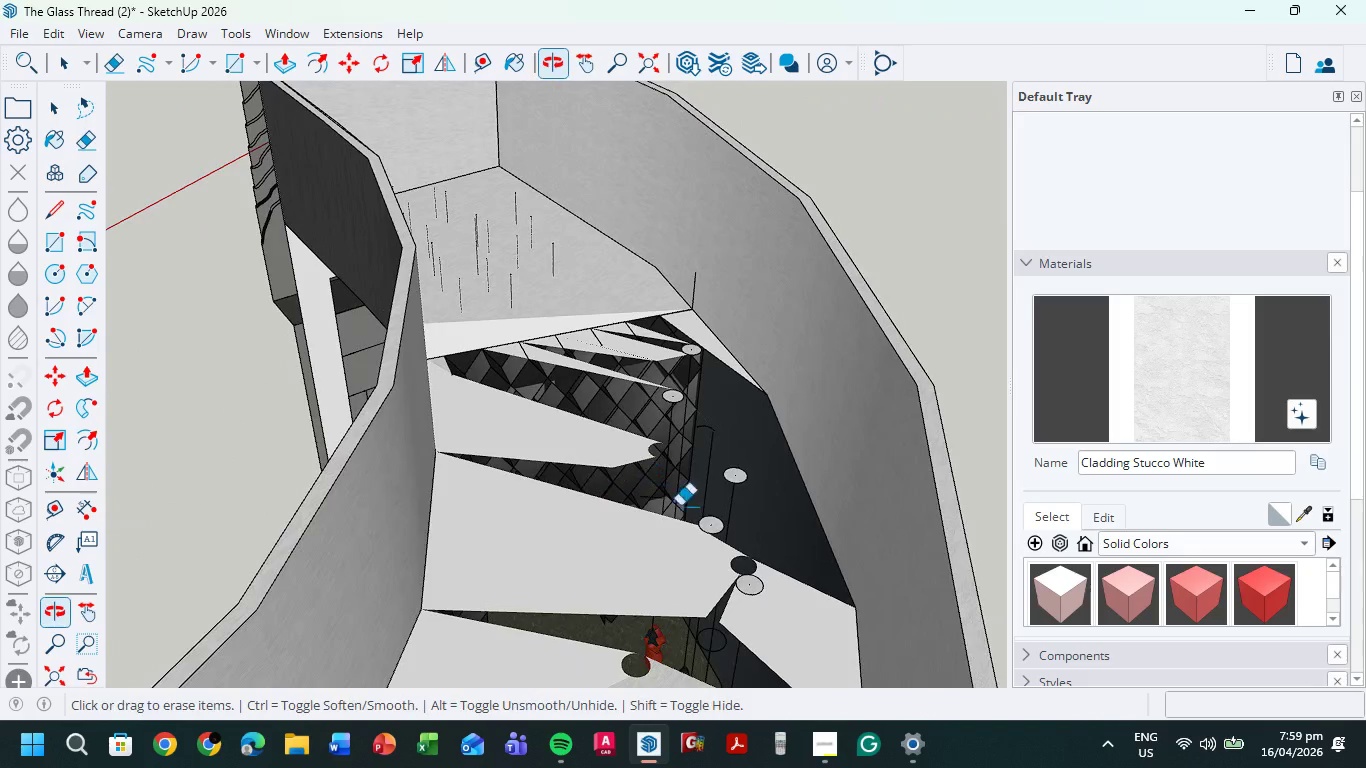 
hold_key(key=ShiftLeft, duration=0.55)
 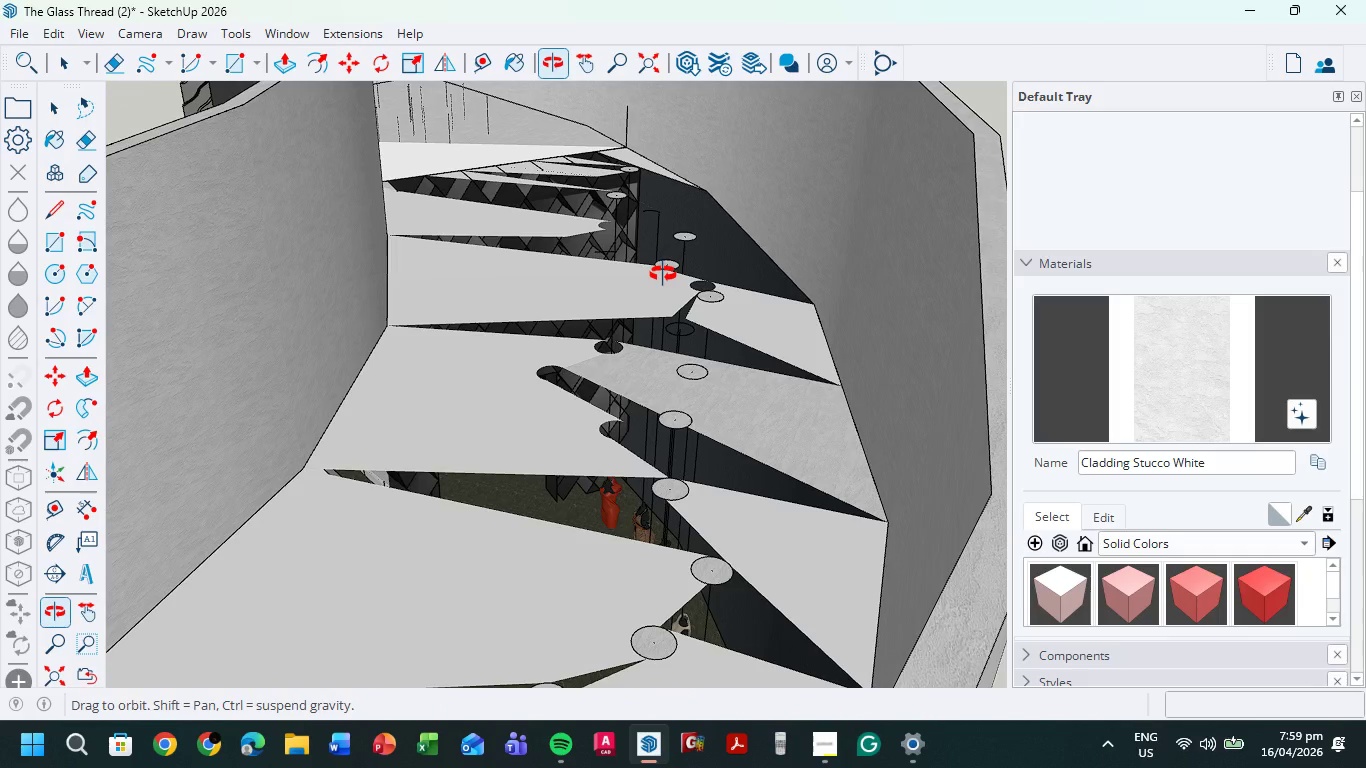 
hold_key(key=ShiftLeft, duration=0.36)
 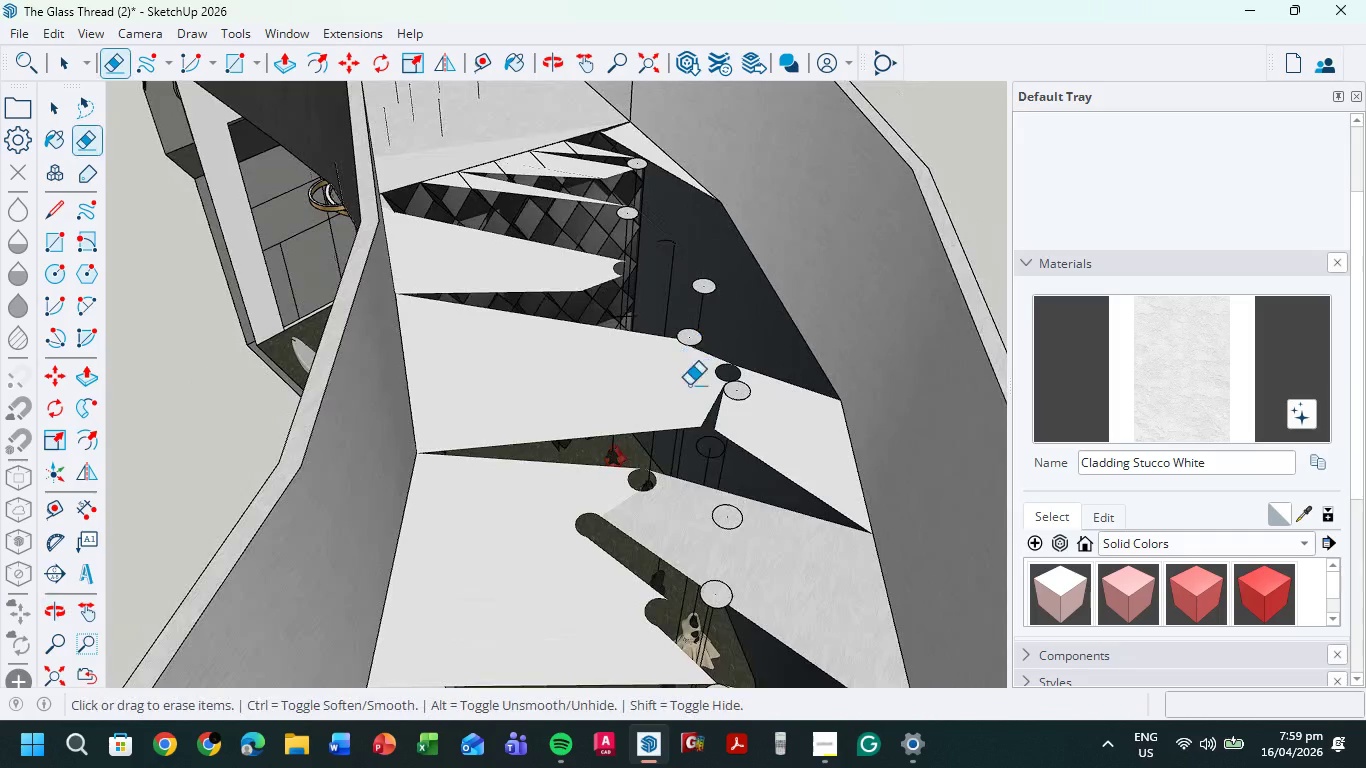 
scroll: coordinate [688, 387], scroll_direction: down, amount: 1.0
 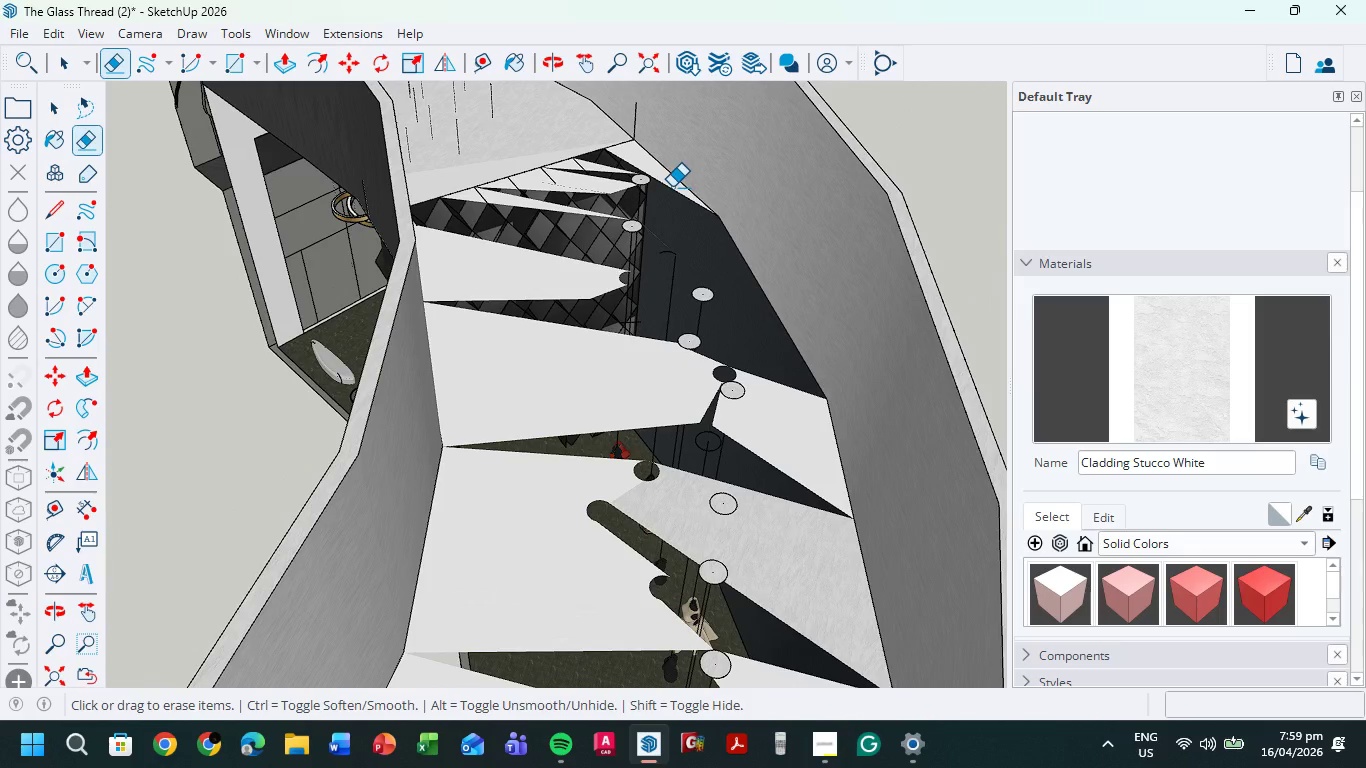 
scroll: coordinate [672, 187], scroll_direction: up, amount: 3.0
 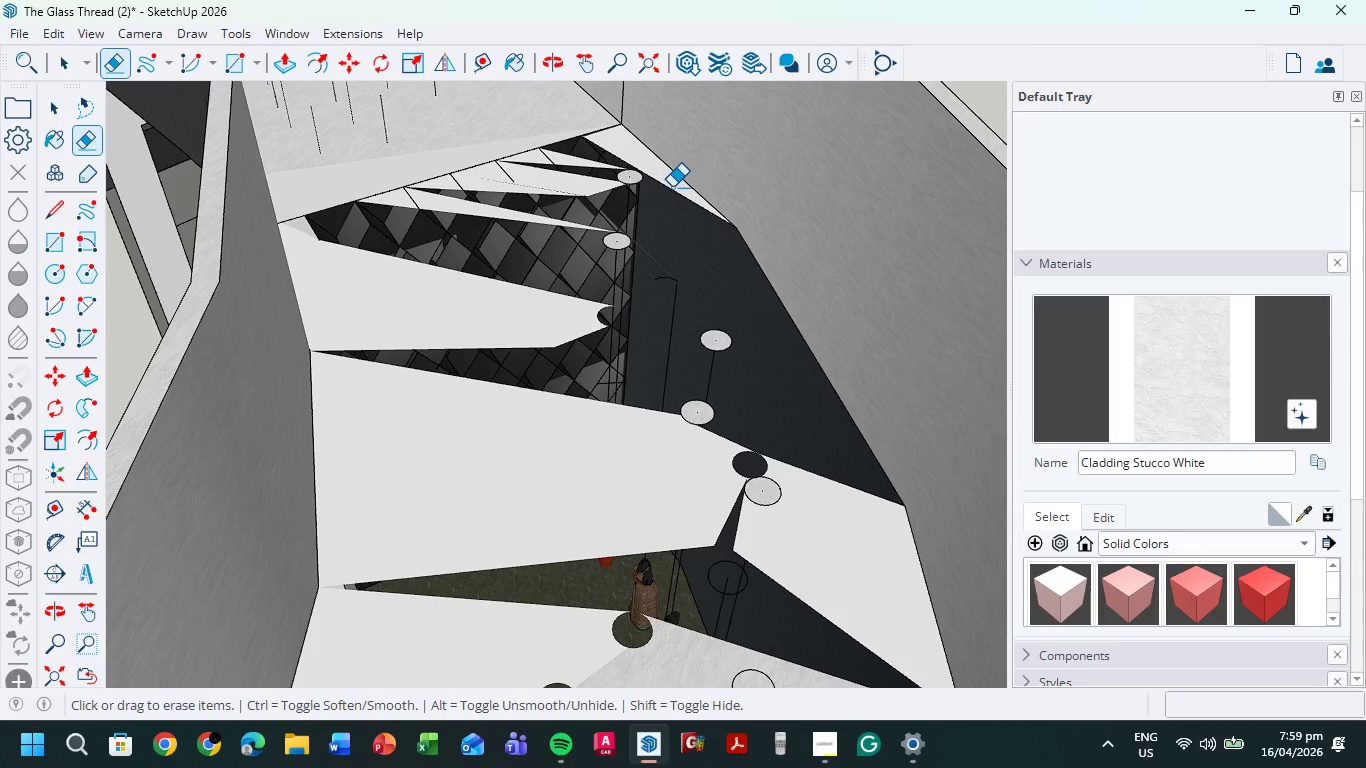 
key(L)
 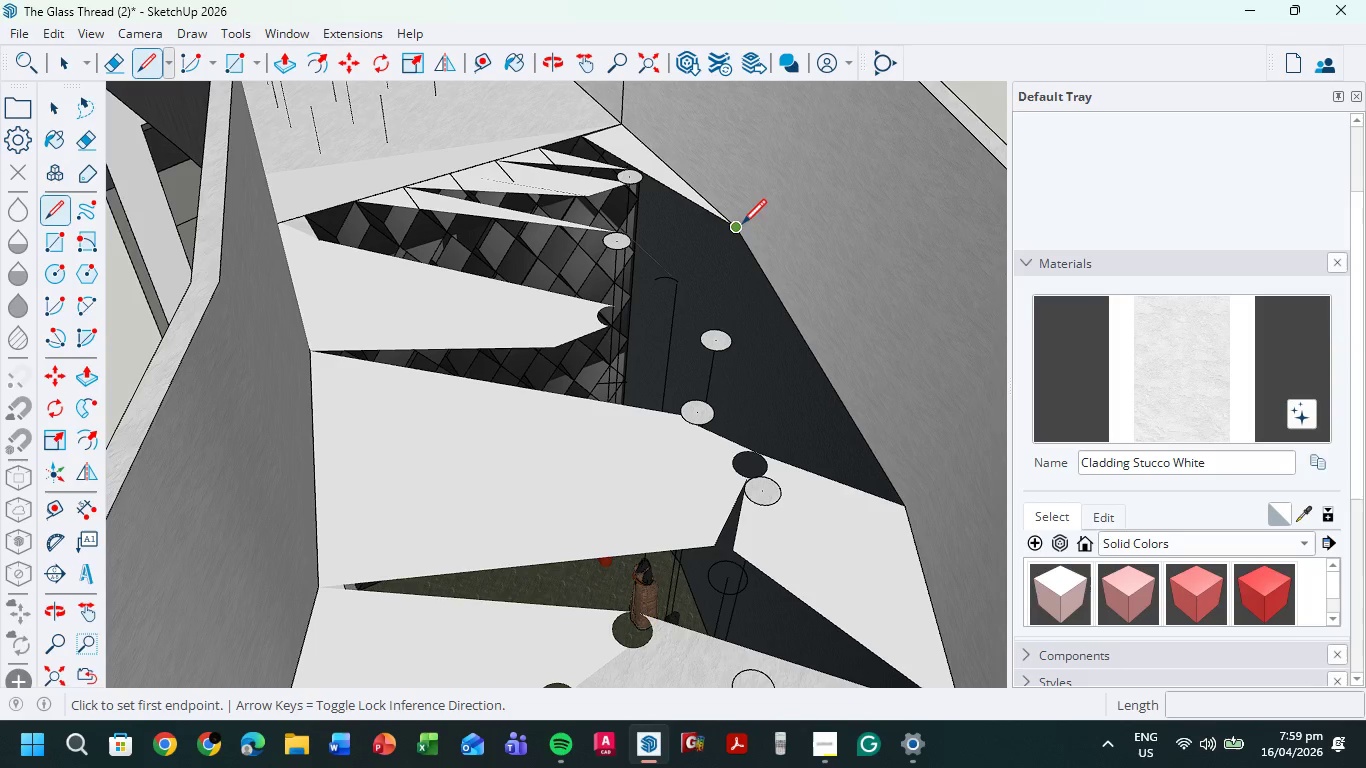 
left_click([742, 226])
 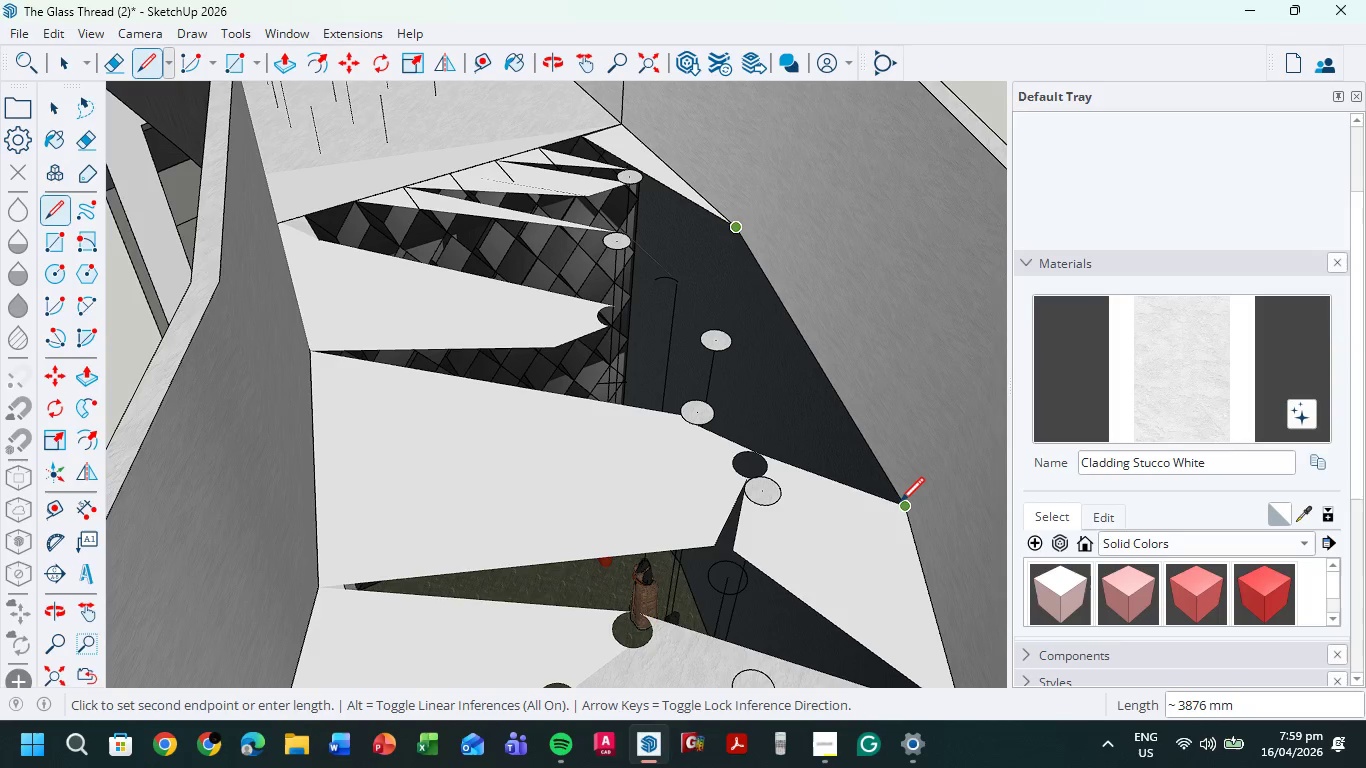 
left_click([900, 504])
 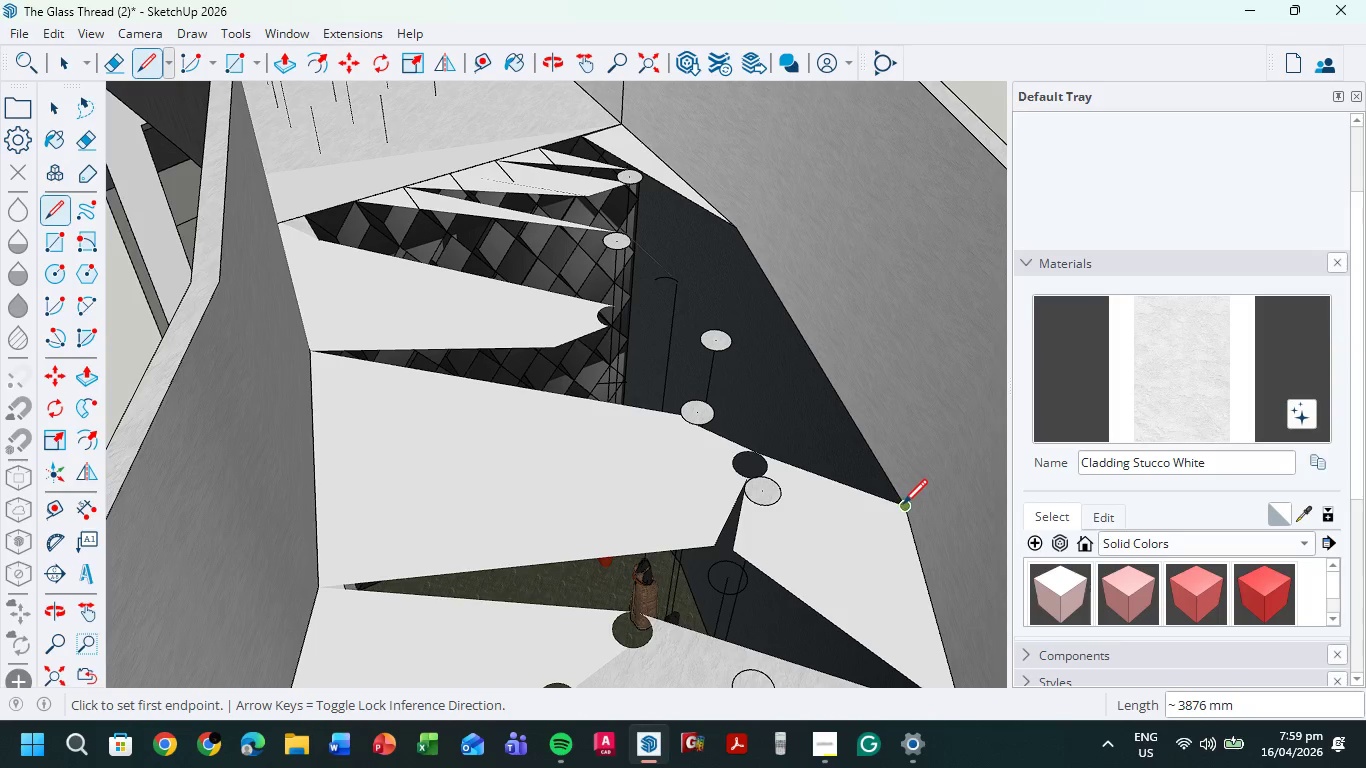 
left_click([903, 506])
 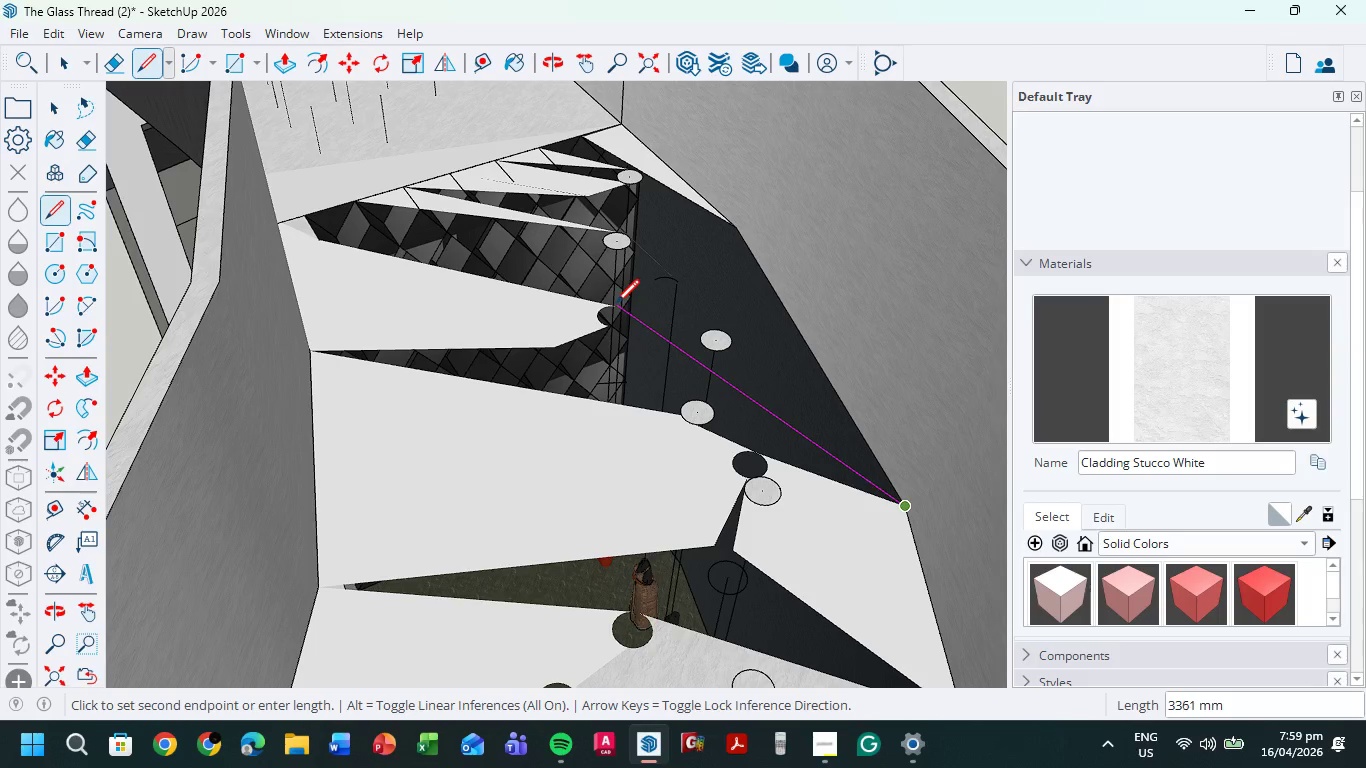 
left_click([611, 310])
 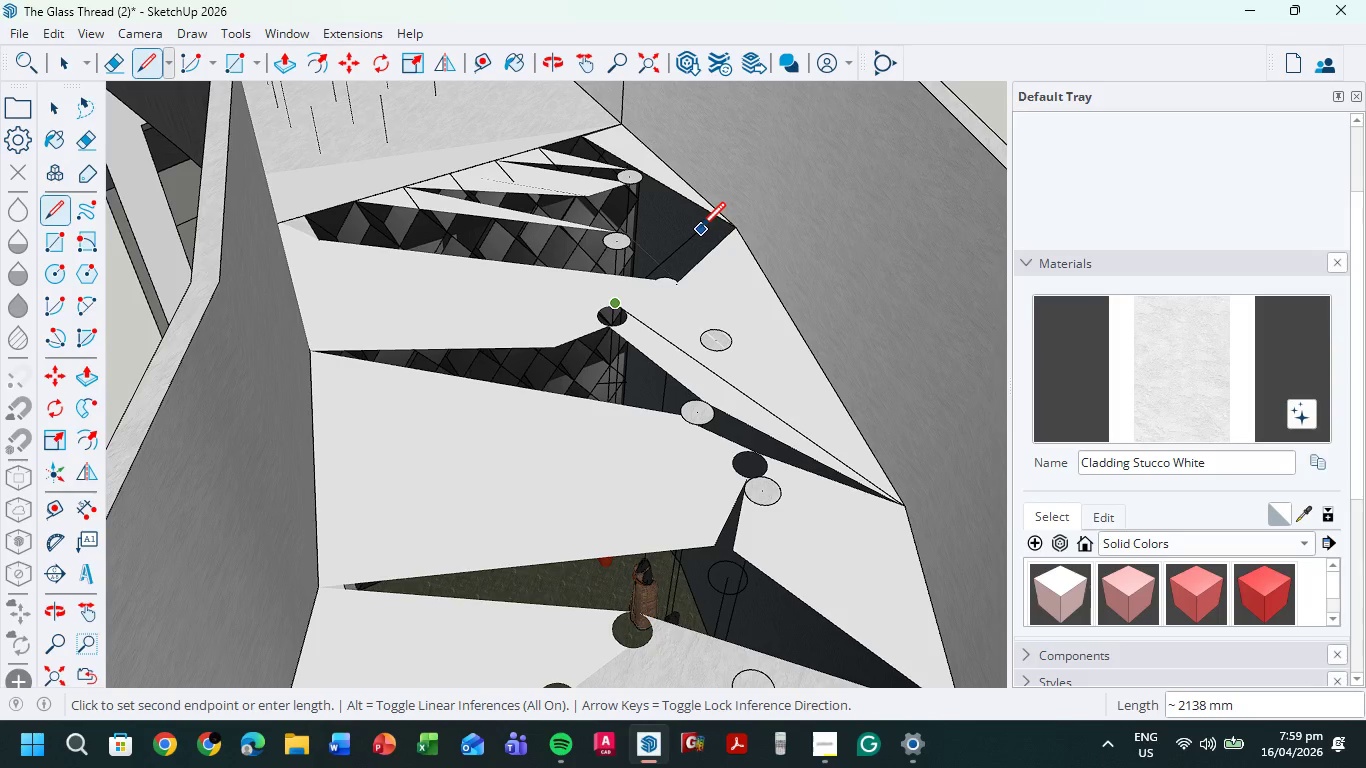 
key(Escape)
 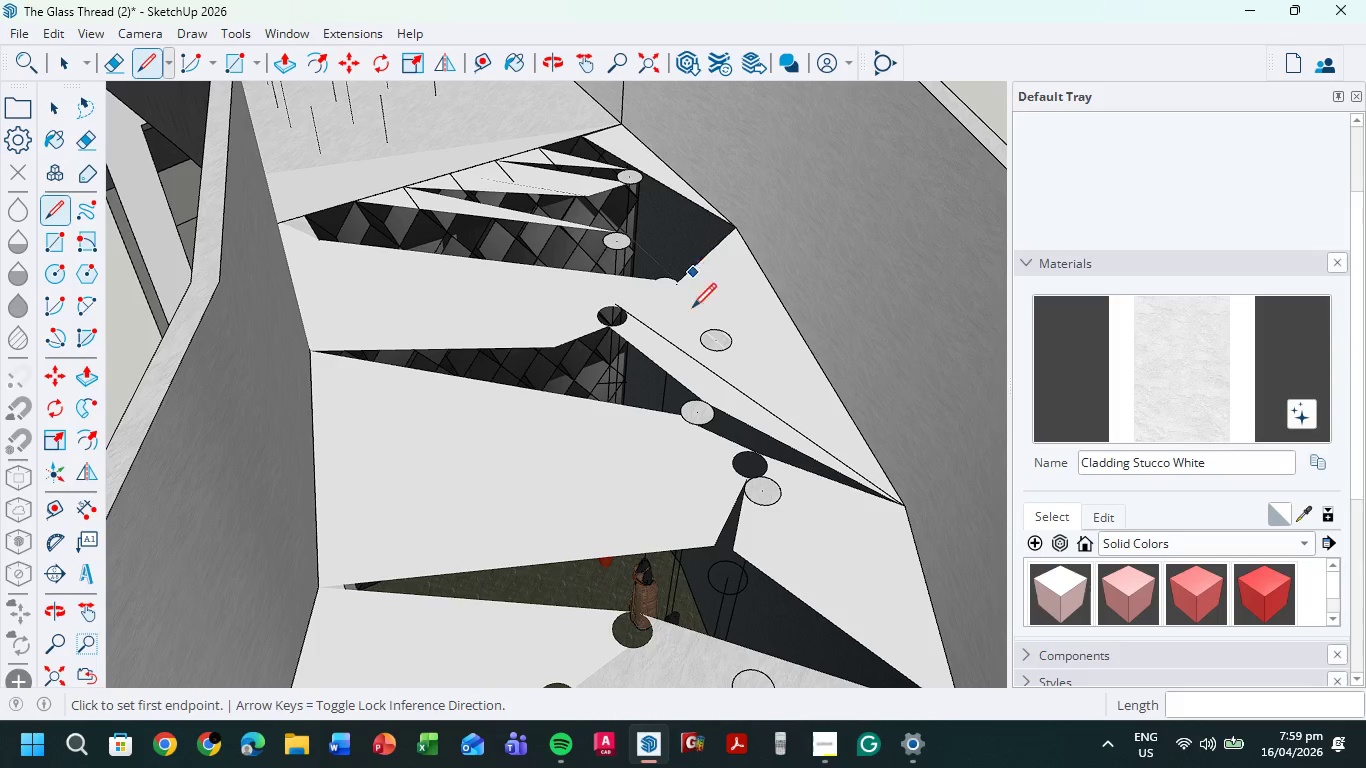 
key(E)
 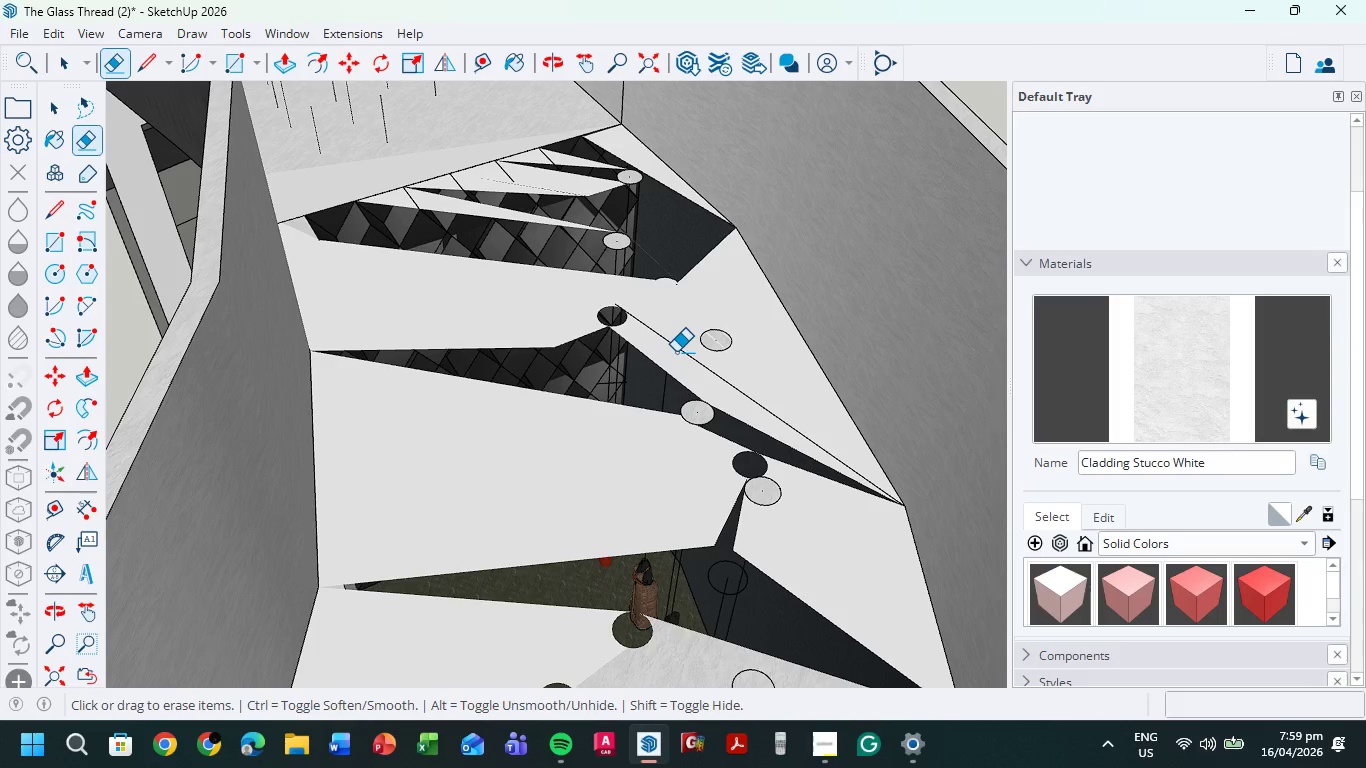 
left_click_drag(start_coordinate=[676, 352], to_coordinate=[682, 335])
 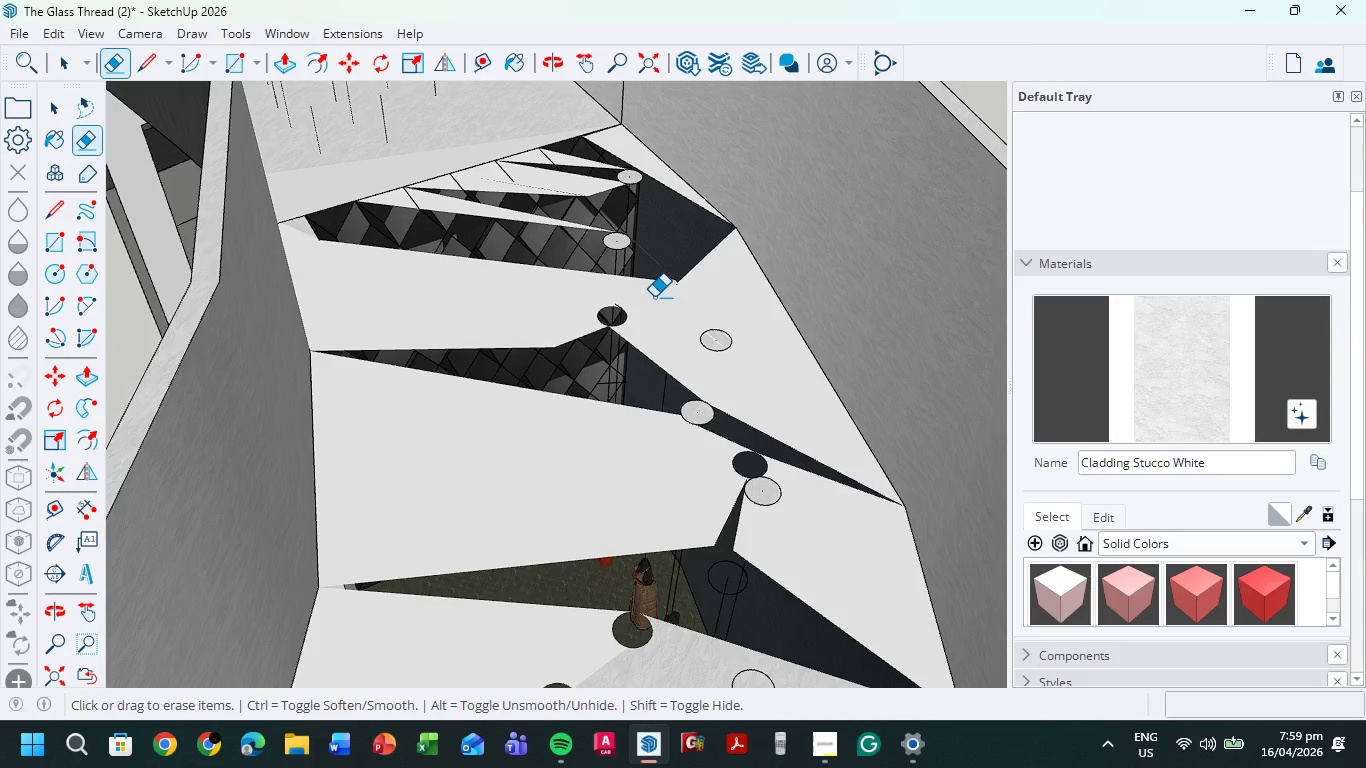 
left_click_drag(start_coordinate=[594, 302], to_coordinate=[595, 309])
 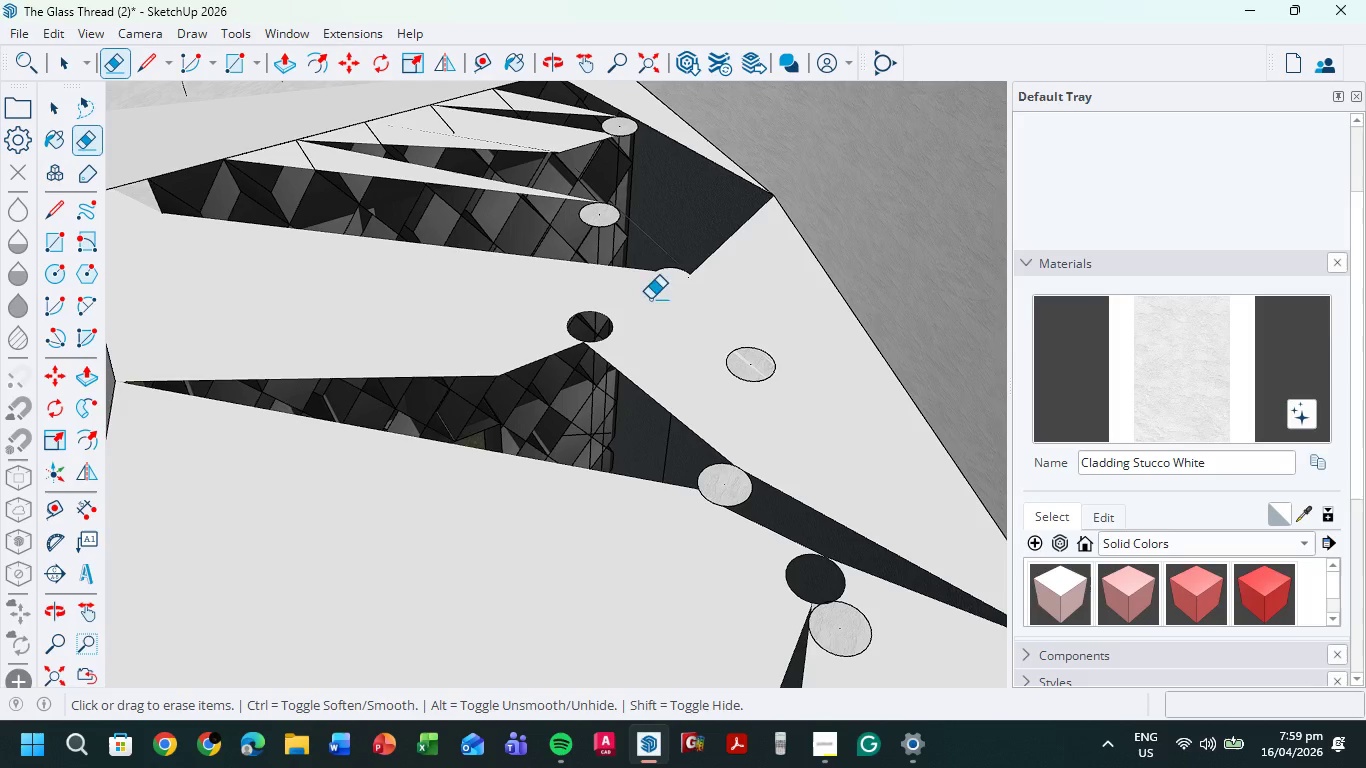 
scroll: coordinate [653, 297], scroll_direction: up, amount: 4.0
 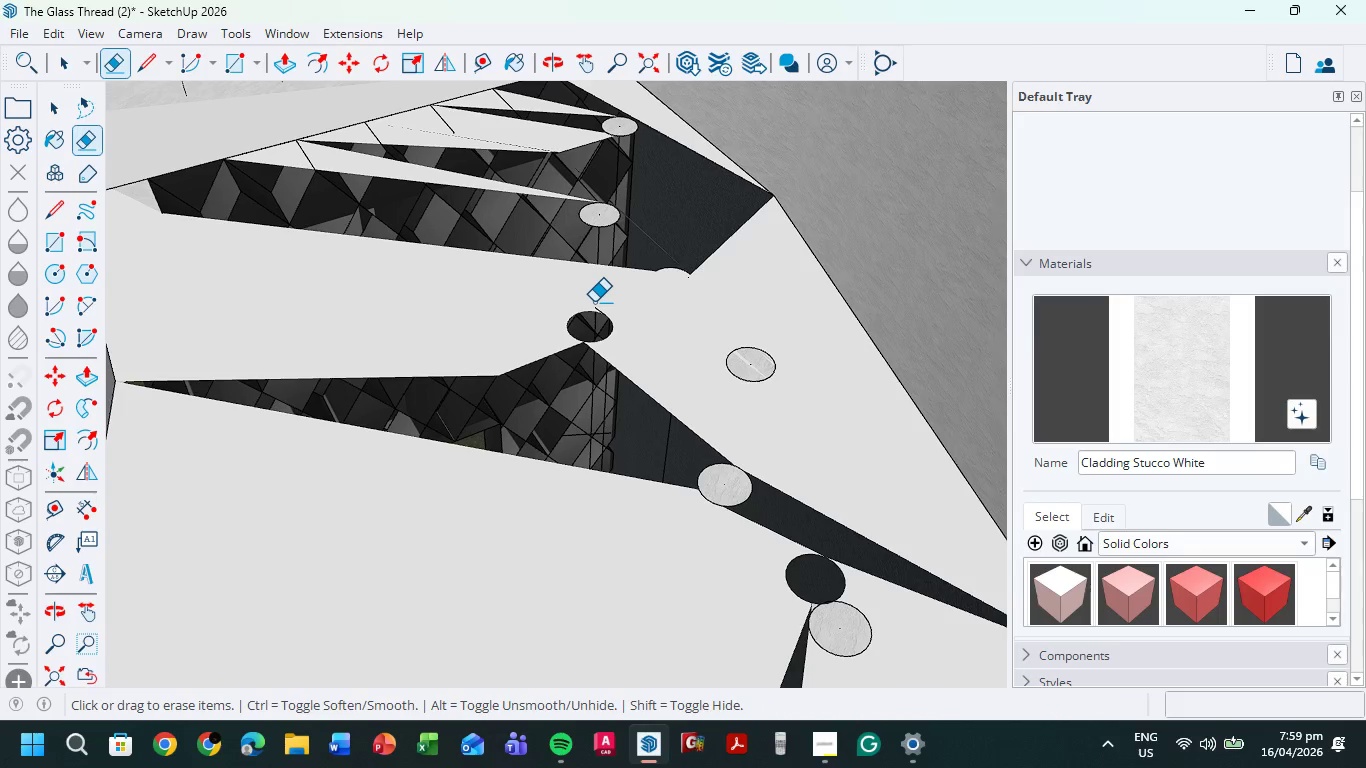 
scroll: coordinate [657, 478], scroll_direction: down, amount: 16.0
 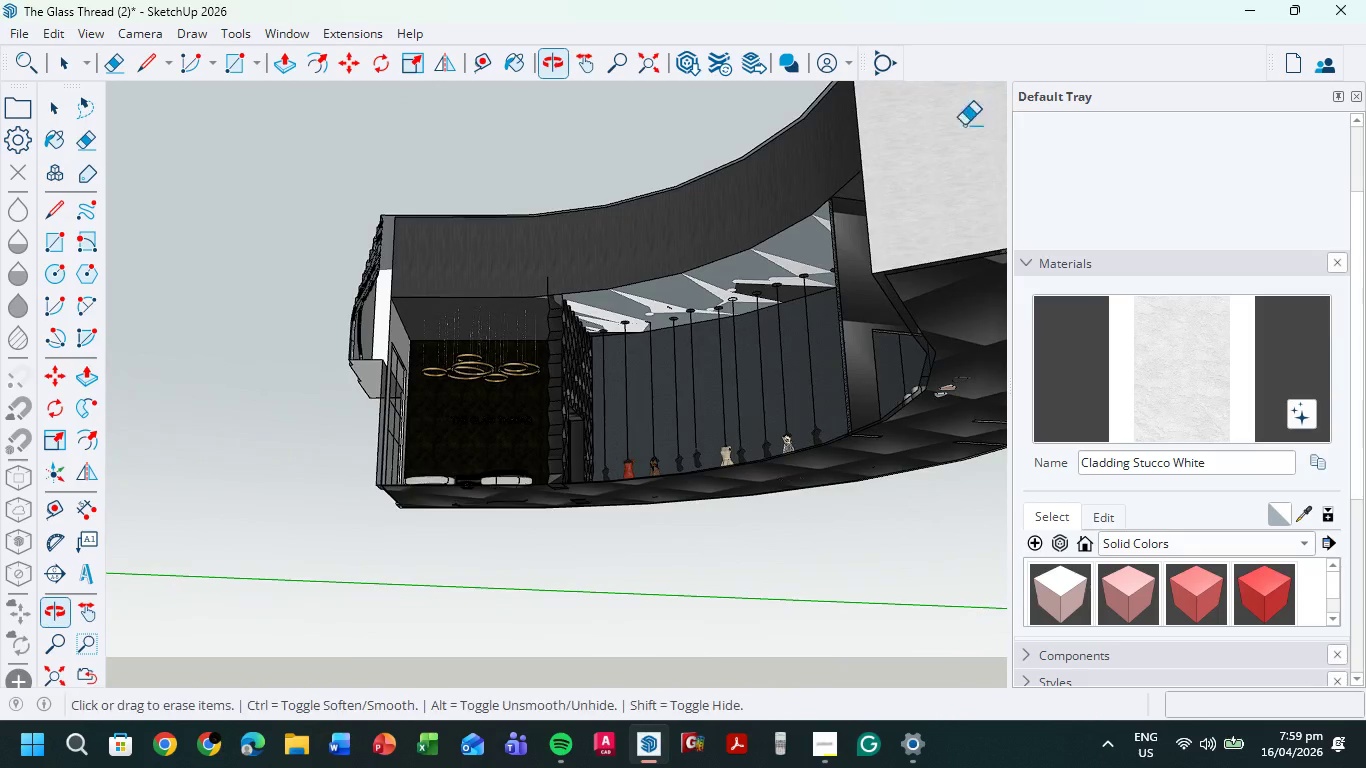 
hold_key(key=ShiftLeft, duration=0.5)
 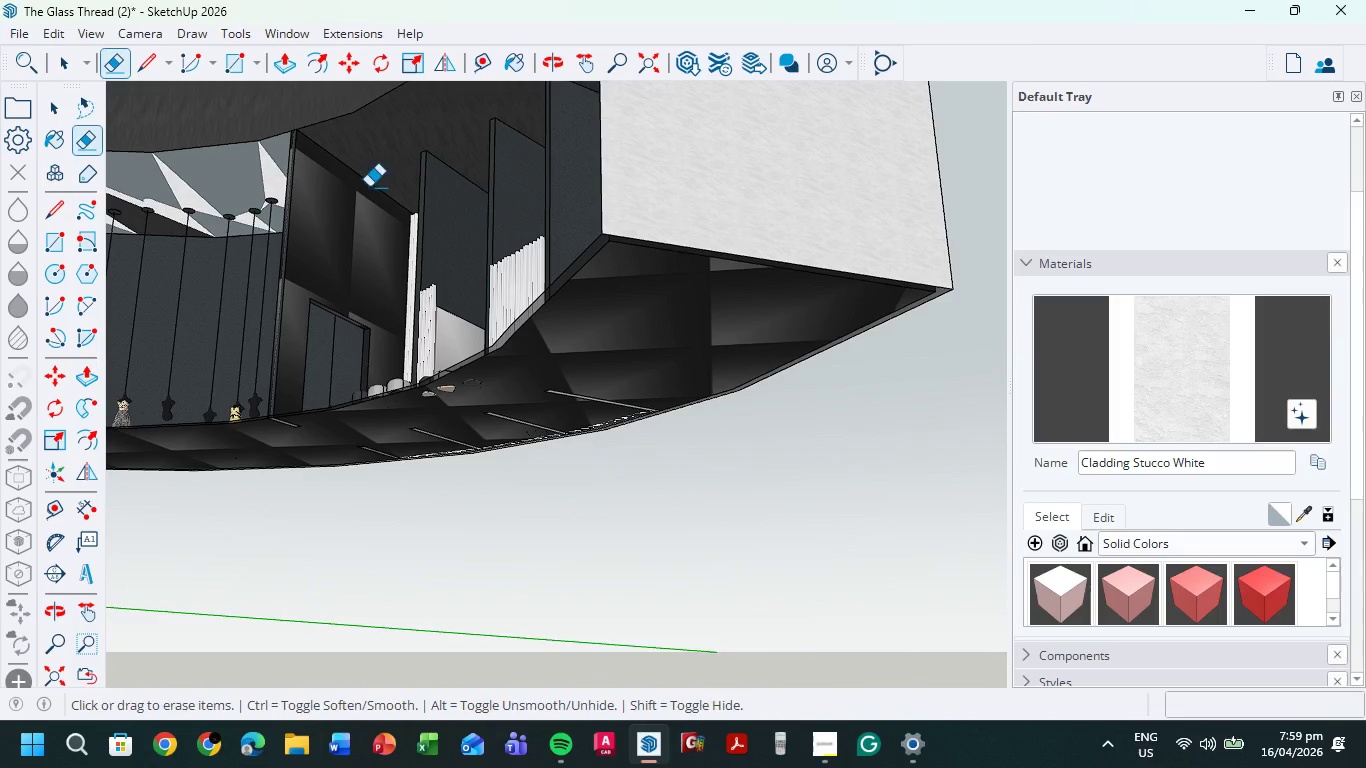 
hold_key(key=ShiftLeft, duration=0.64)
 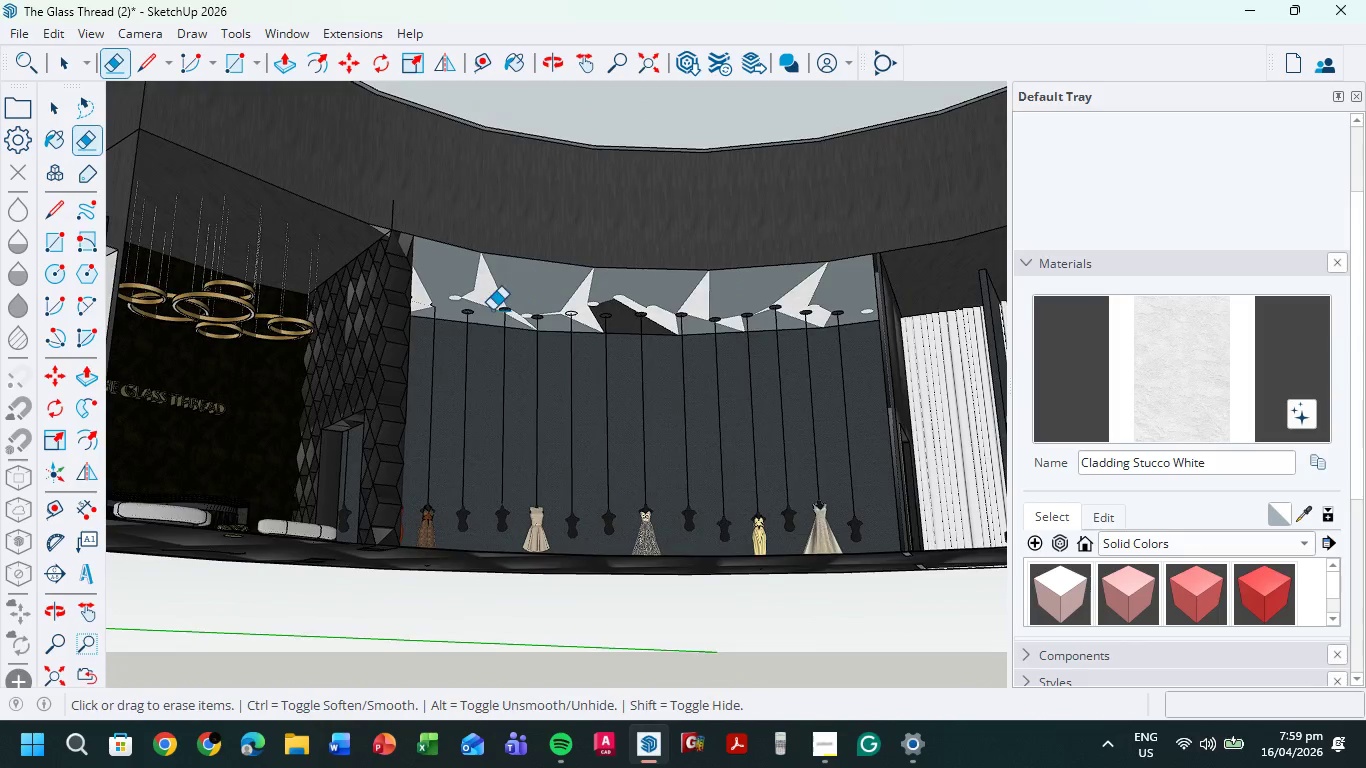 
scroll: coordinate [430, 278], scroll_direction: up, amount: 14.0
 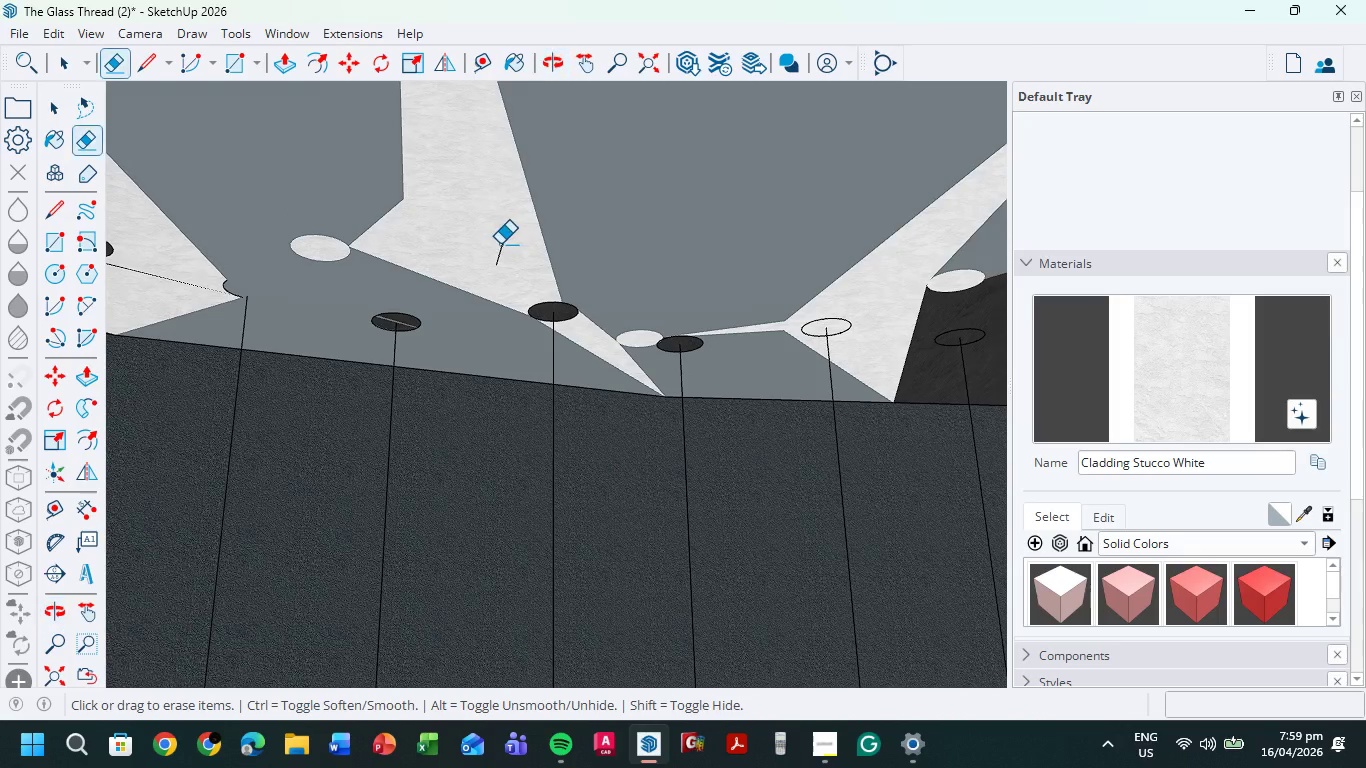 
left_click_drag(start_coordinate=[493, 246], to_coordinate=[496, 266])
 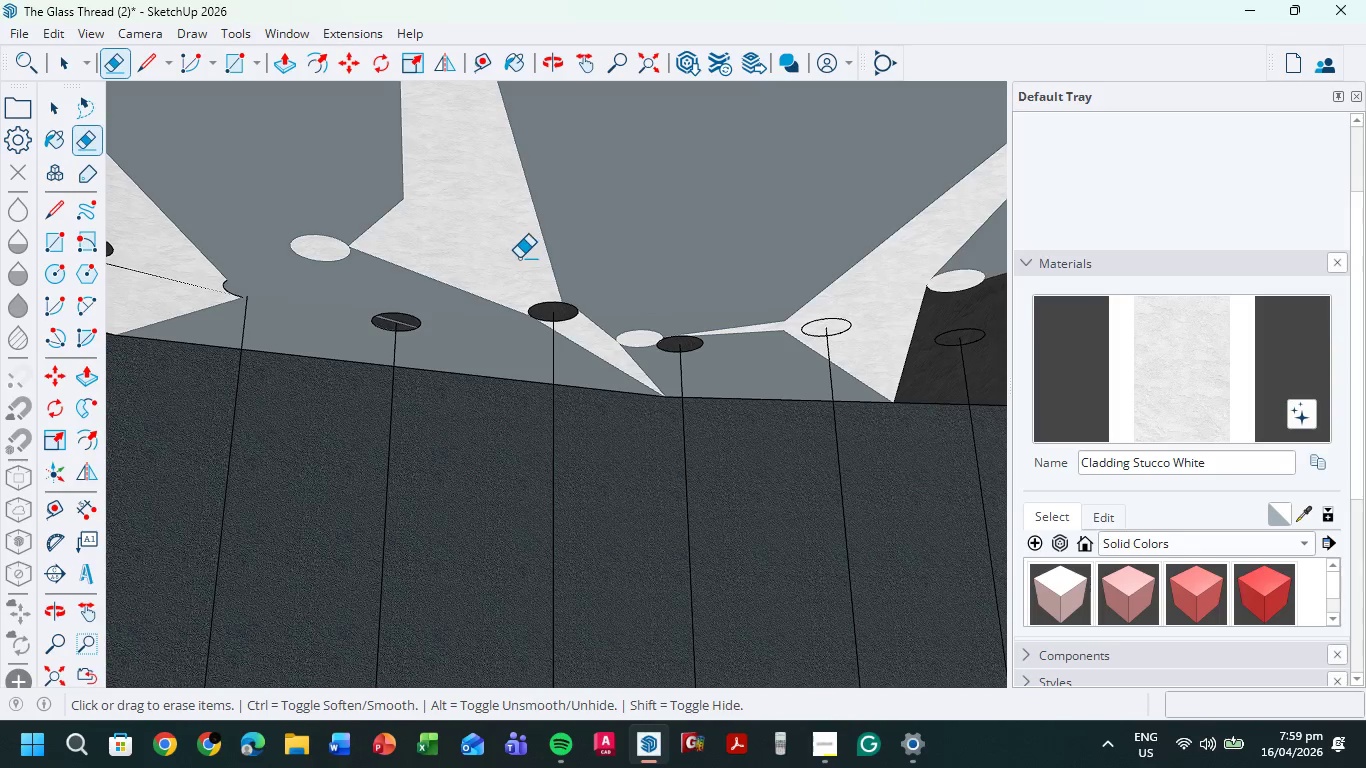 
scroll: coordinate [507, 286], scroll_direction: down, amount: 8.0
 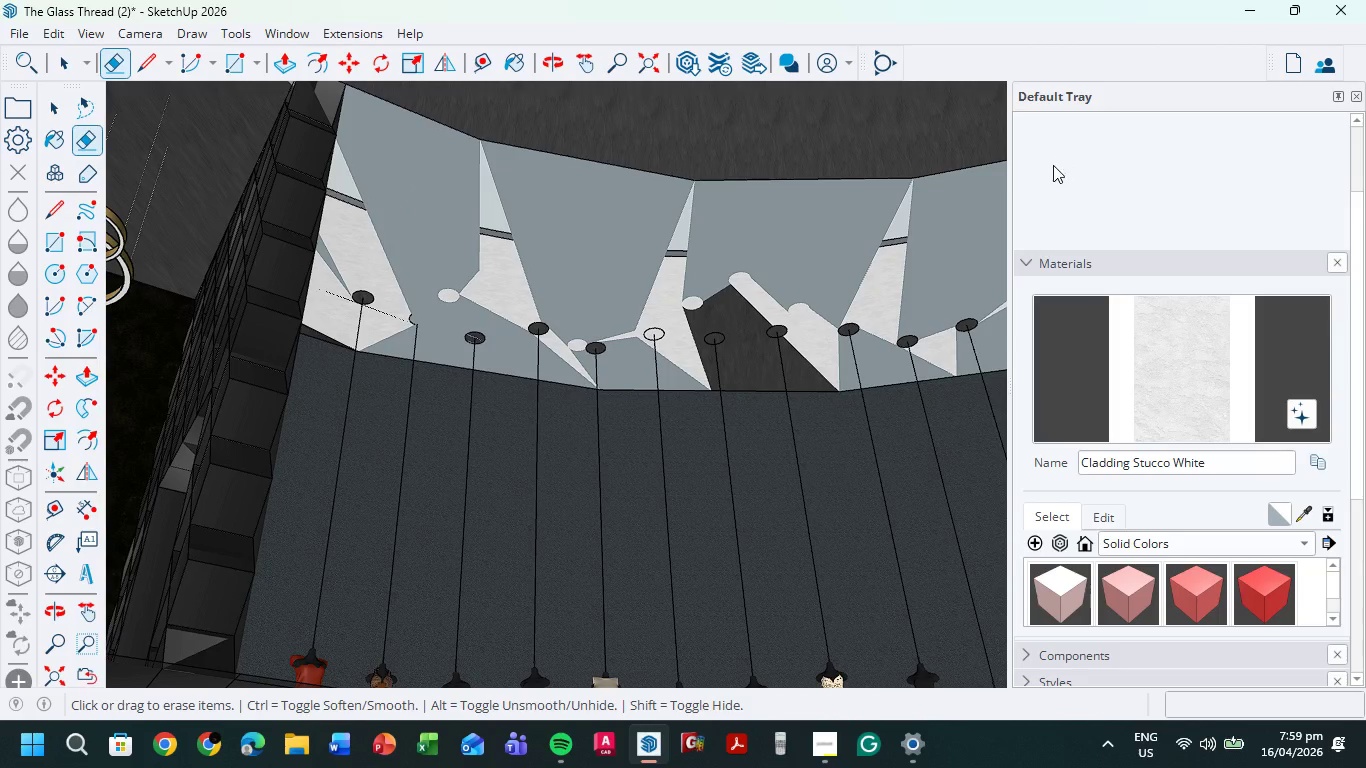 
left_click([1026, 262])
 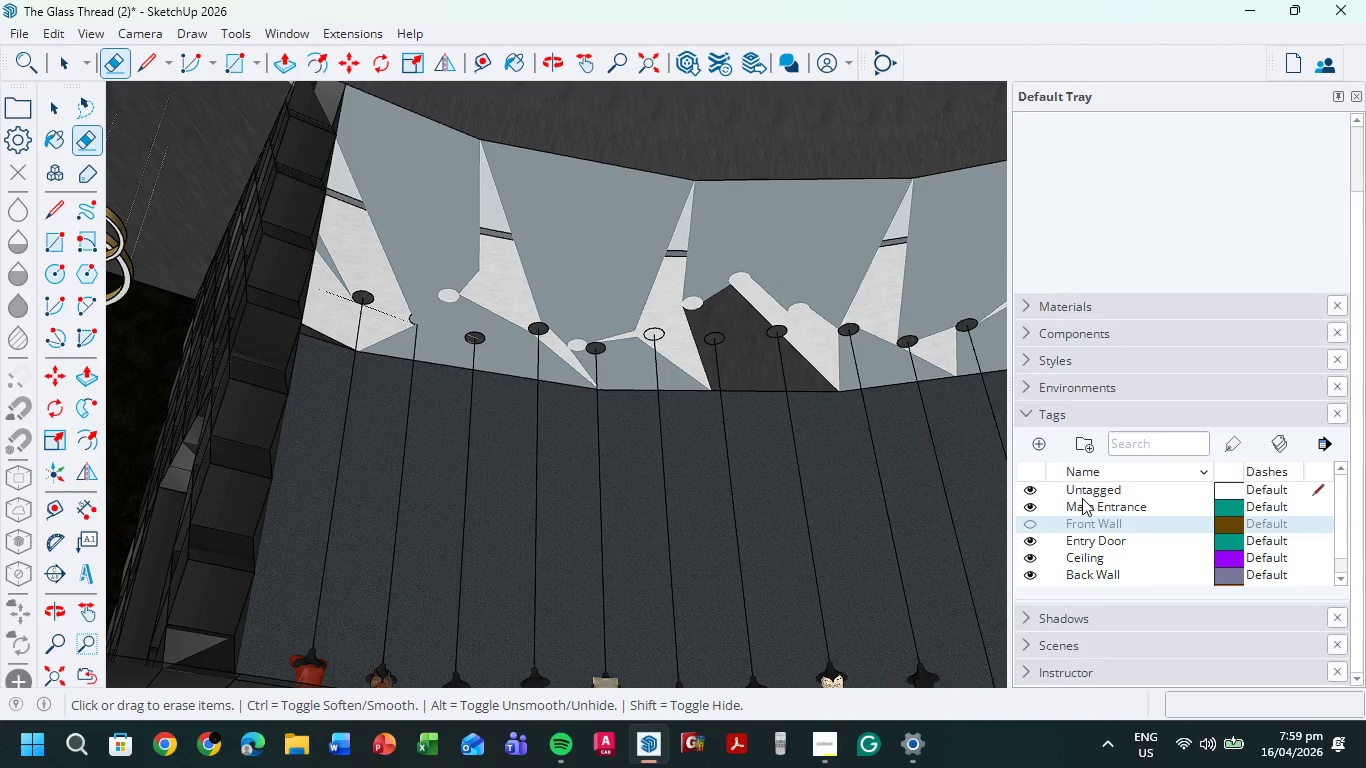 
left_click([1030, 525])
 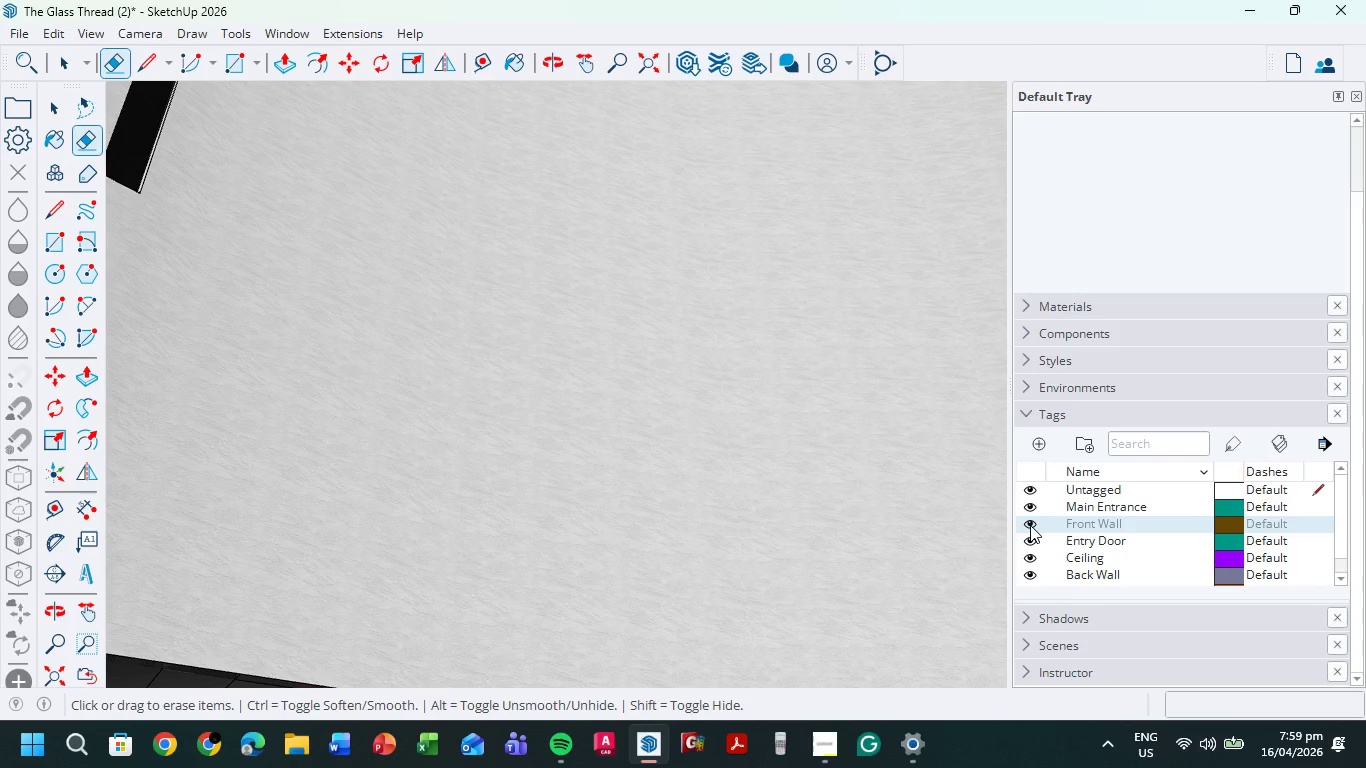 
left_click([1030, 525])
 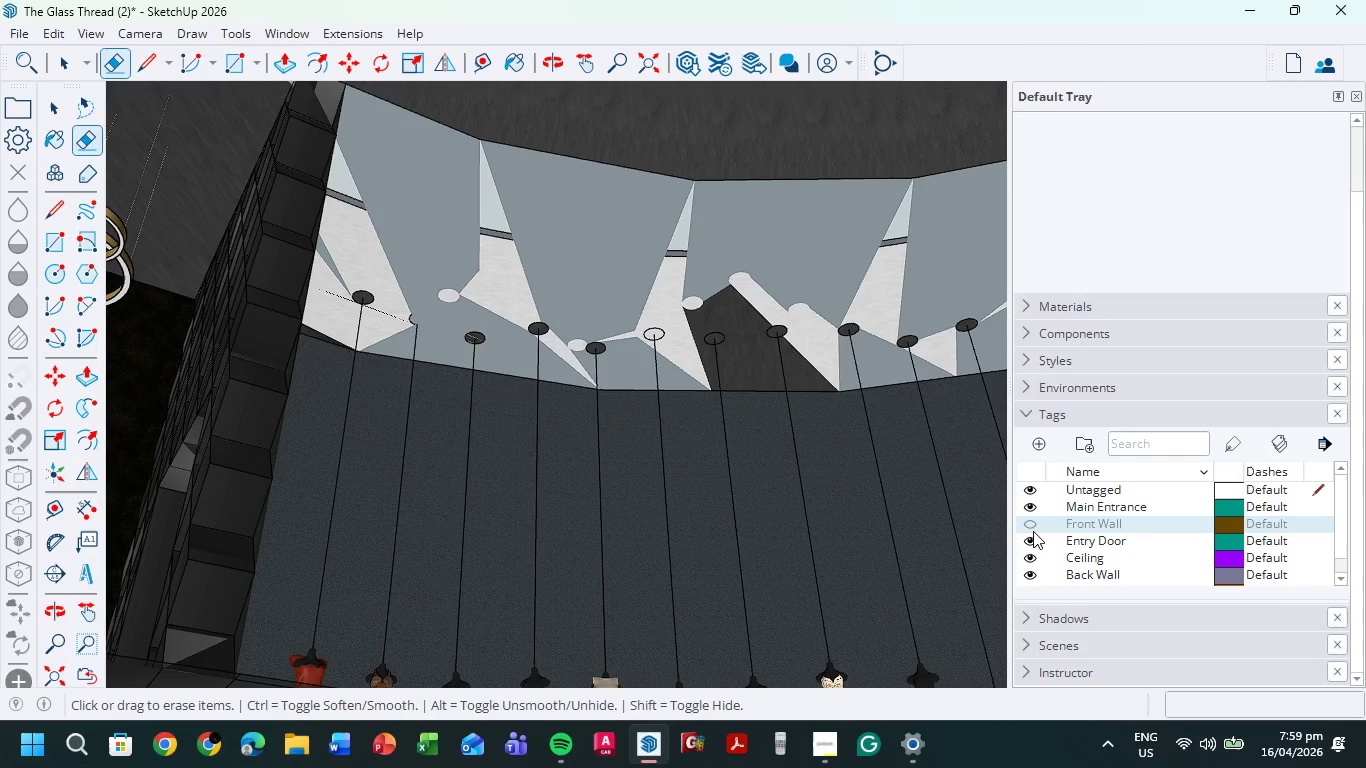 
left_click([1031, 526])
 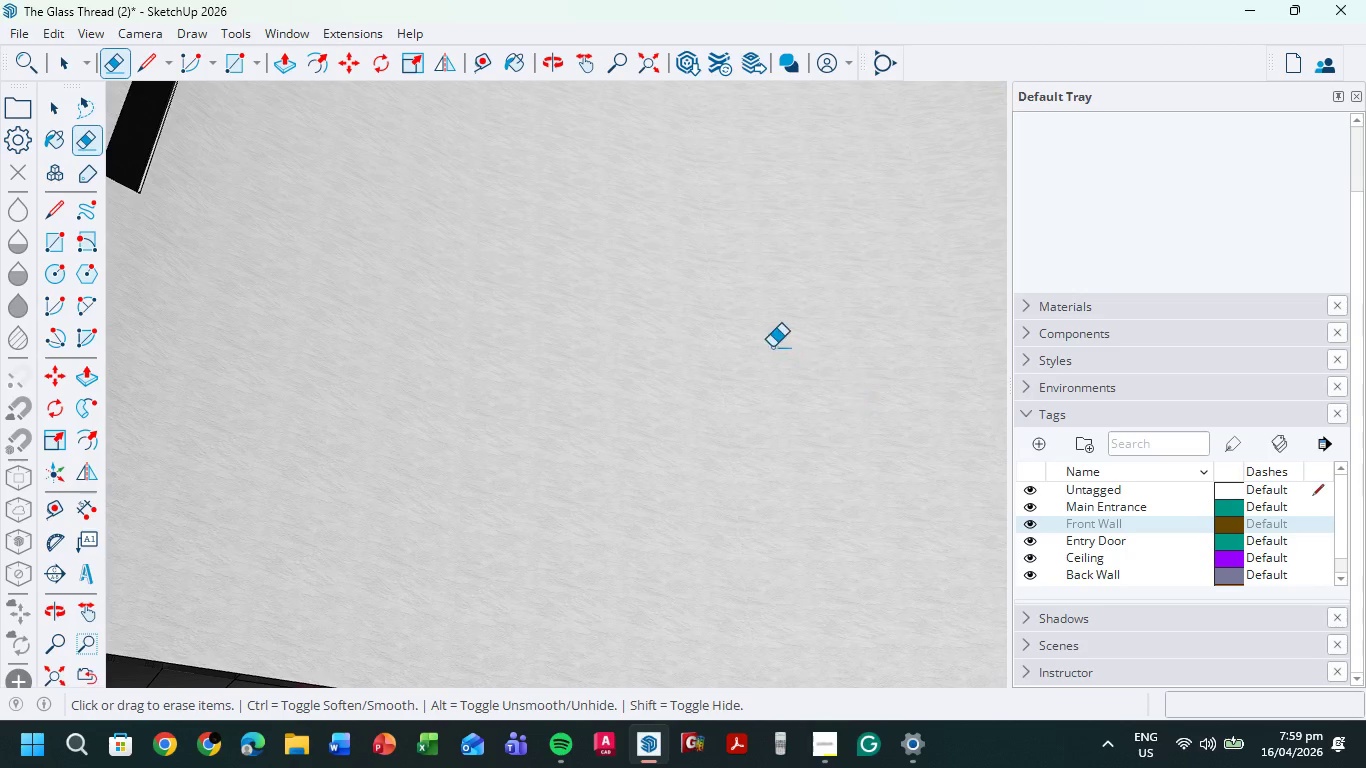 
scroll: coordinate [772, 347], scroll_direction: down, amount: 5.0
 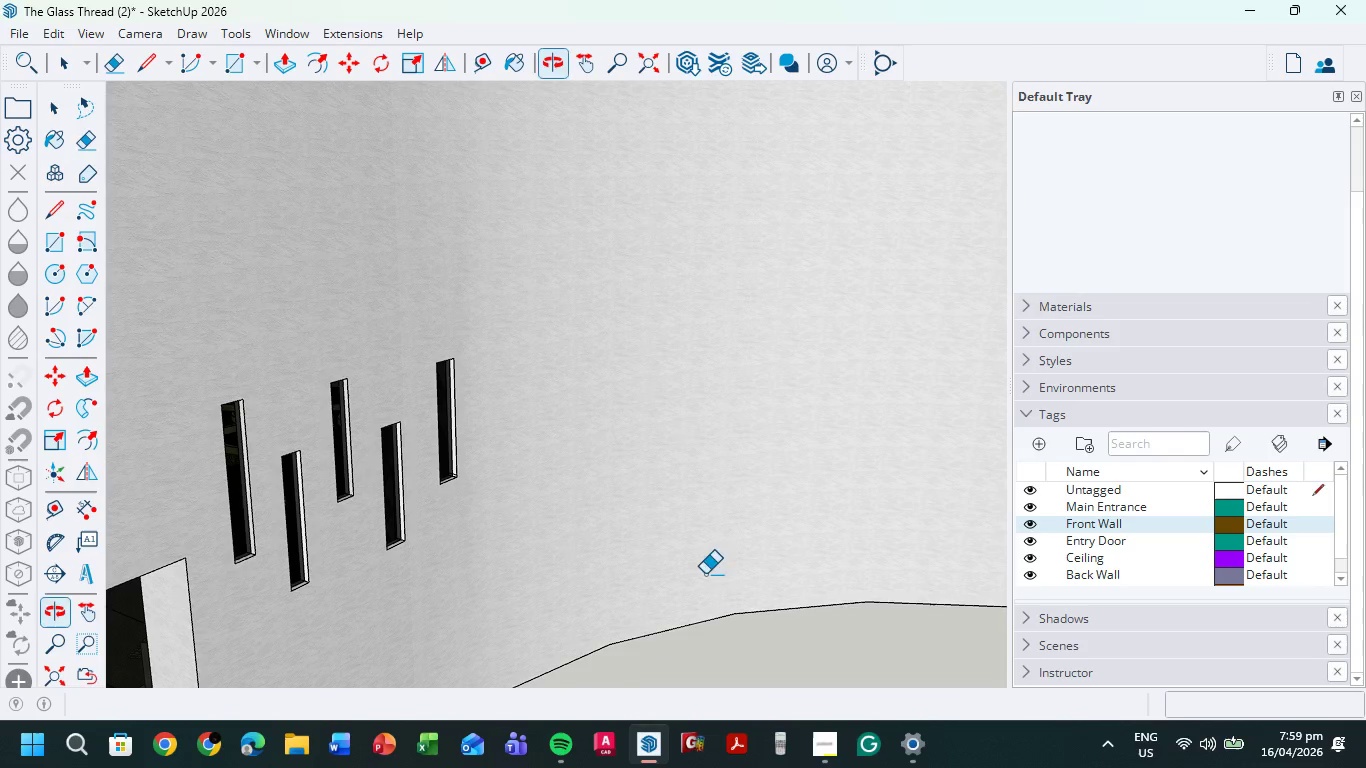 
hold_key(key=ShiftLeft, duration=0.33)
 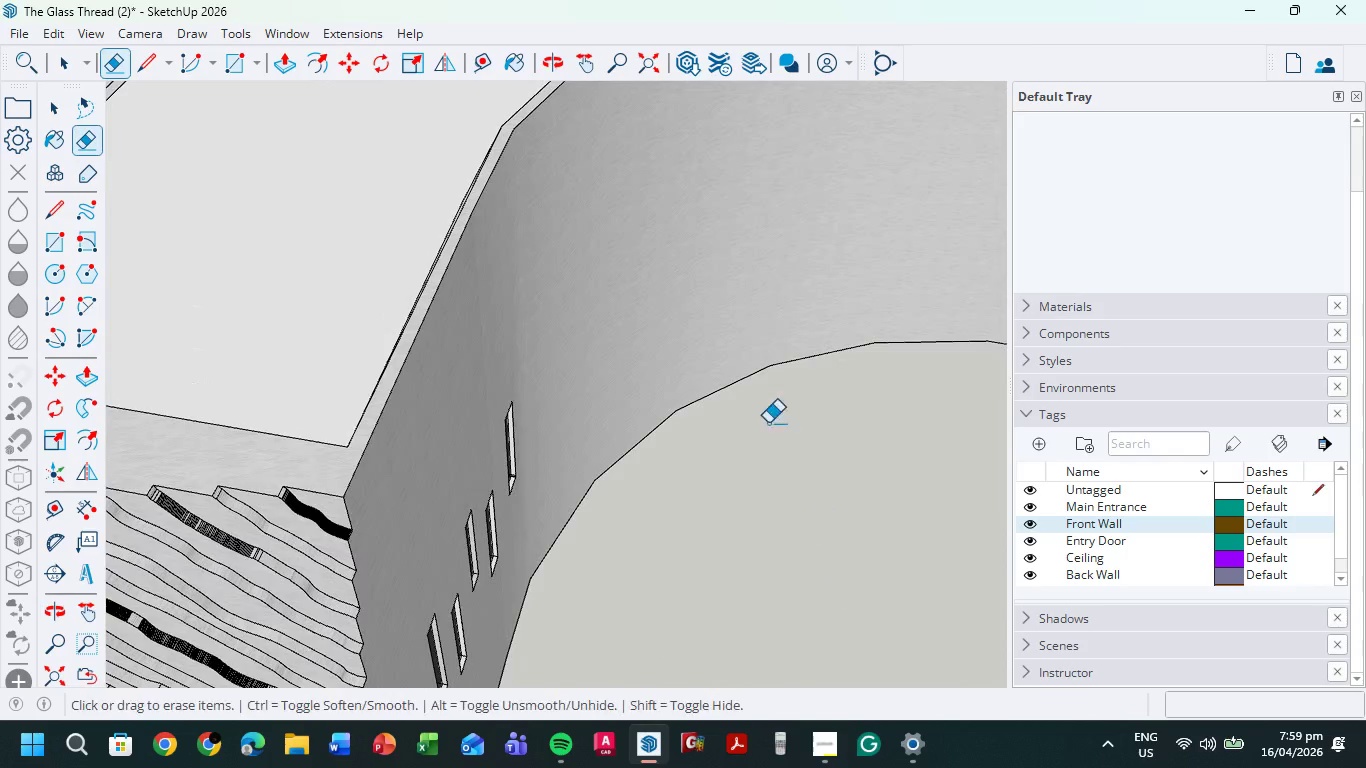 
hold_key(key=ShiftLeft, duration=0.41)
 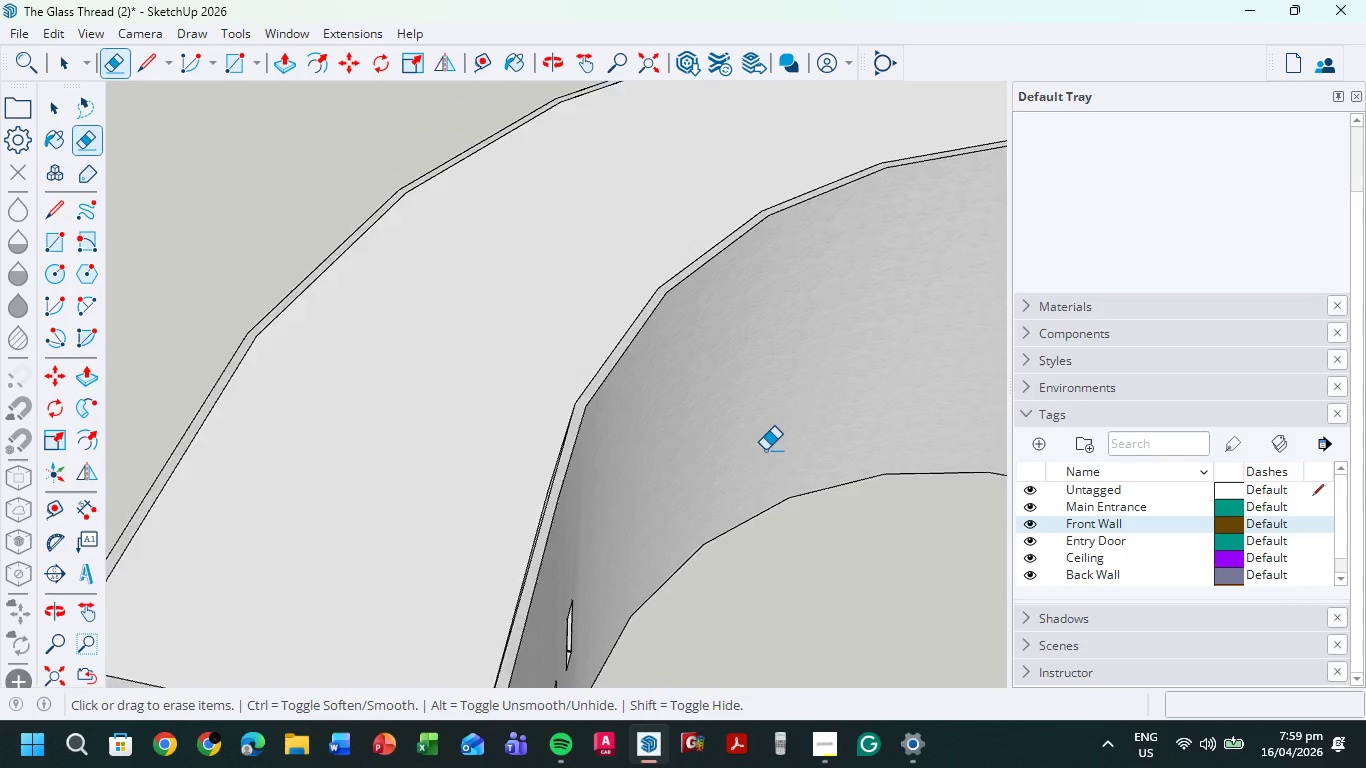 
scroll: coordinate [762, 448], scroll_direction: down, amount: 5.0
 